 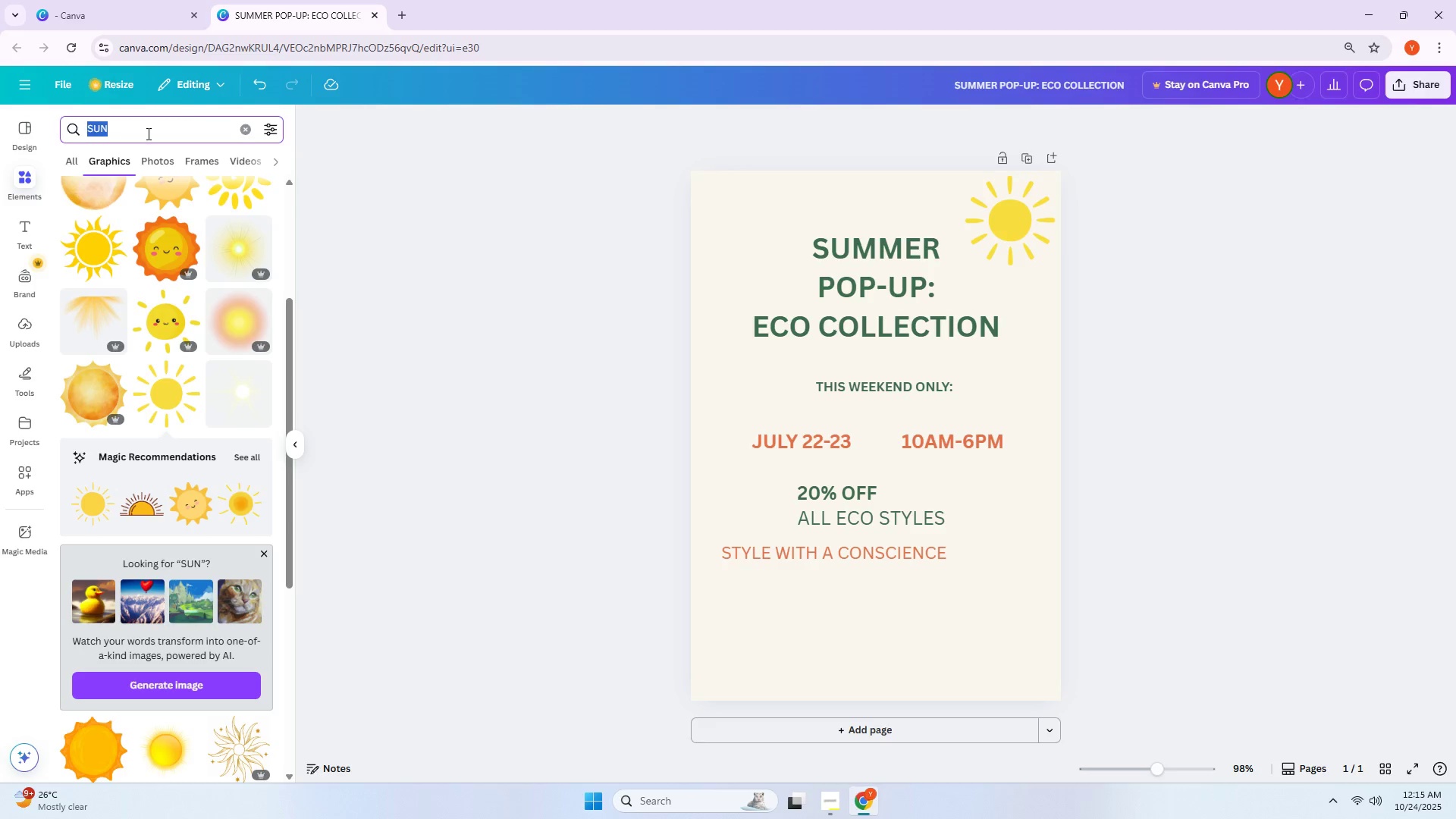 
type(LEAF)
 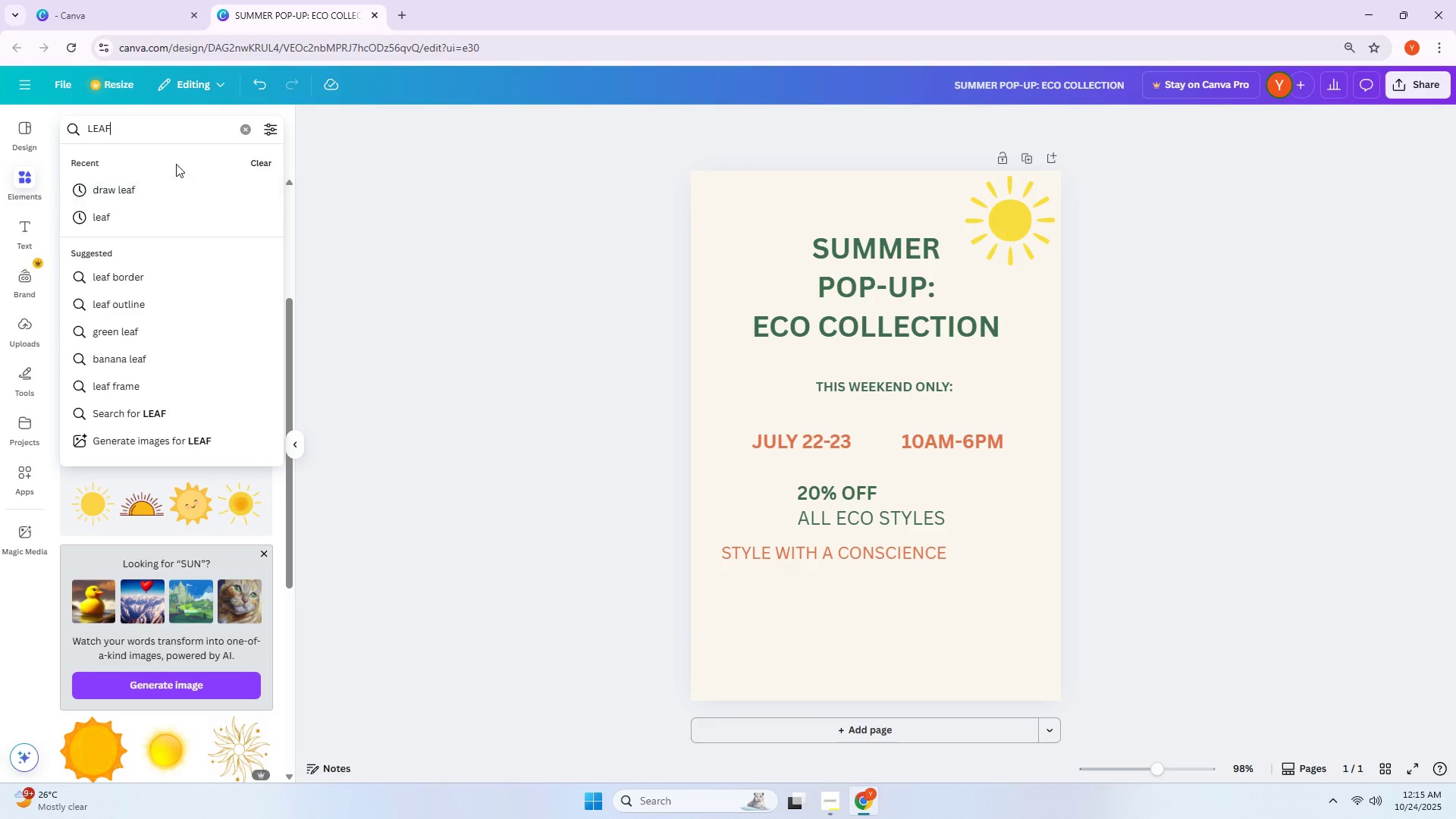 
key(Enter)
 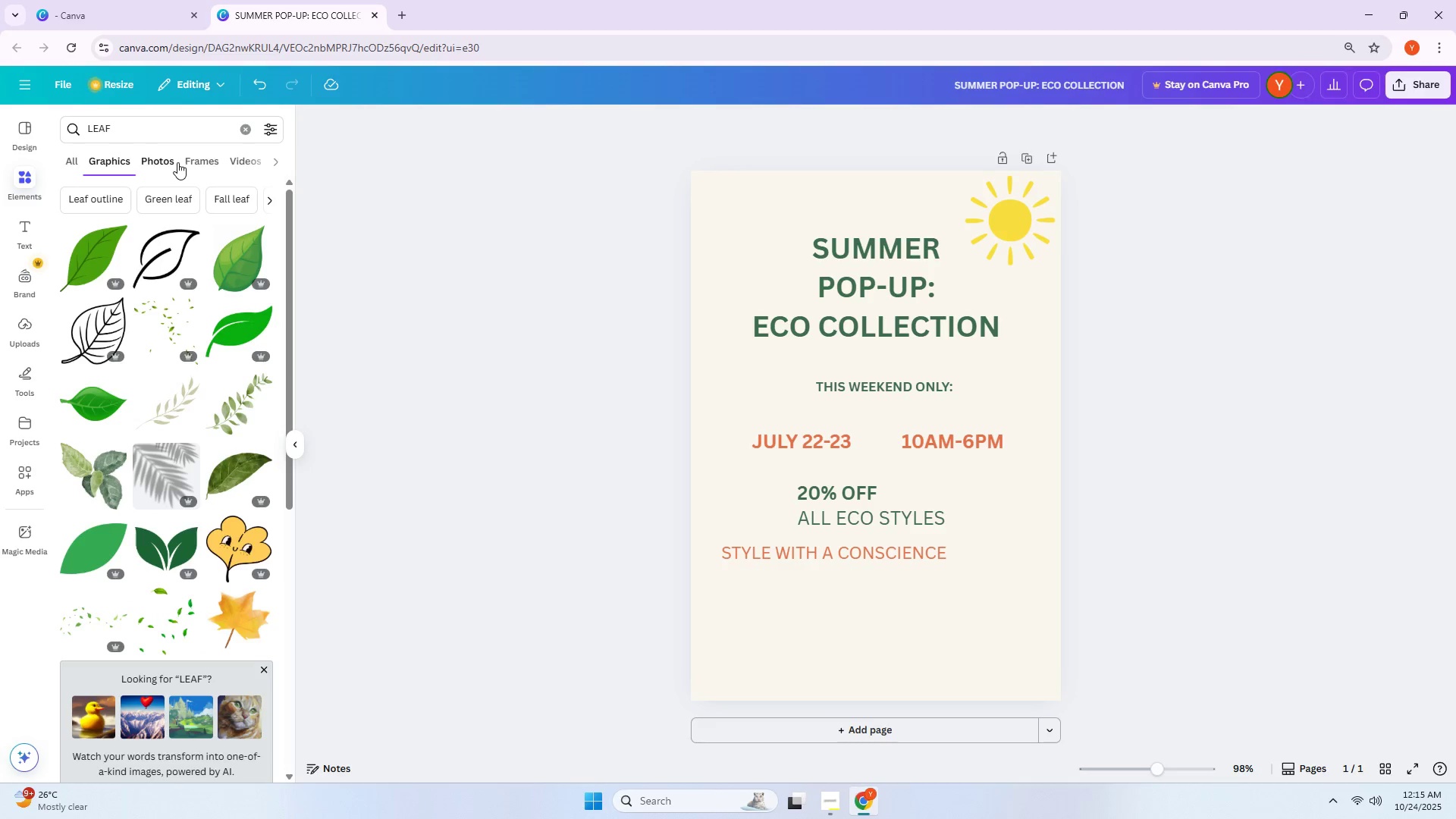 
left_click([149, 130])
 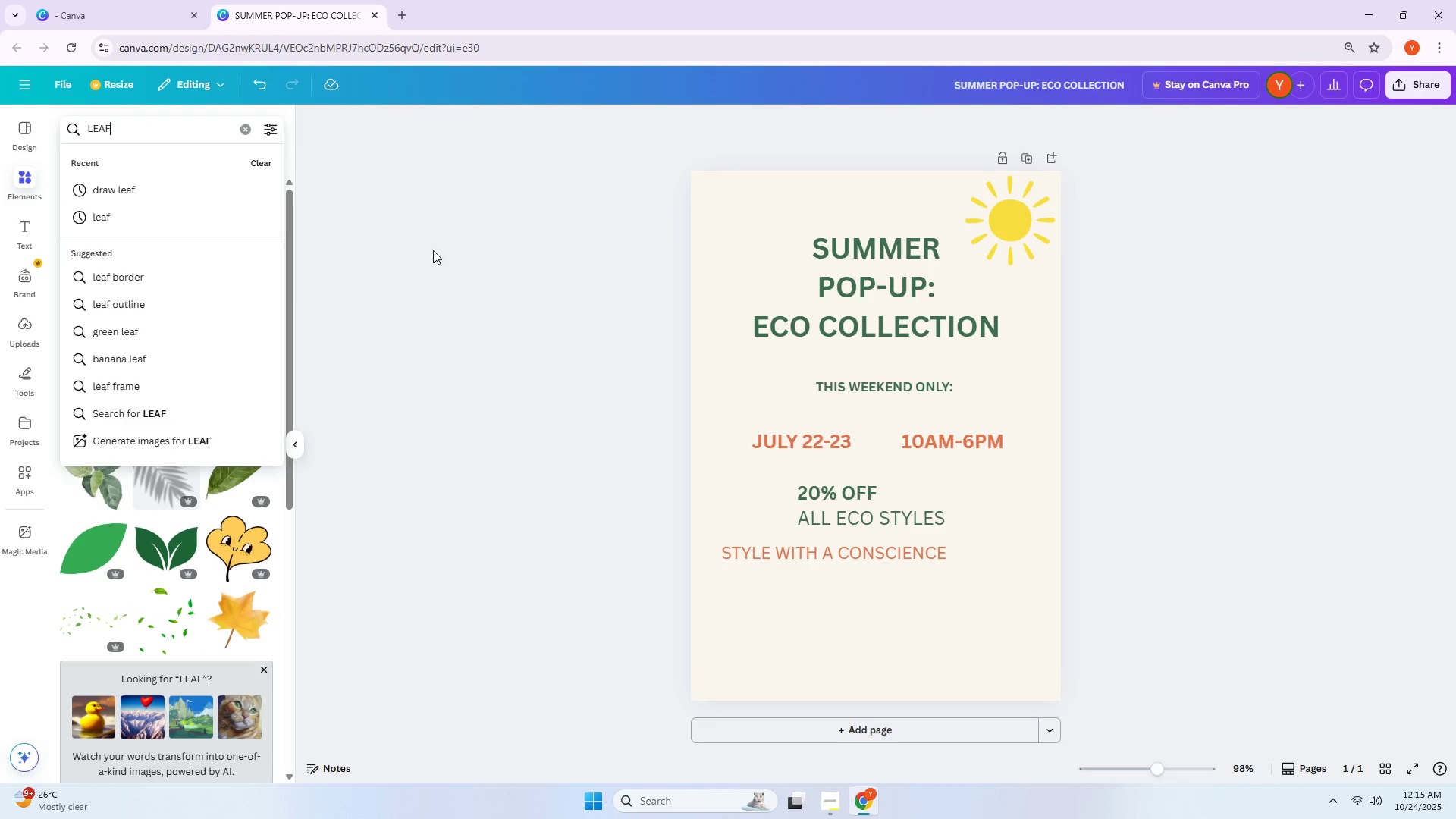 
left_click([436, 251])
 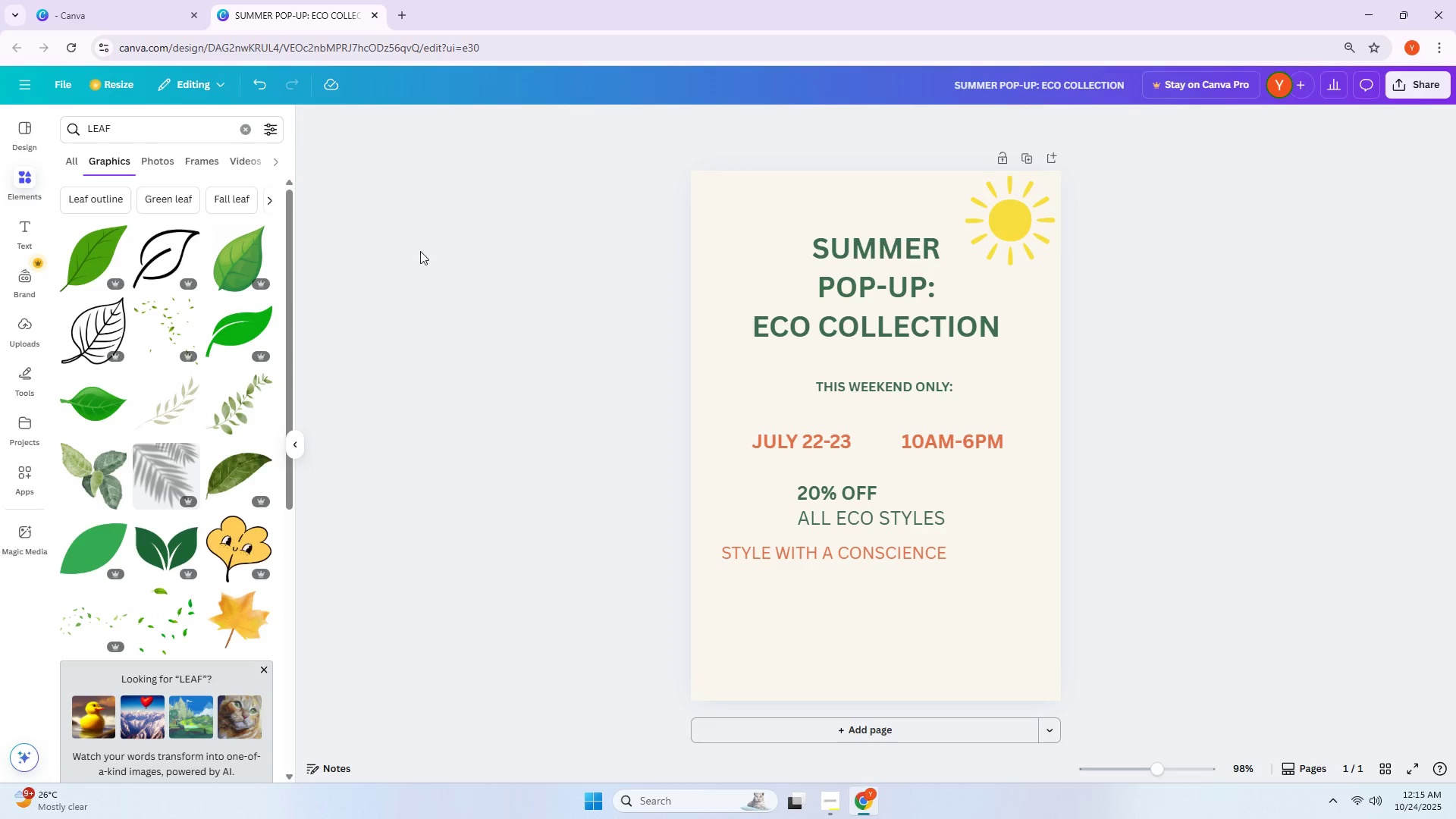 
scroll: coordinate [219, 264], scroll_direction: down, amount: 11.0
 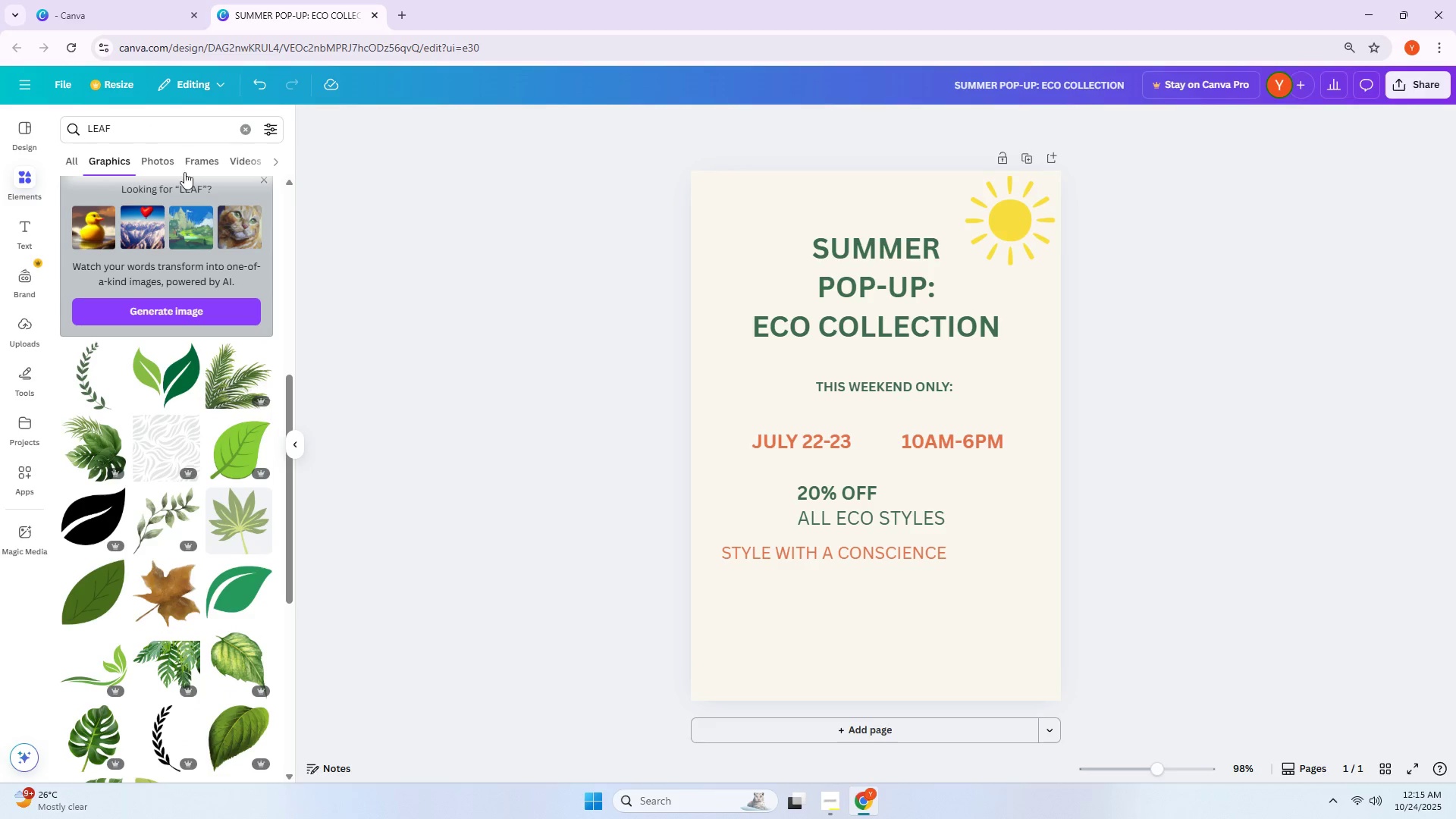 
left_click([154, 134])
 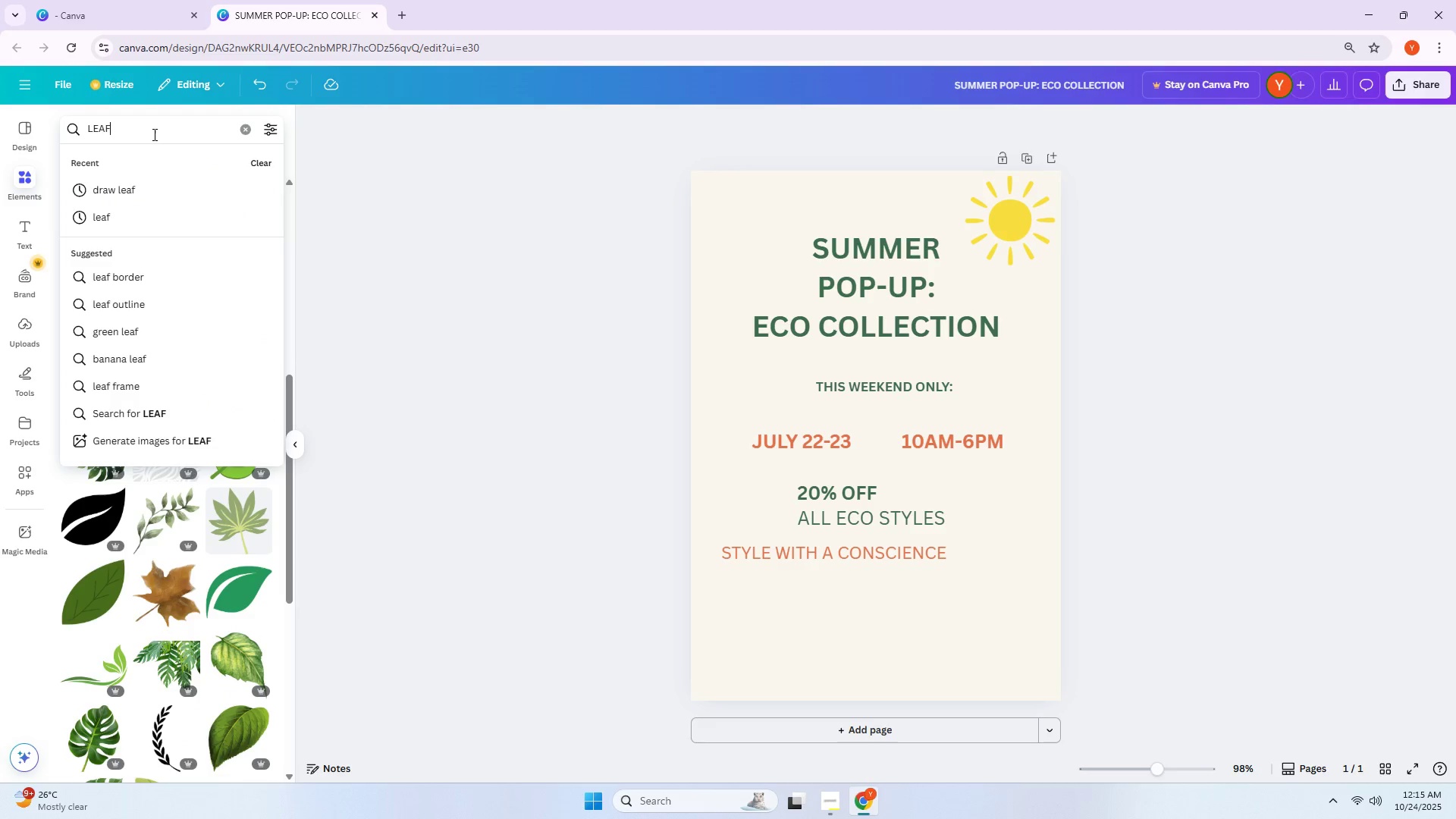 
type( WITH BRANCH)
 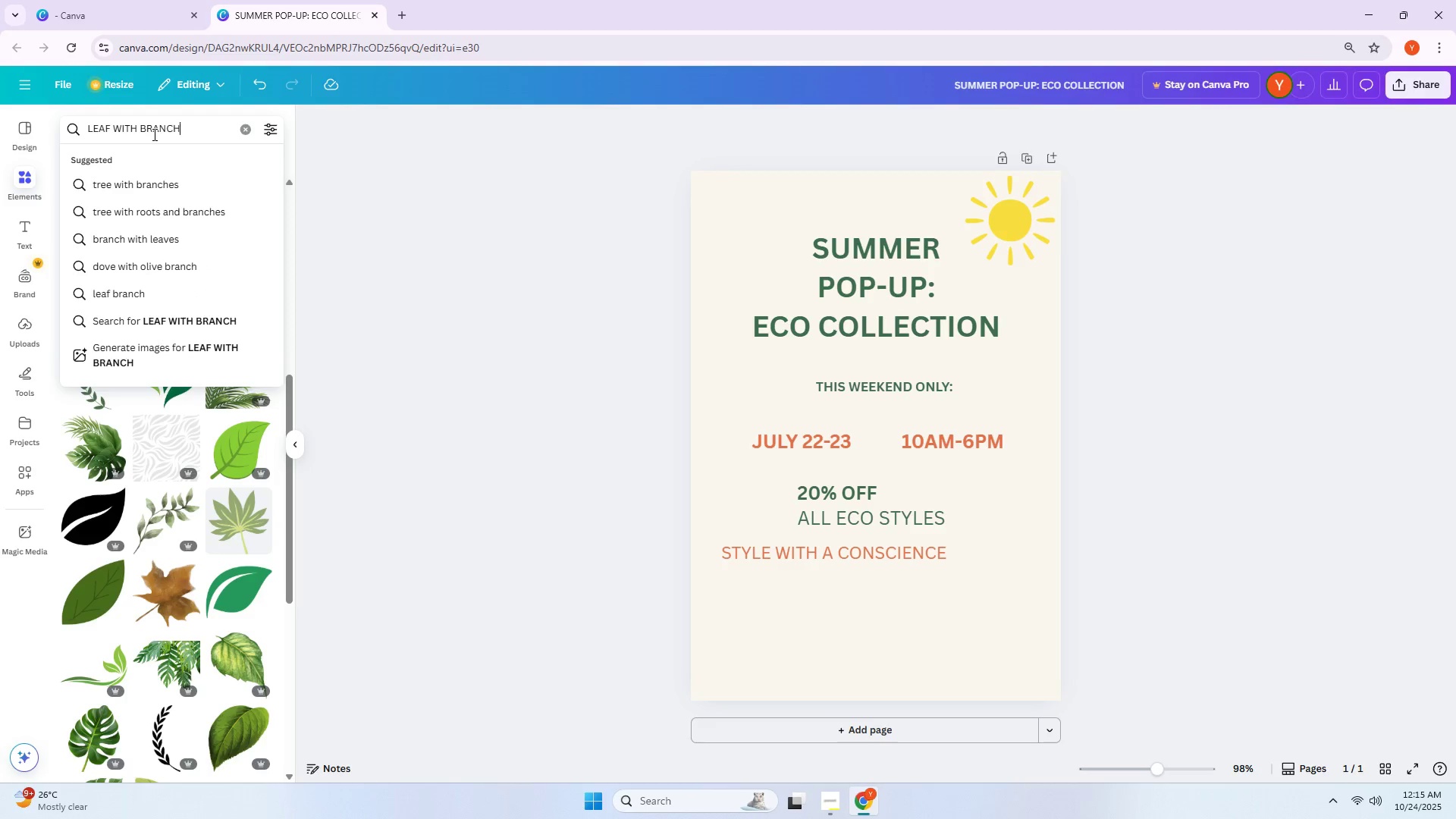 
key(Enter)
 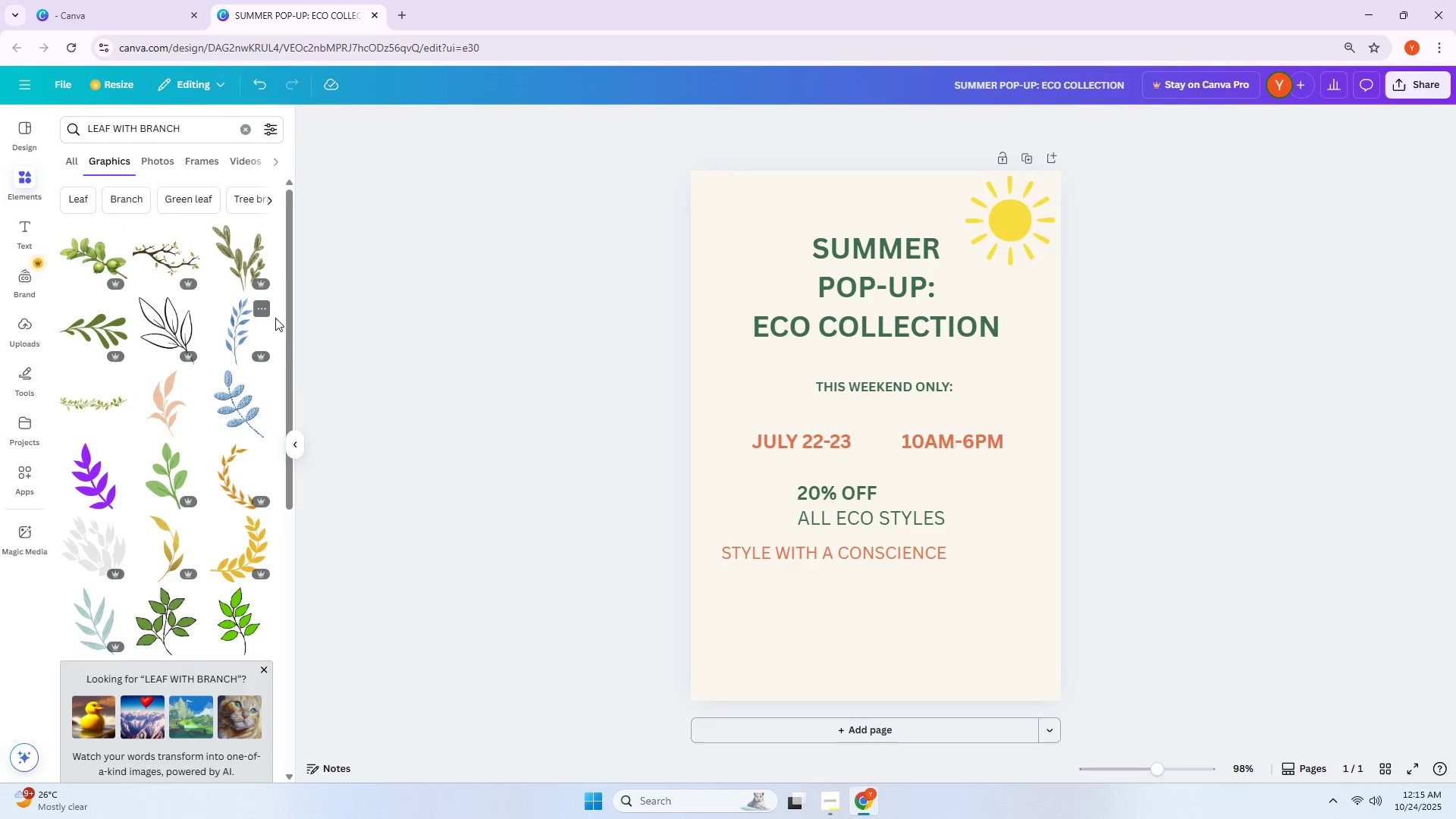 
wait(8.46)
 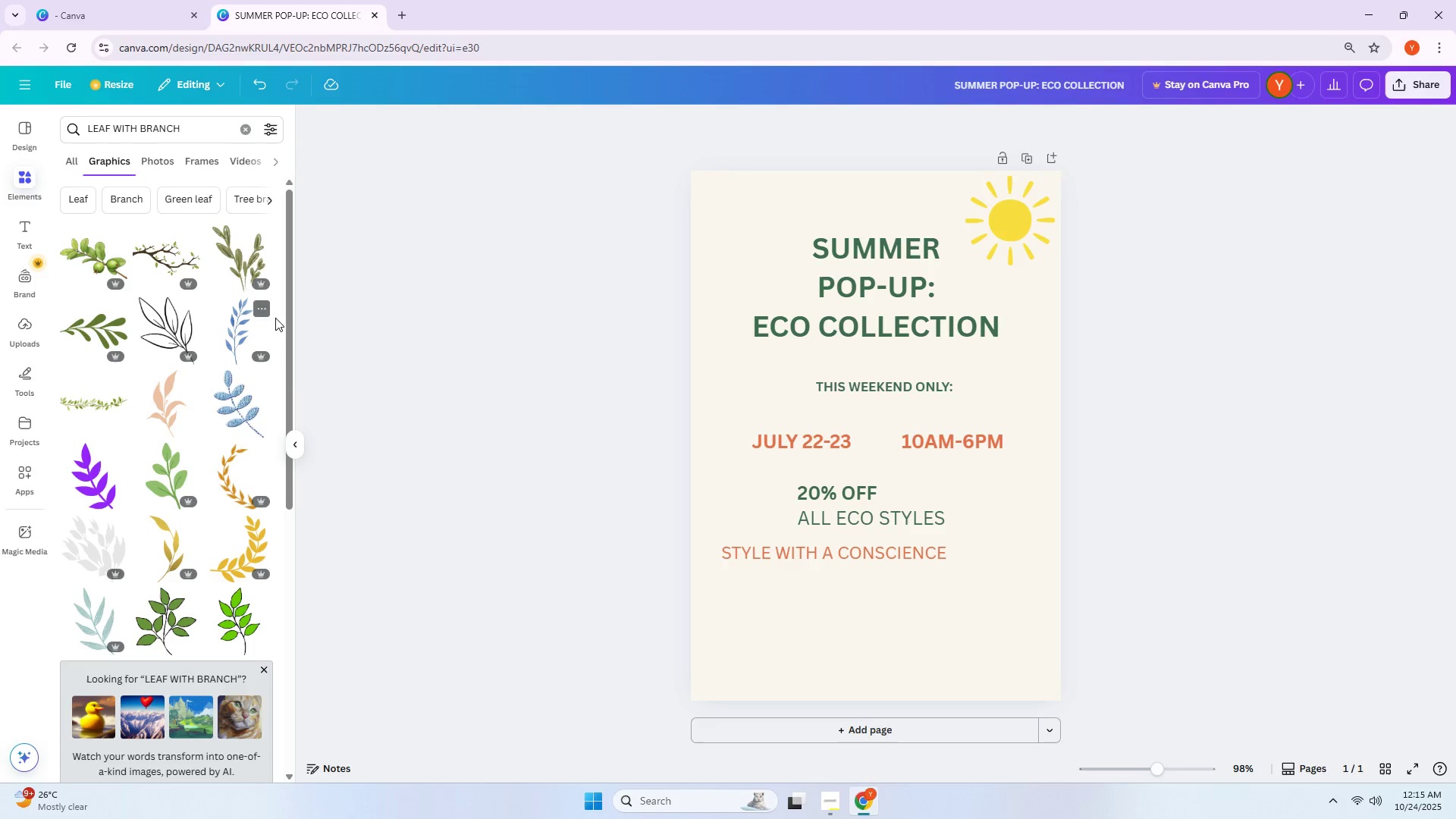 
mouse_move([218, 278])
 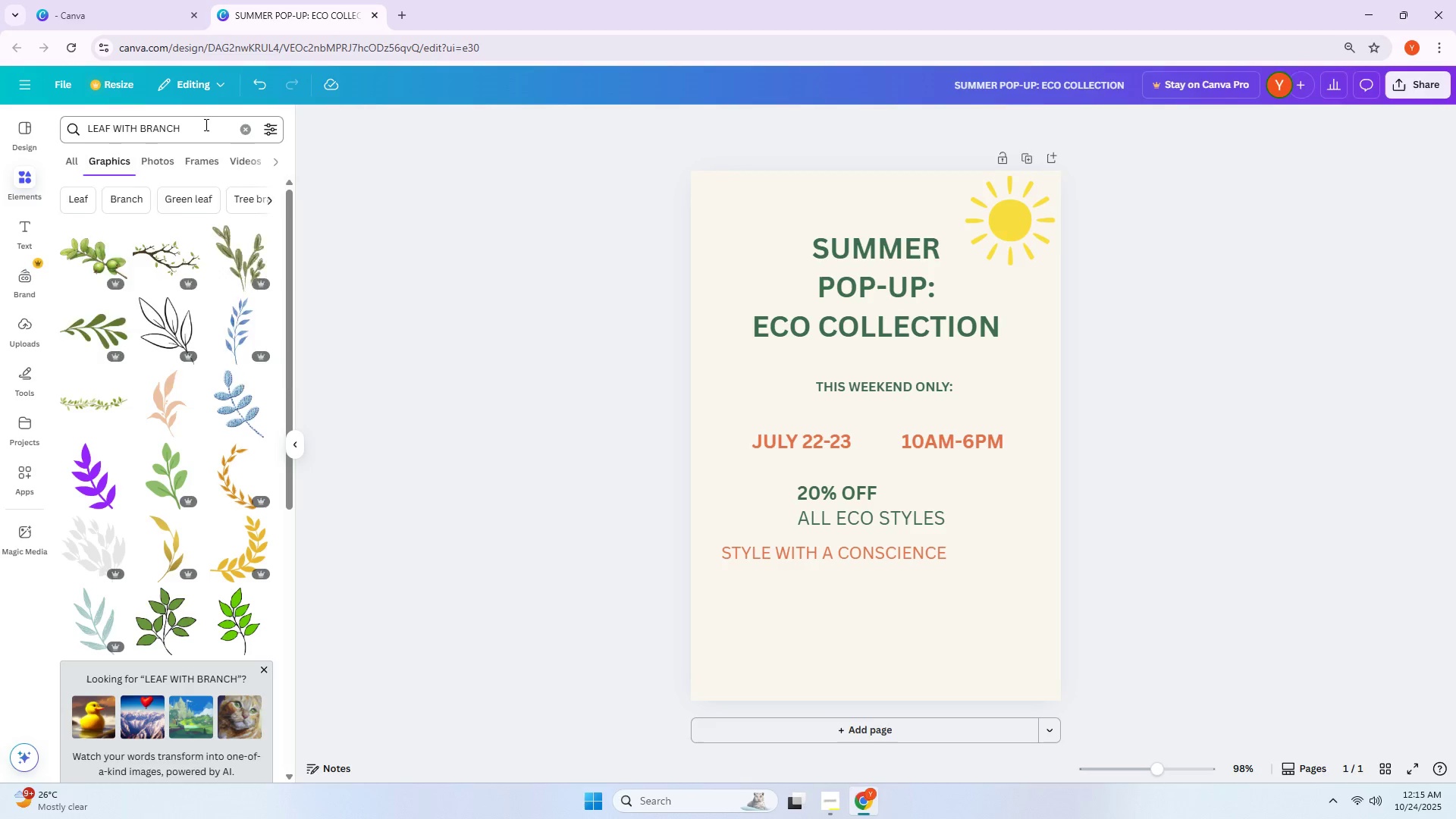 
left_click([205, 124])
 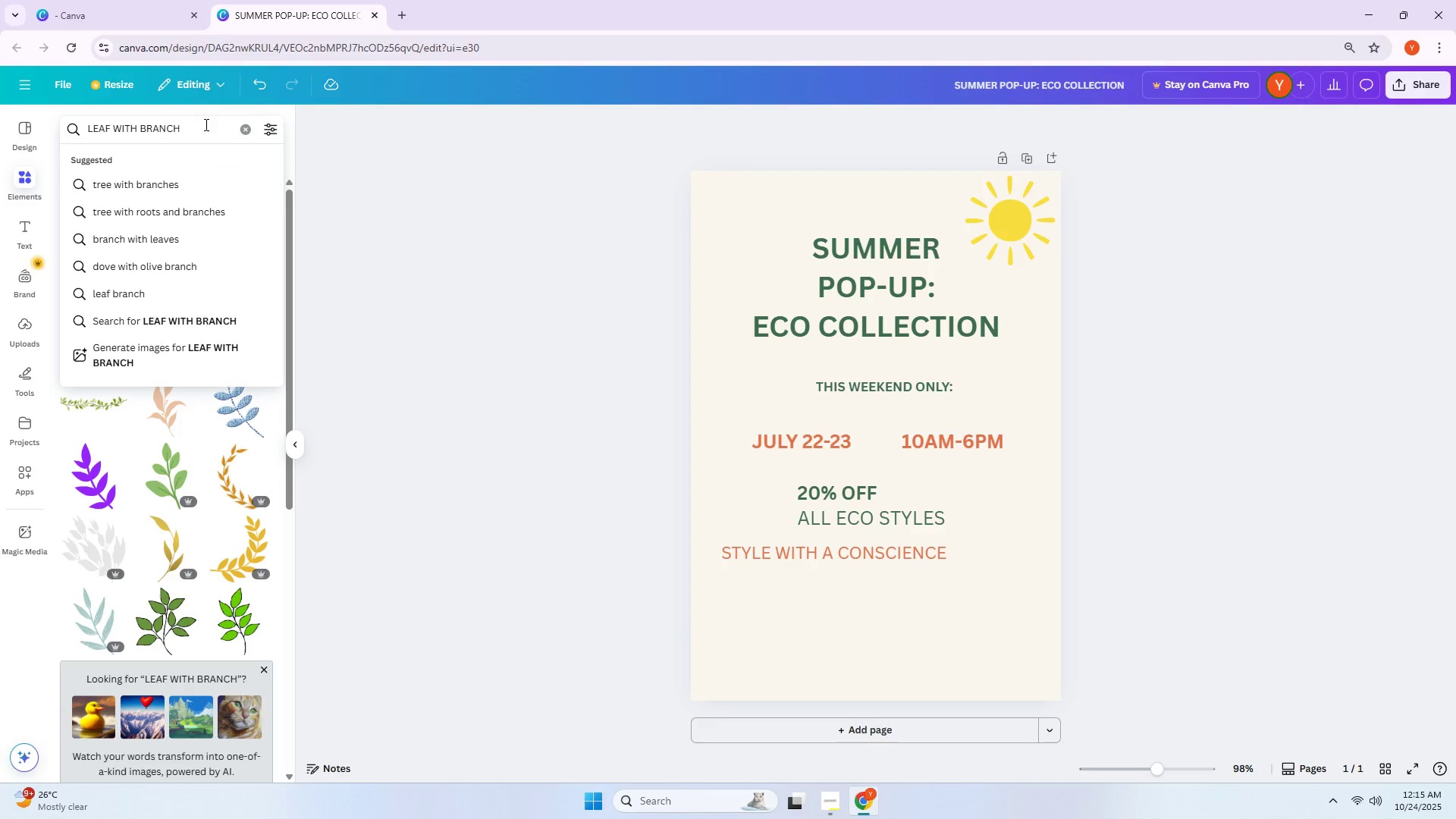 
type( ICOJN)
key(Backspace)
key(Backspace)
type(N)
 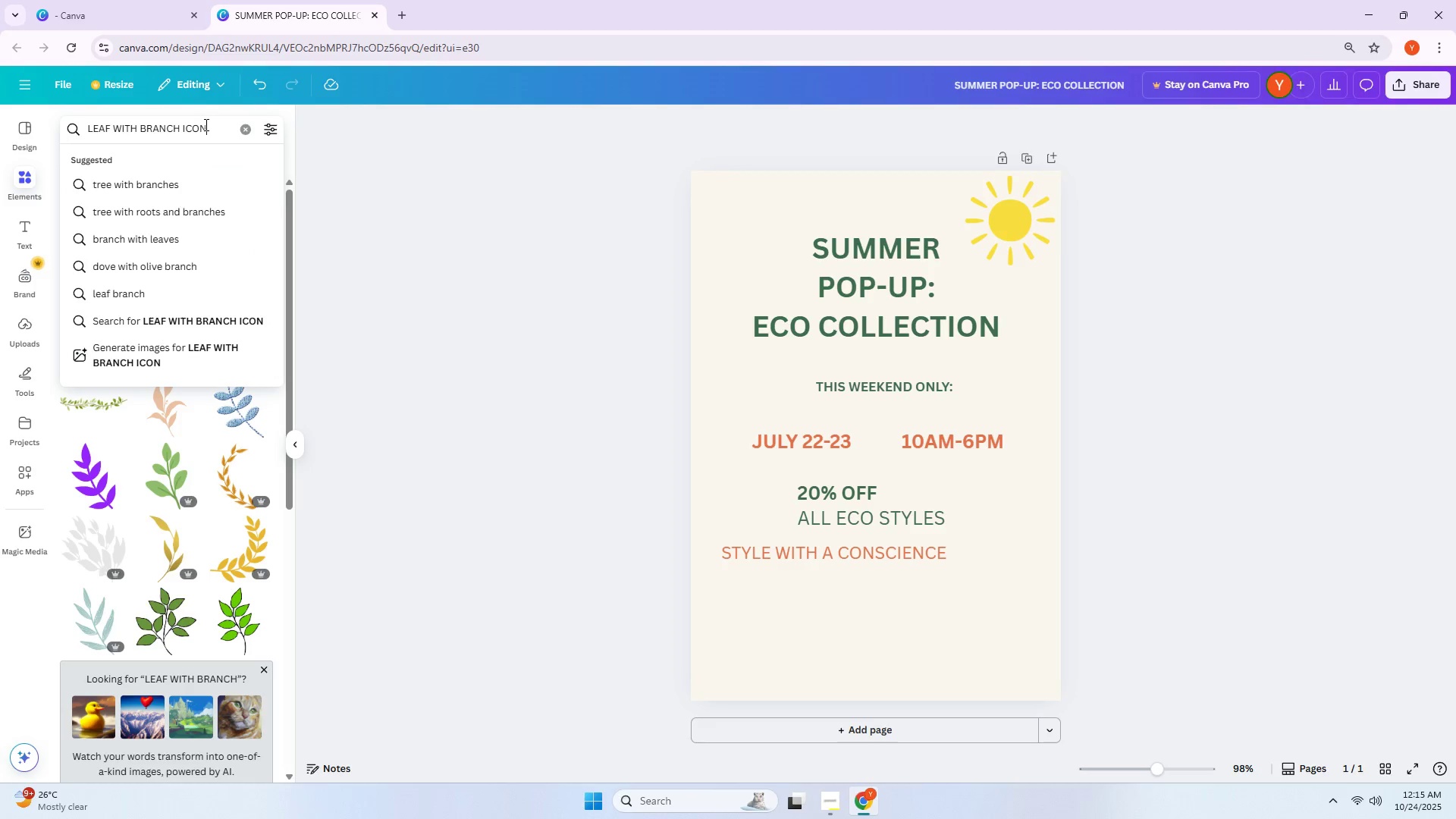 
key(Enter)
 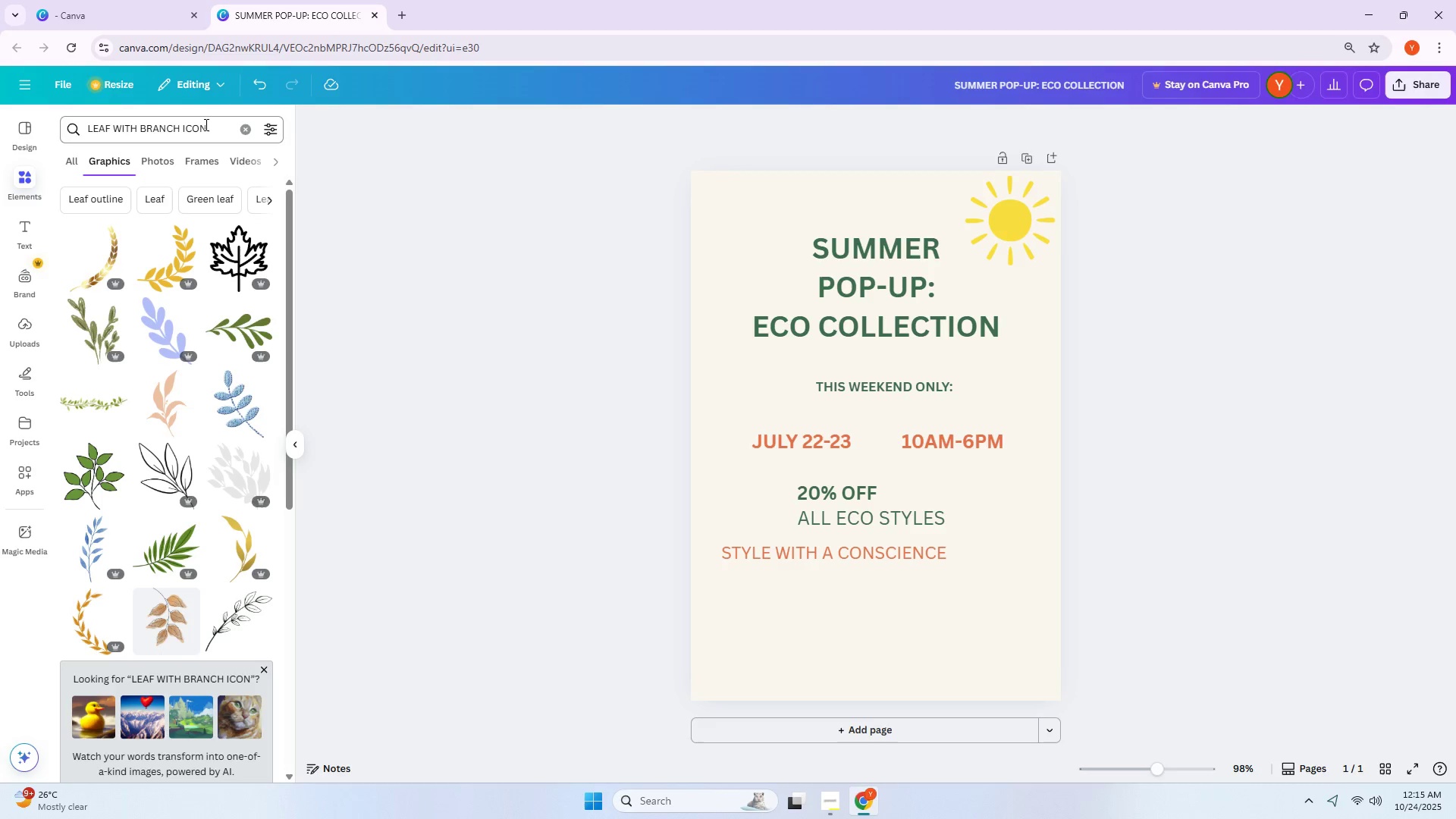 
scroll: coordinate [178, 277], scroll_direction: down, amount: 6.0
 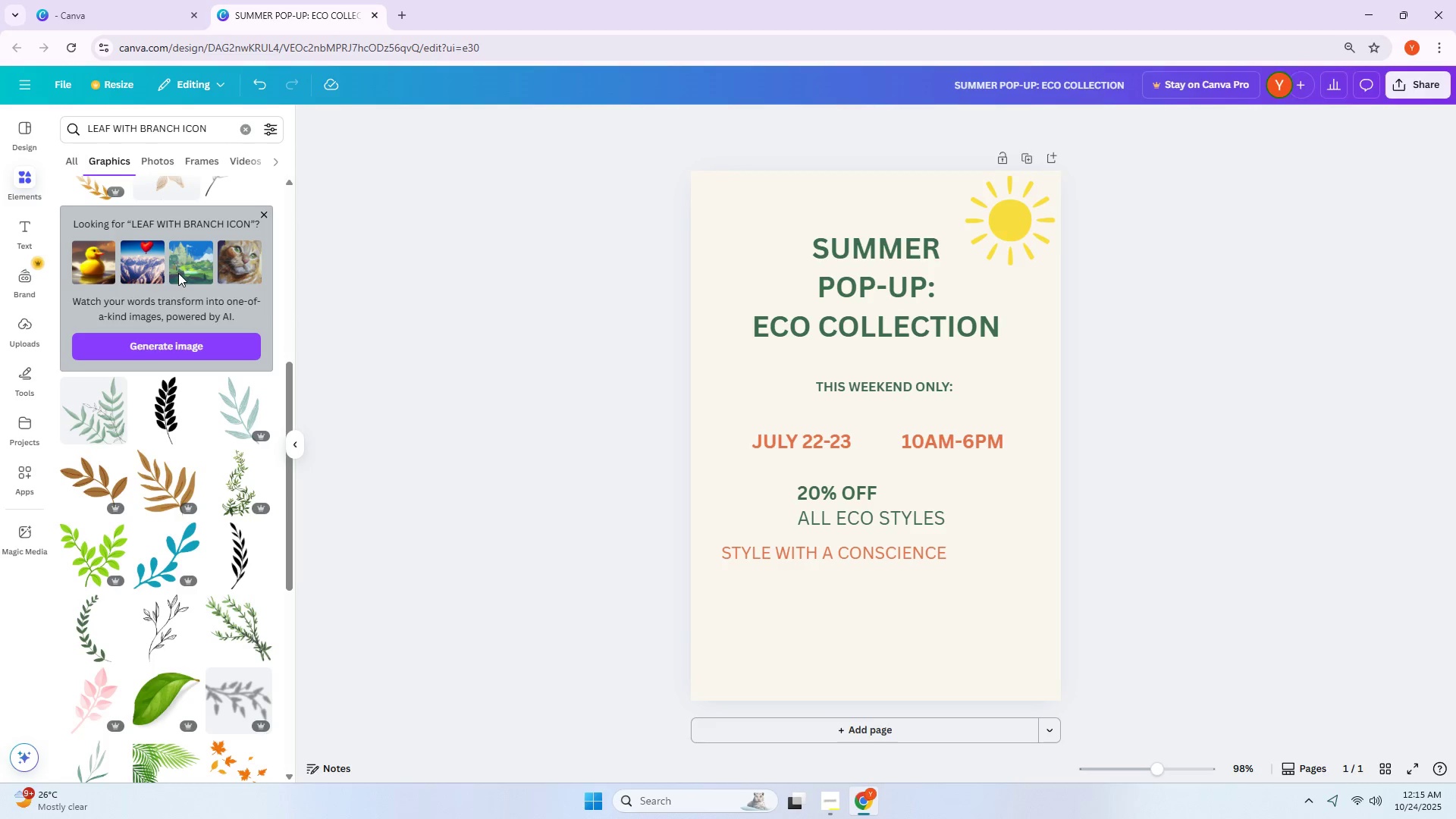 
wait(5.3)
 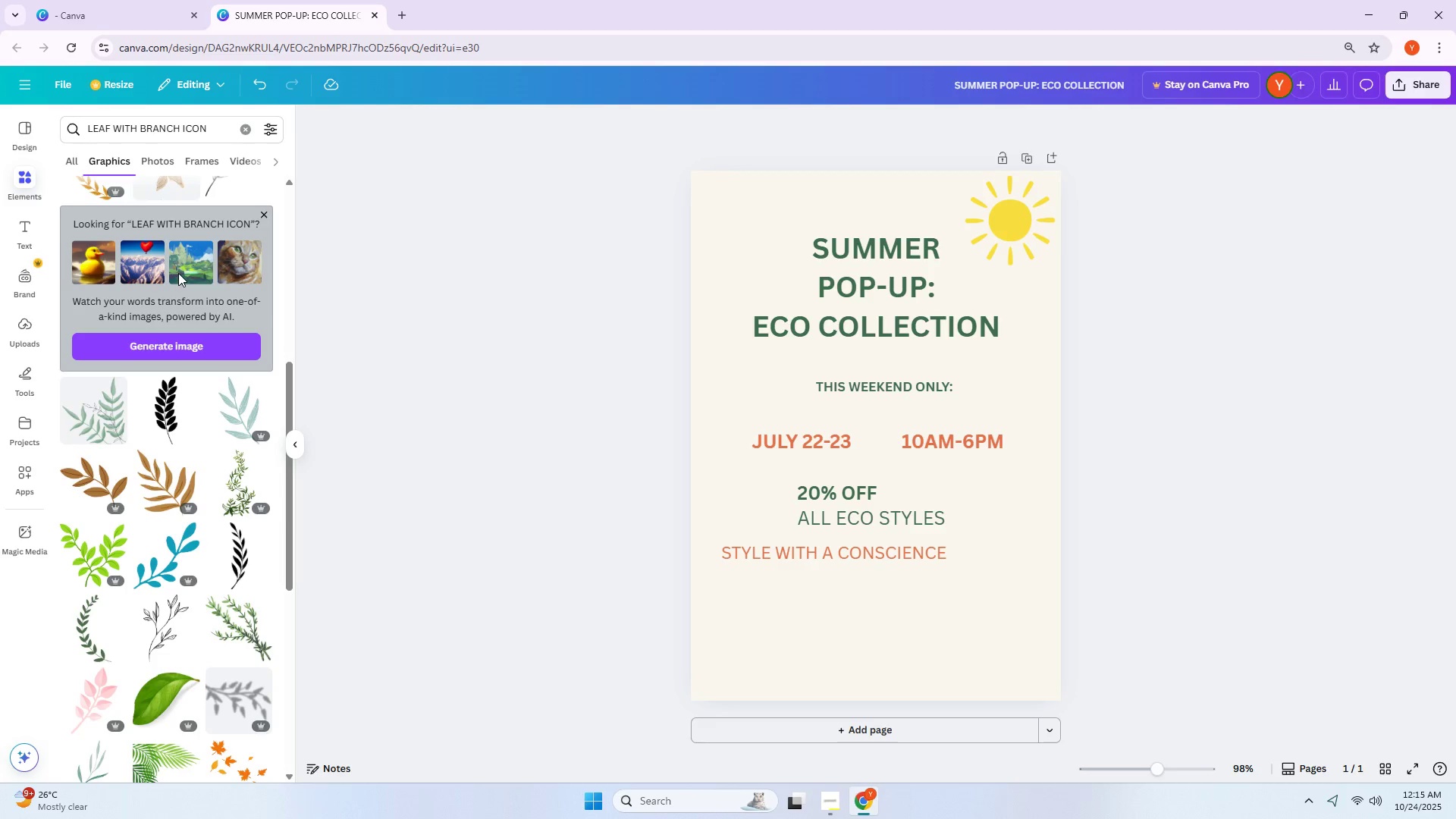 
scroll: coordinate [171, 272], scroll_direction: down, amount: 10.0
 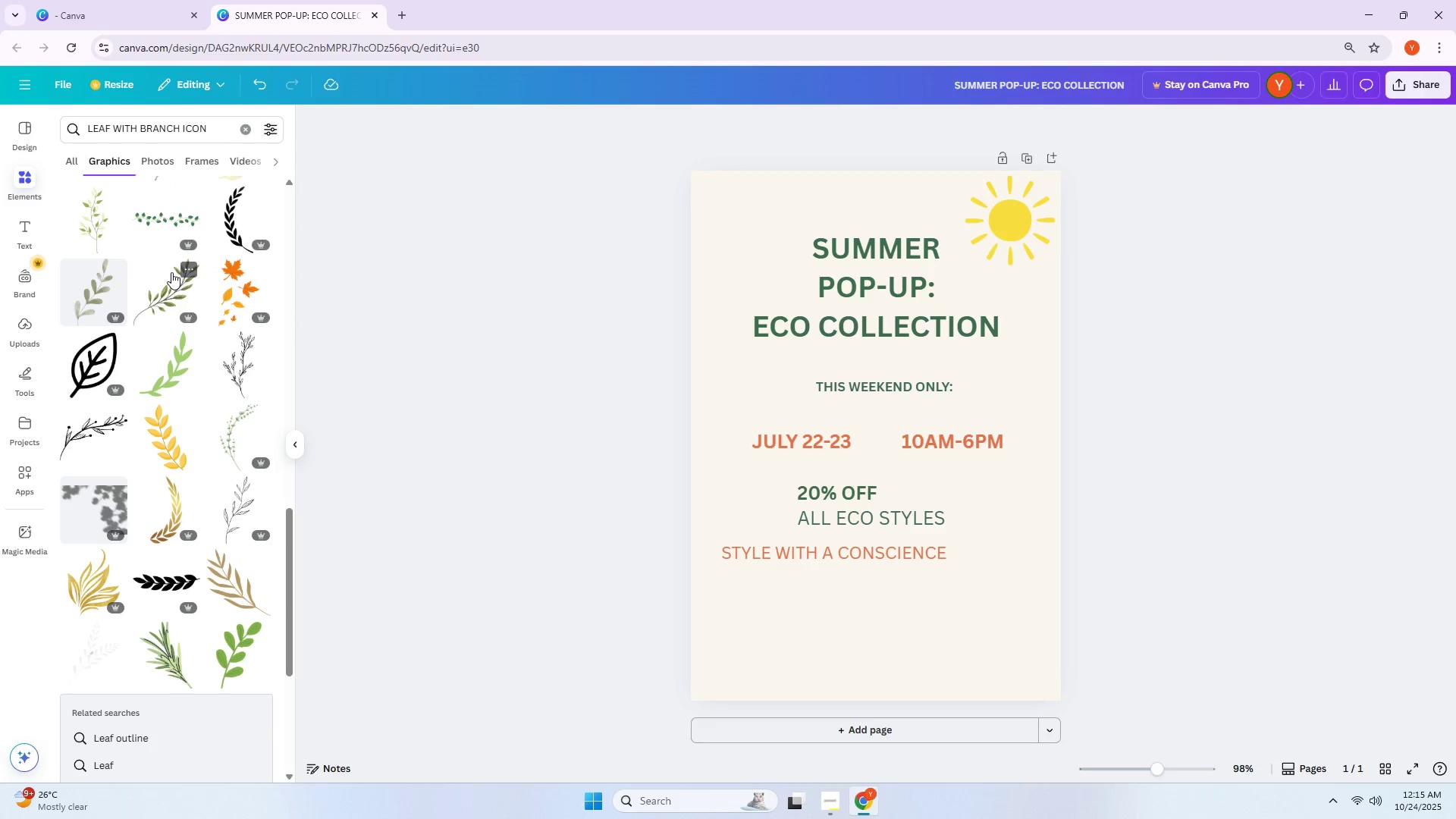 
left_click([185, 354])
 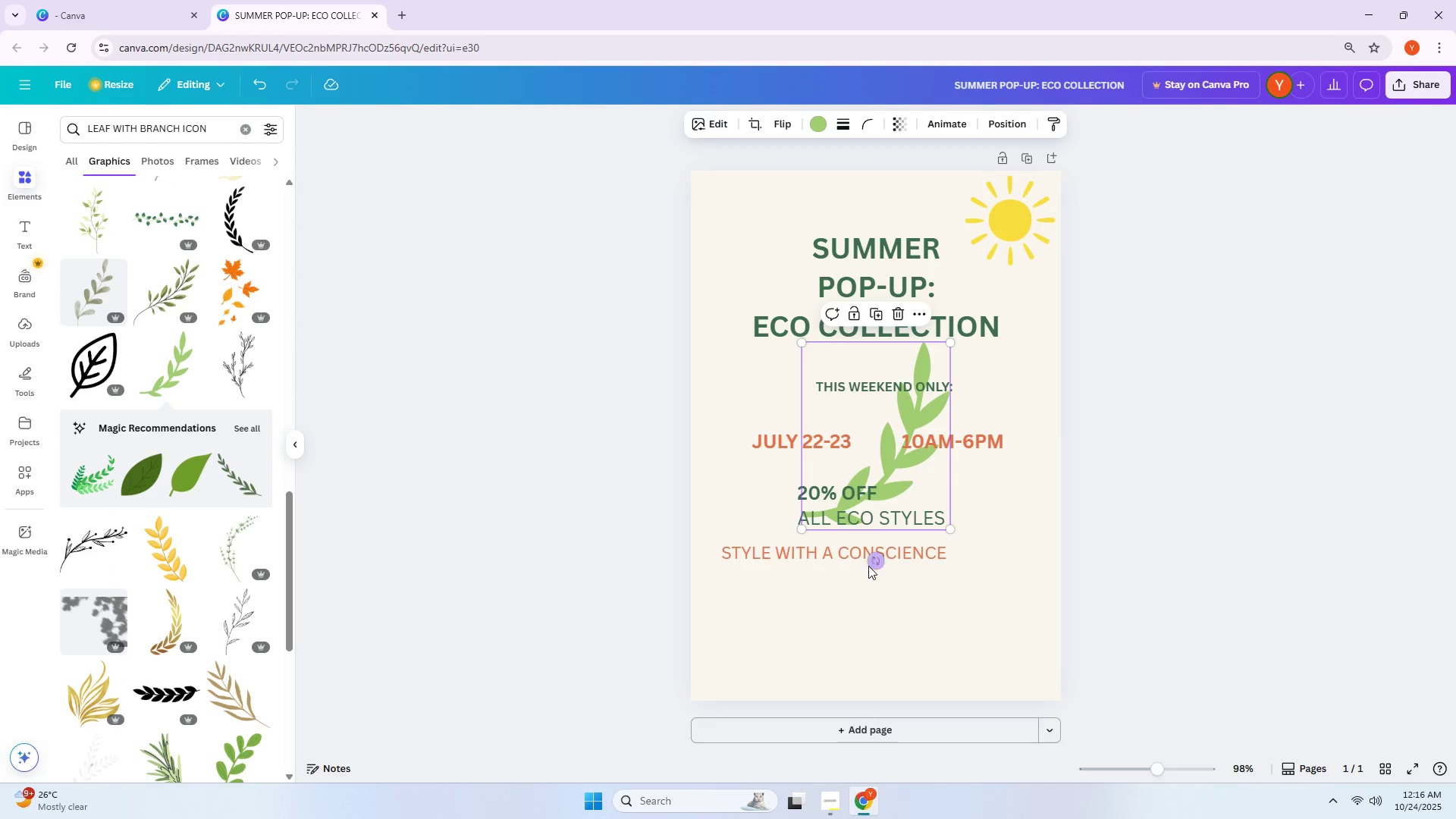 
left_click_drag(start_coordinate=[875, 565], to_coordinate=[708, 354])
 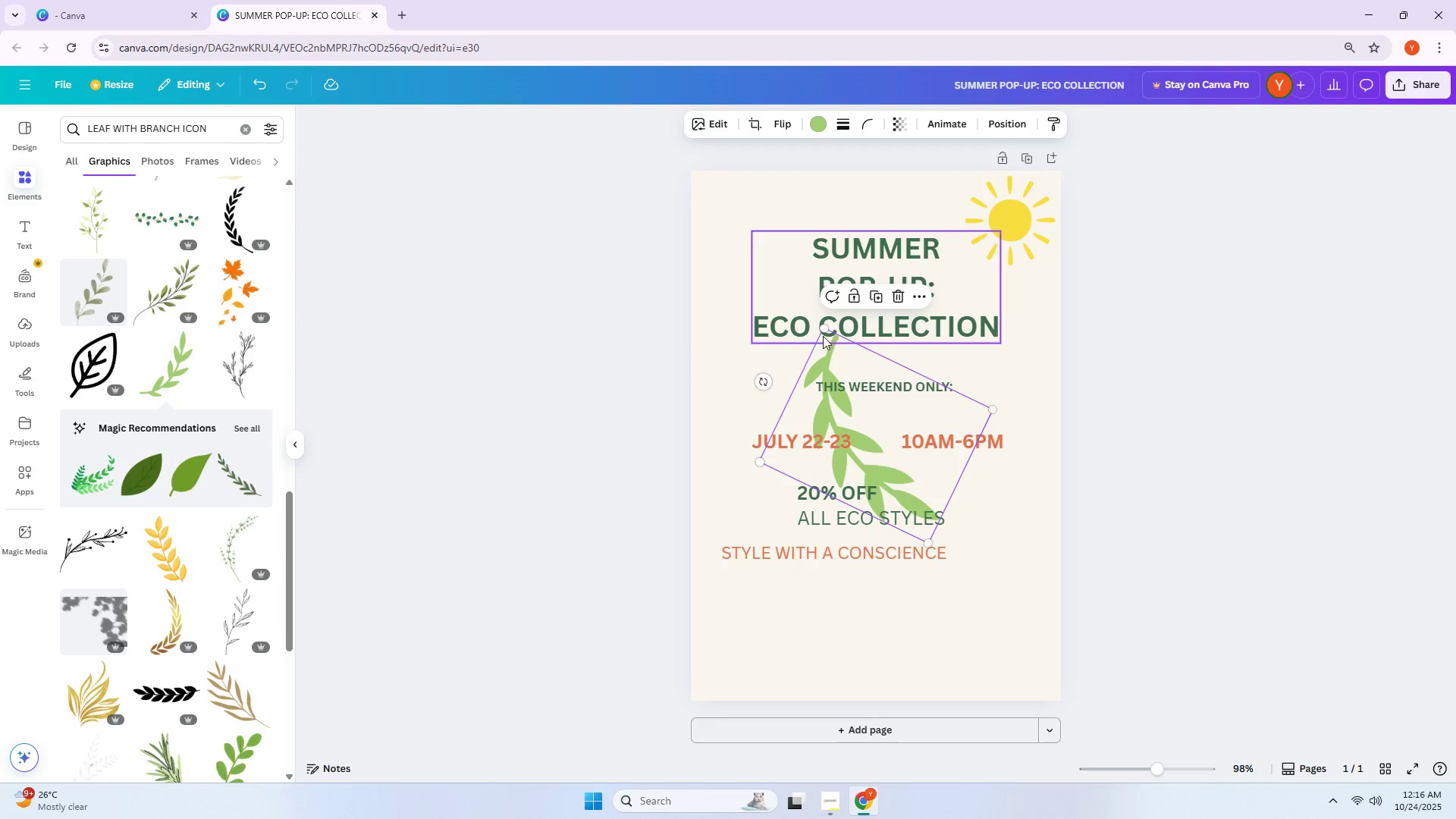 
left_click_drag(start_coordinate=[823, 328], to_coordinate=[846, 397])
 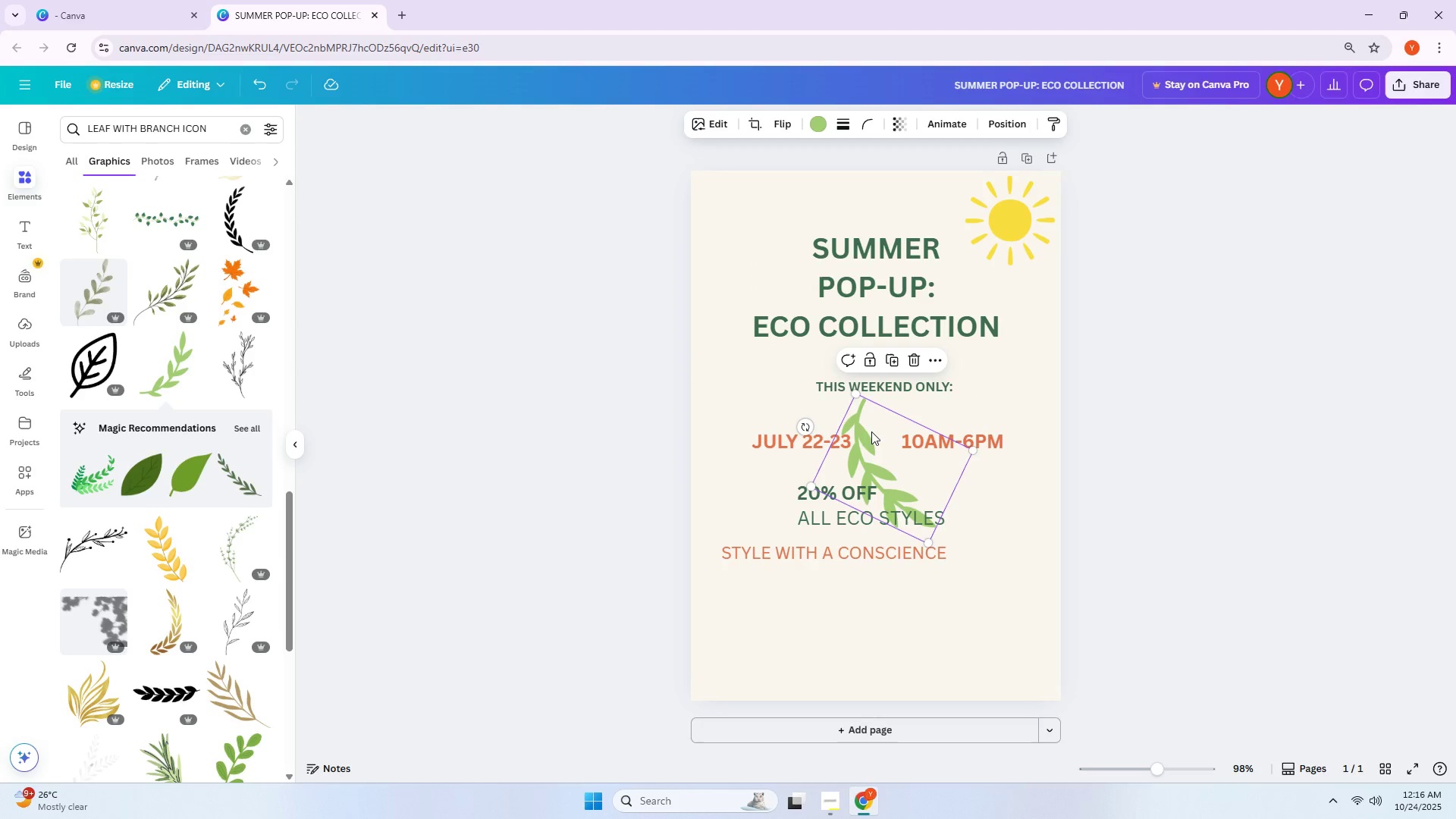 
left_click_drag(start_coordinate=[871, 427], to_coordinate=[703, 192])
 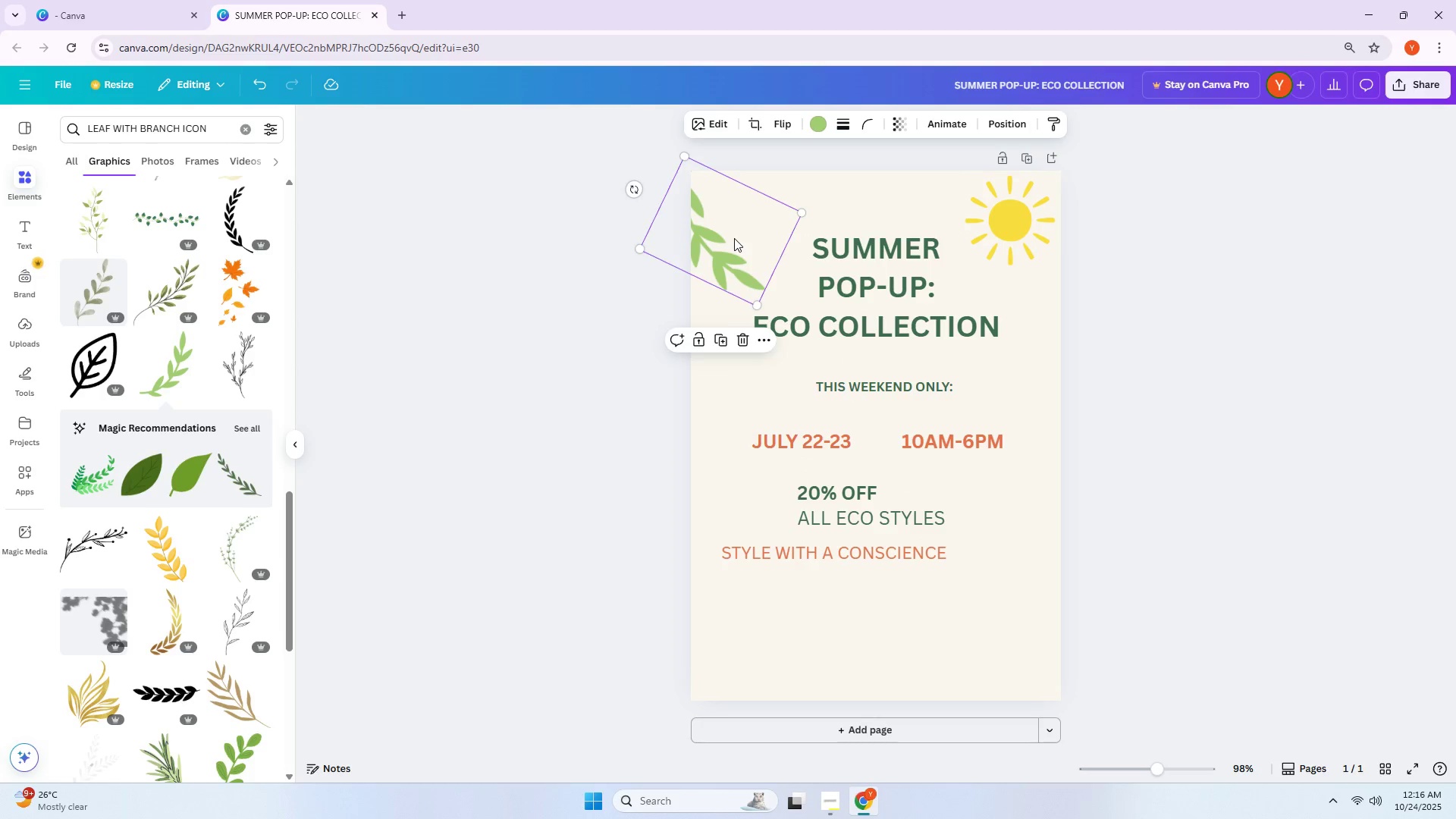 
hold_key(key=AltLeft, duration=0.61)
left_click_drag(start_coordinate=[734, 238], to_coordinate=[746, 231])
 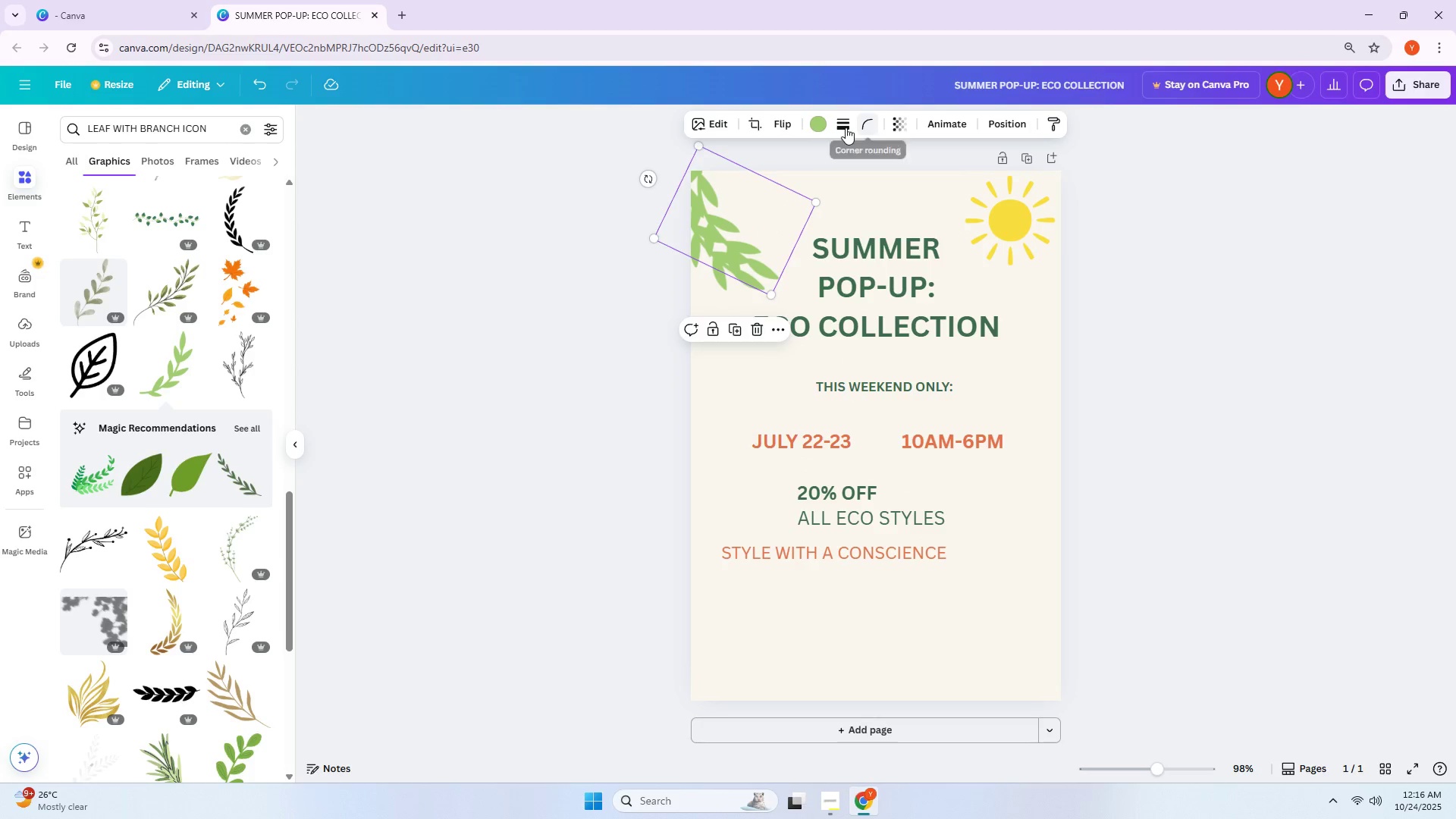 
left_click([788, 124])
 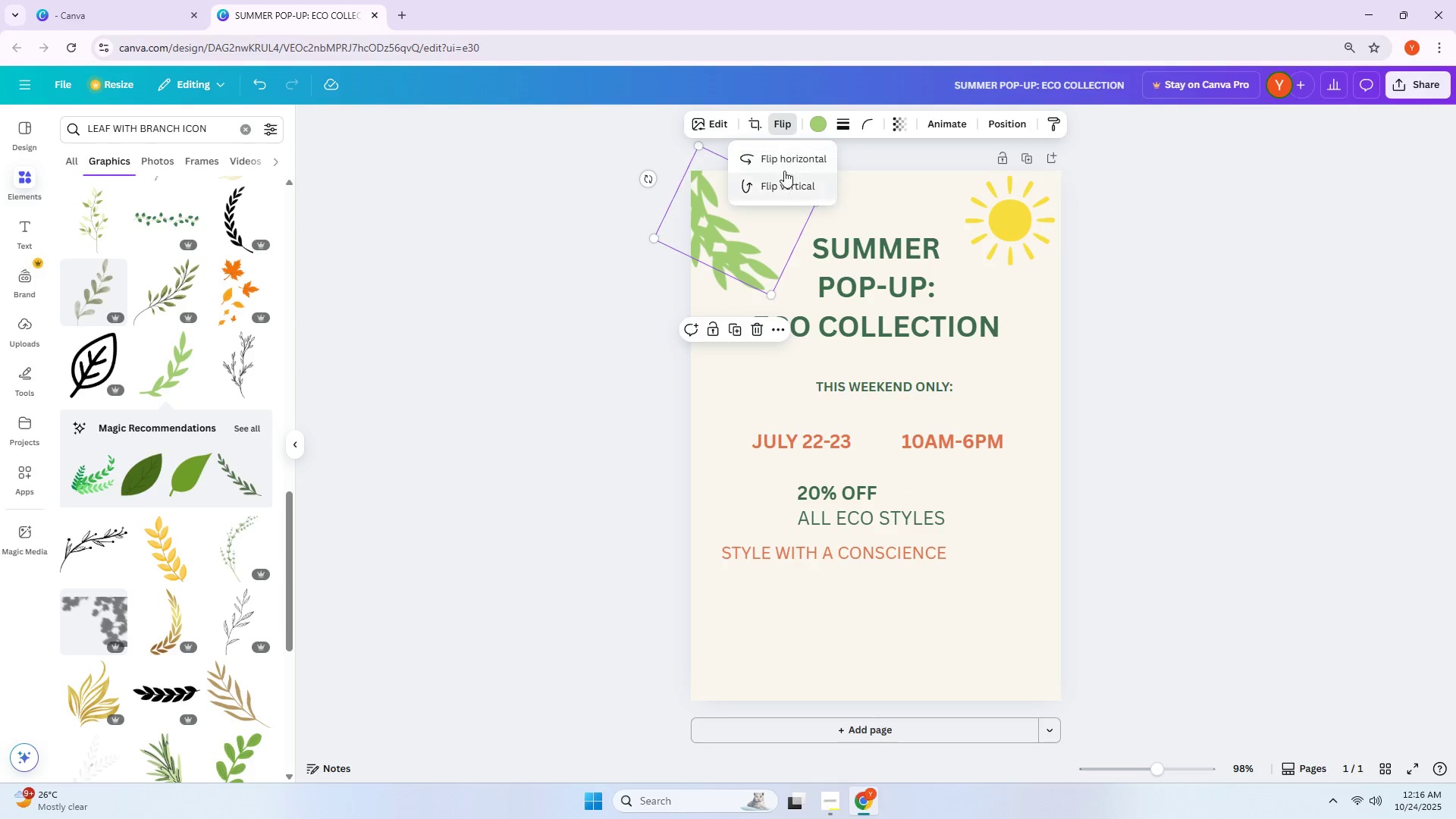 
left_click([787, 162])
 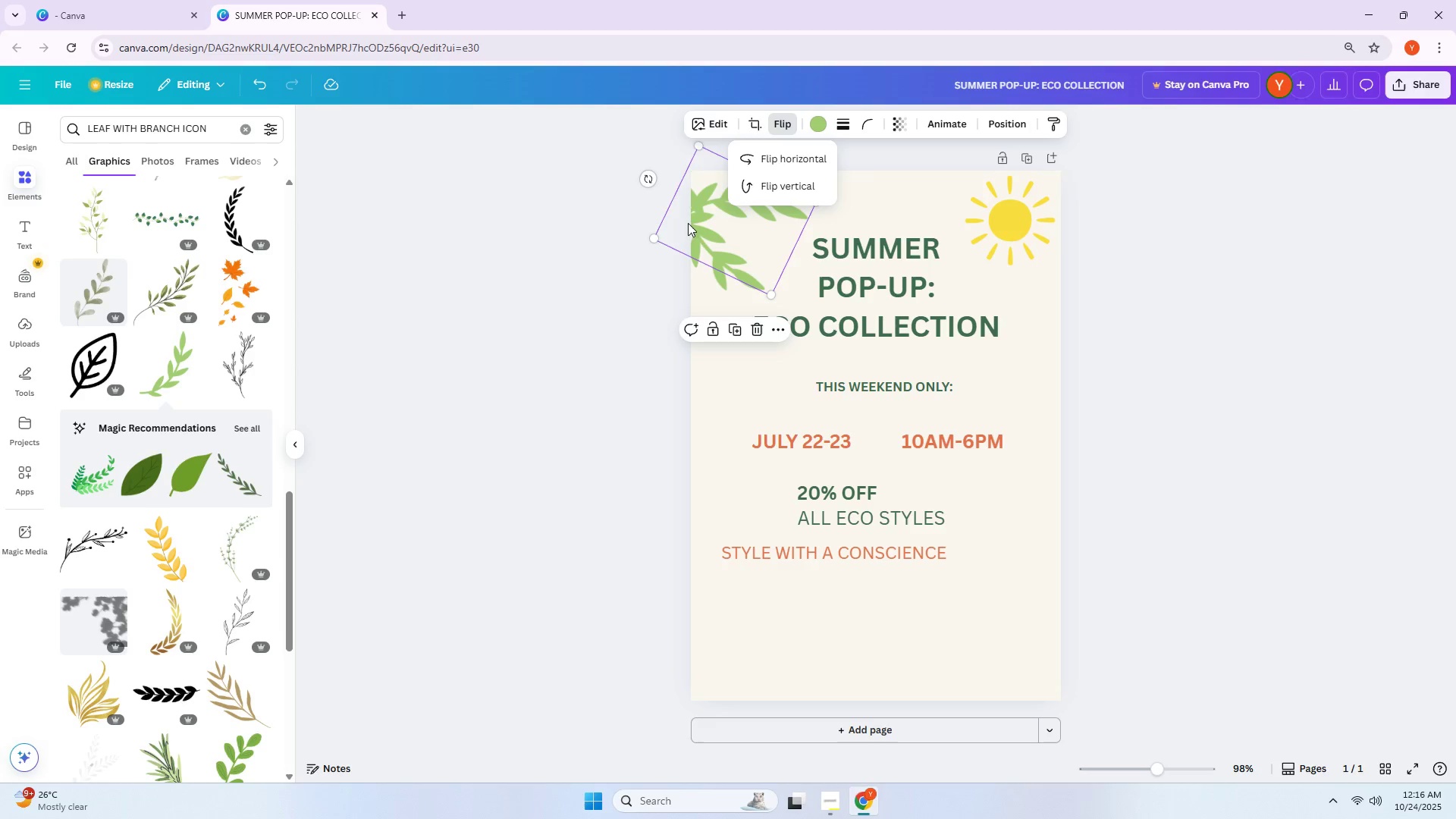 
left_click_drag(start_coordinate=[648, 179], to_coordinate=[653, 173])
 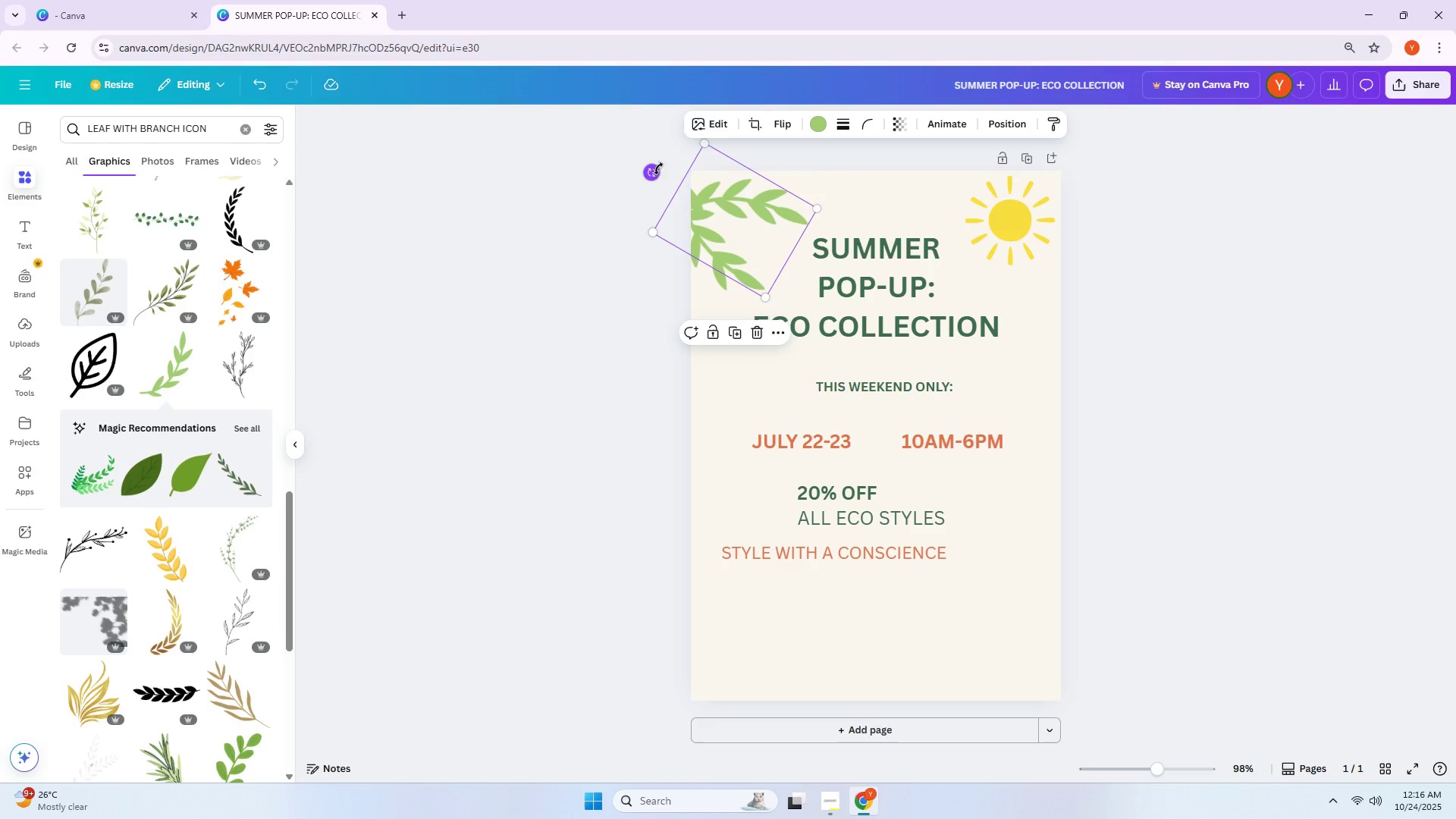 
left_click_drag(start_coordinate=[667, 164], to_coordinate=[639, 161])
 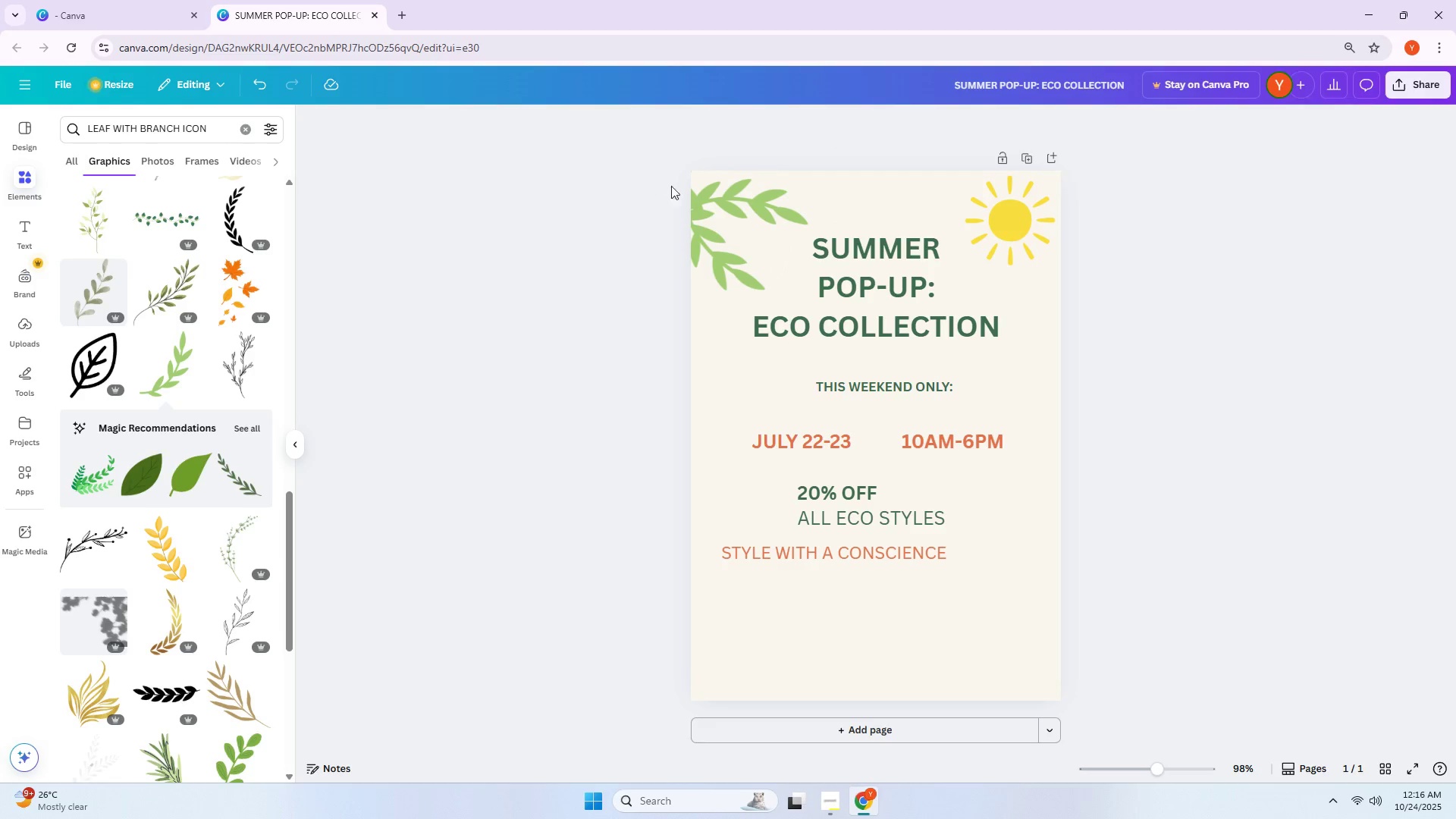 
left_click([722, 212])
 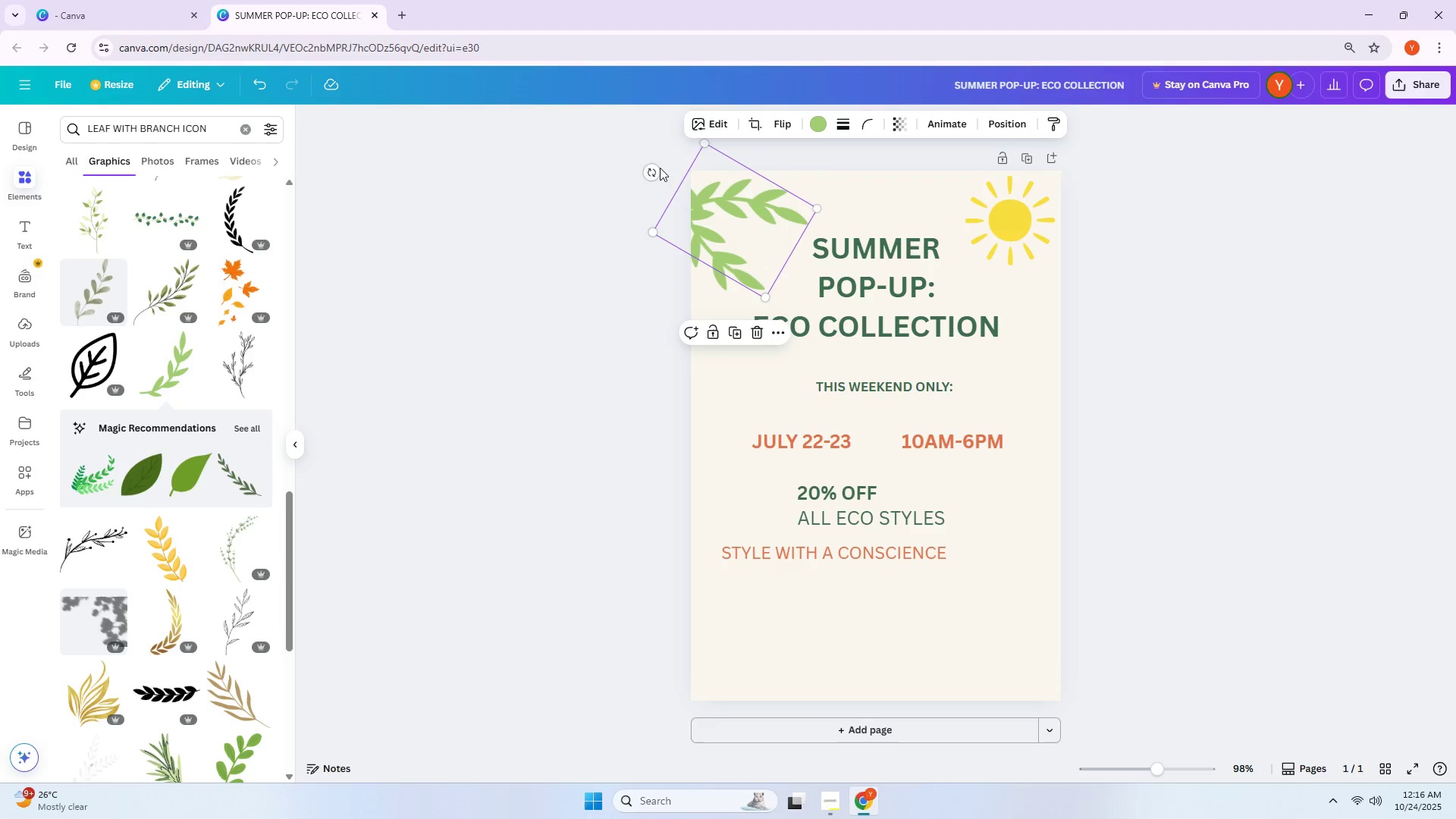 
left_click_drag(start_coordinate=[652, 172], to_coordinate=[711, 149])
 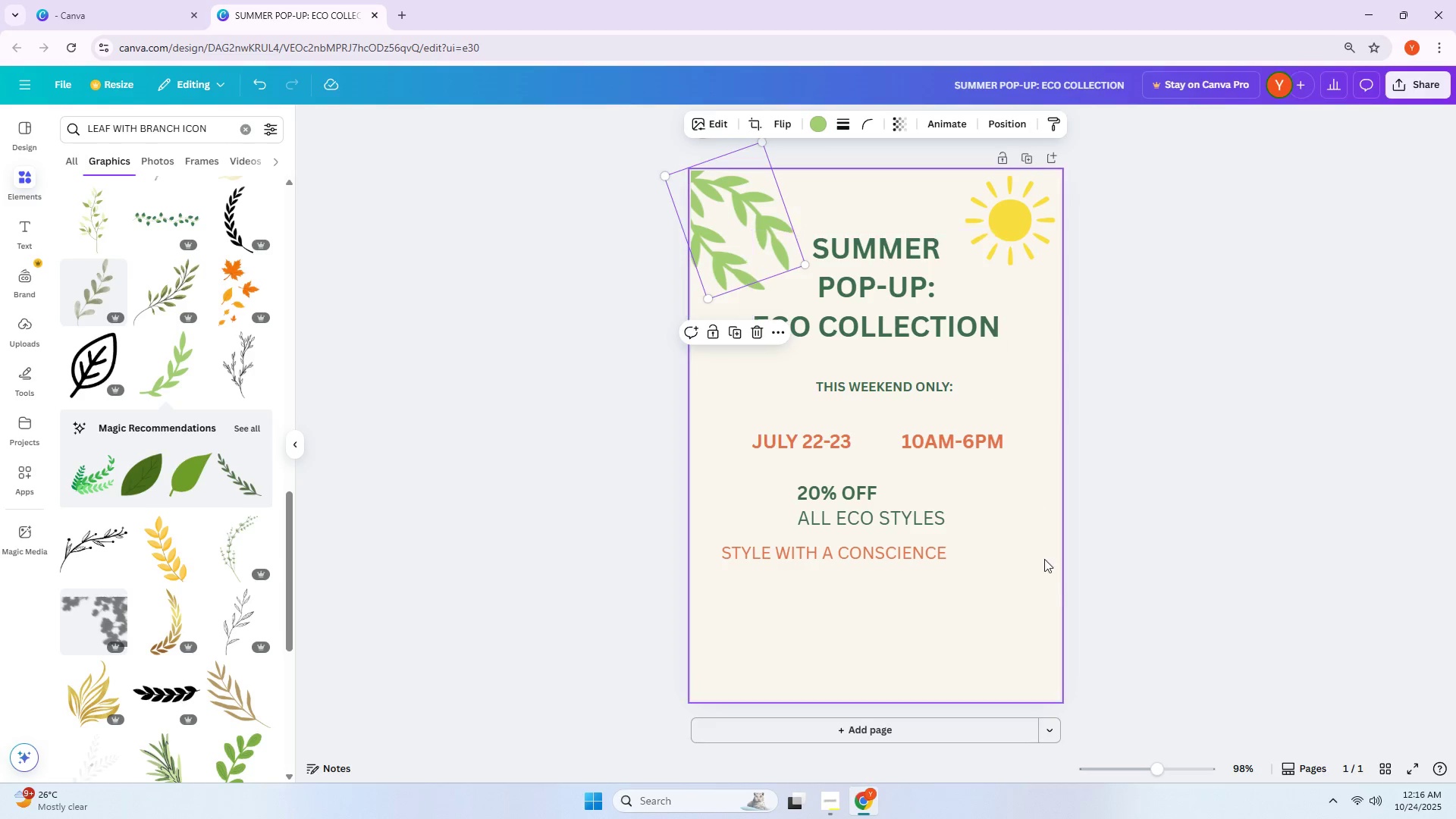 
left_click([1043, 592])
 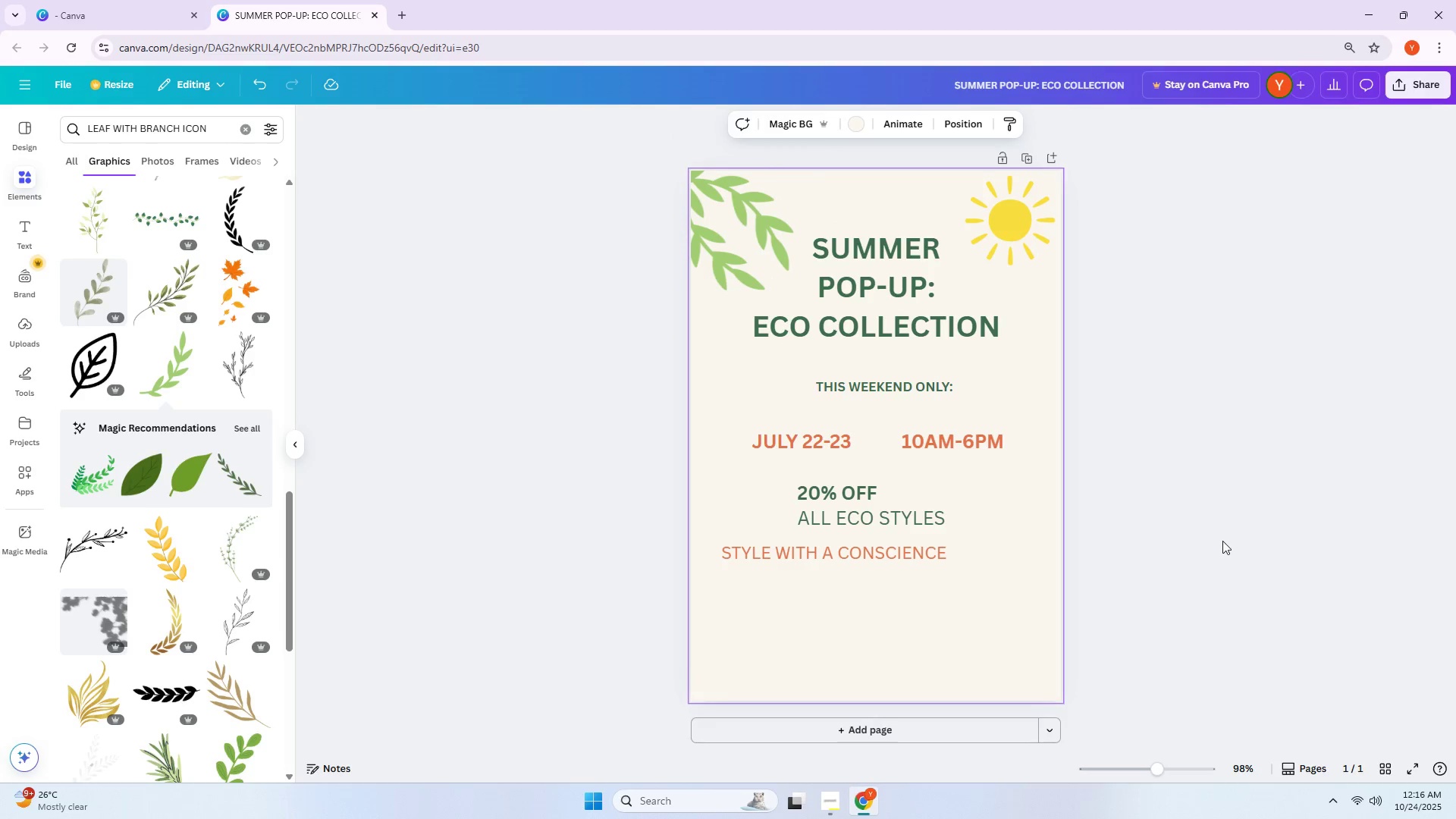 
left_click([1222, 541])
 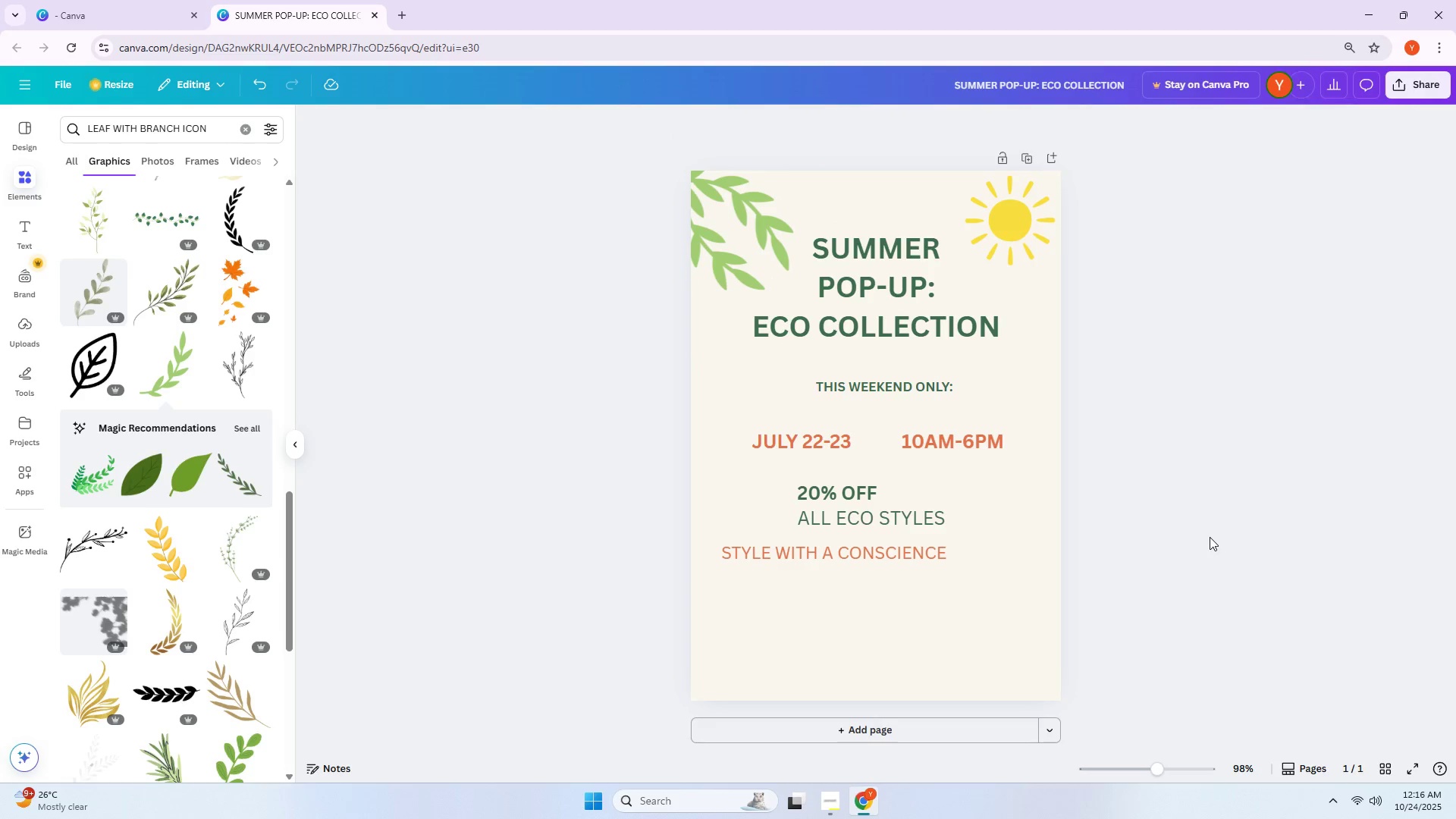 
left_click_drag(start_coordinate=[743, 206], to_coordinate=[726, 228])
 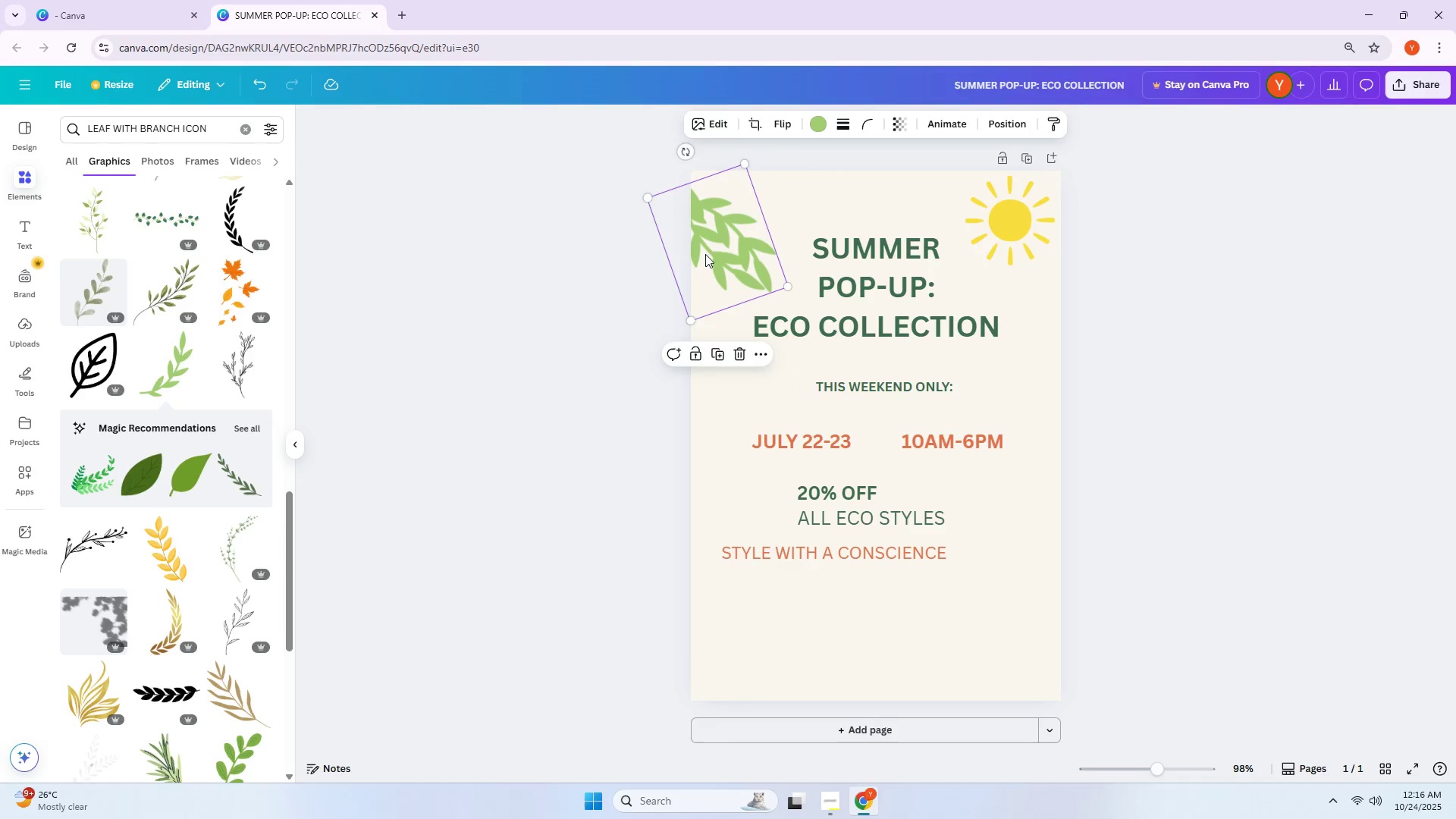 
left_click_drag(start_coordinate=[704, 254], to_coordinate=[720, 246])
 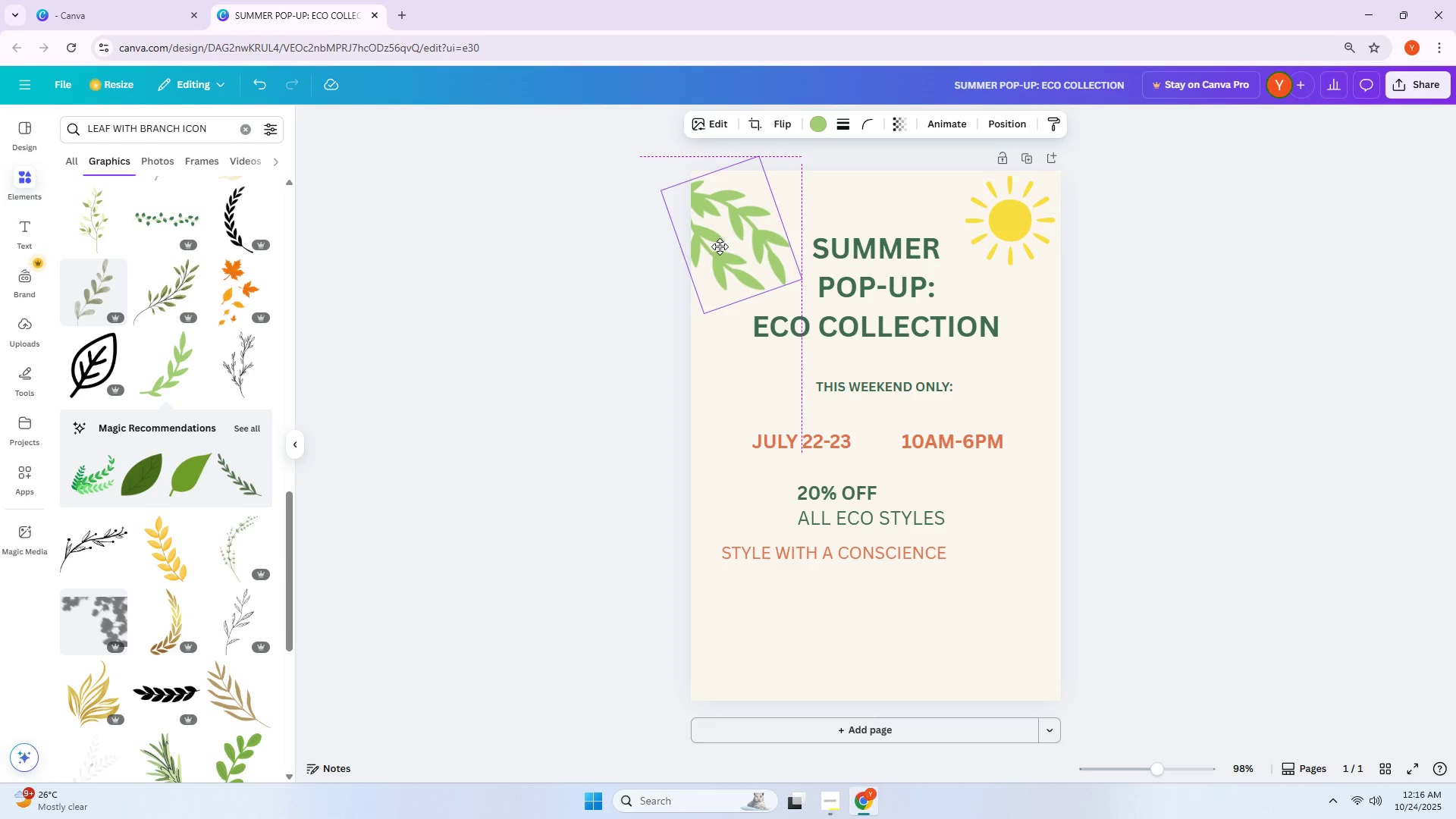 
double_click([719, 246])
 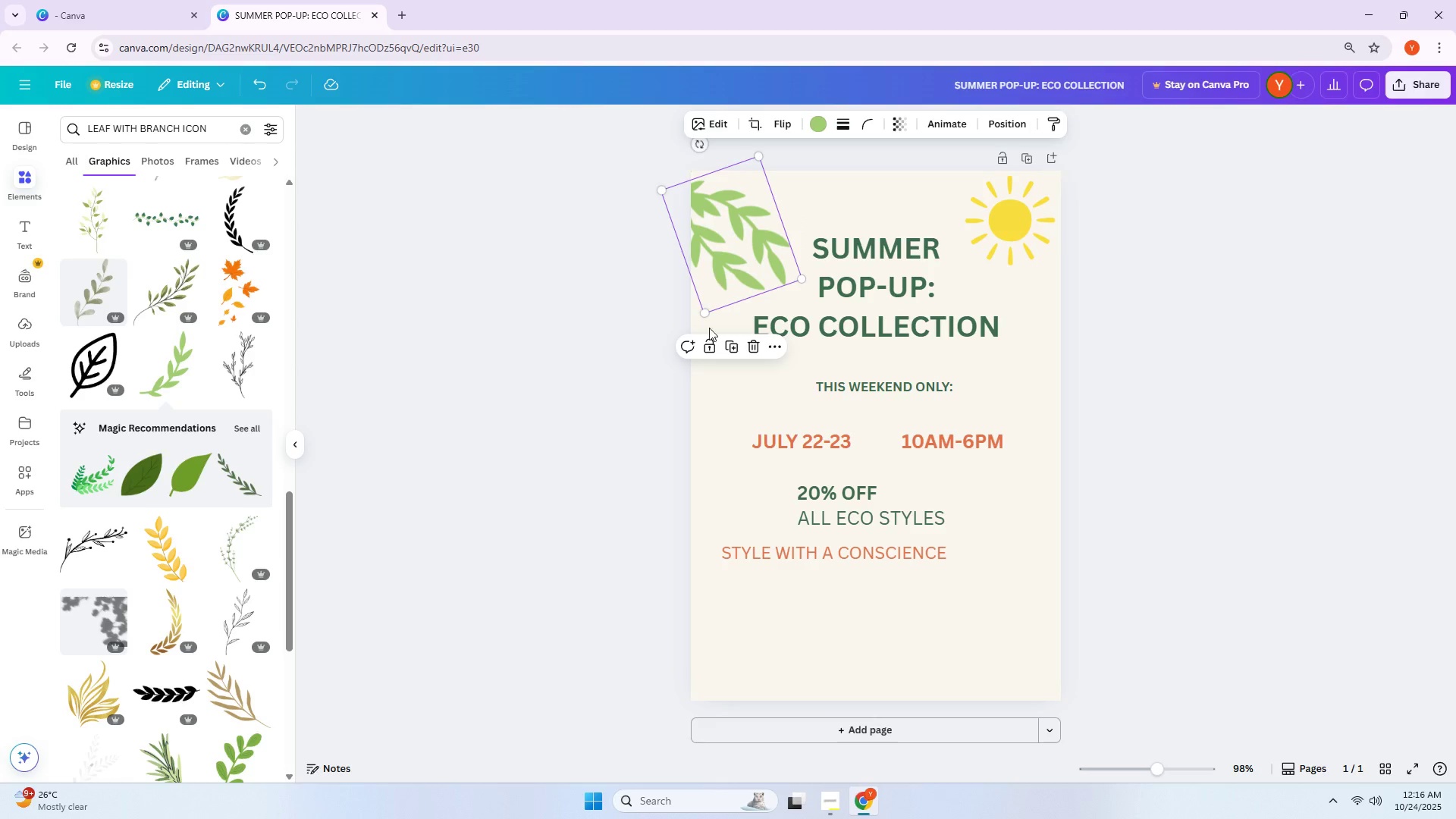 
left_click([723, 393])
 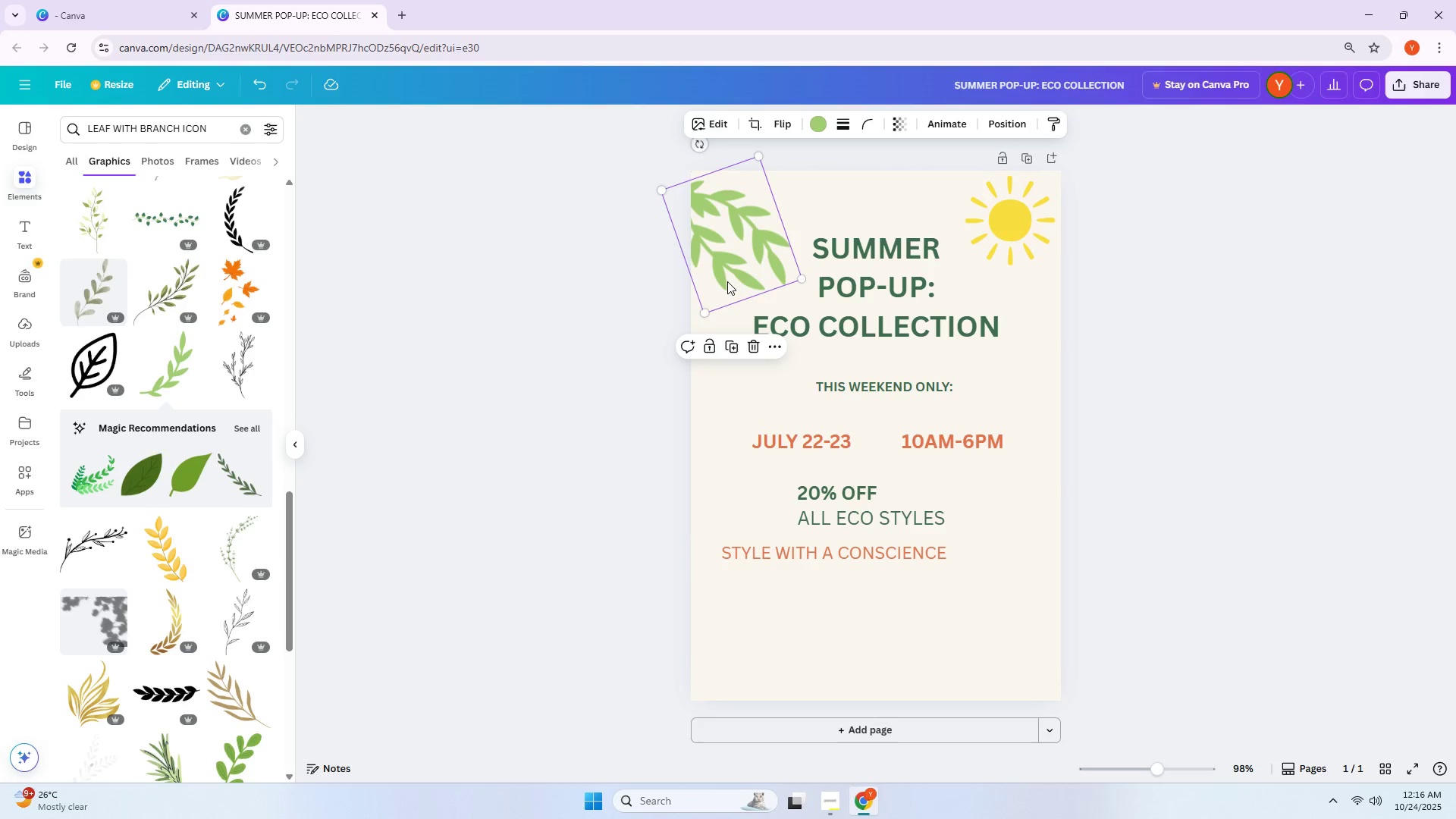 
double_click([727, 281])
 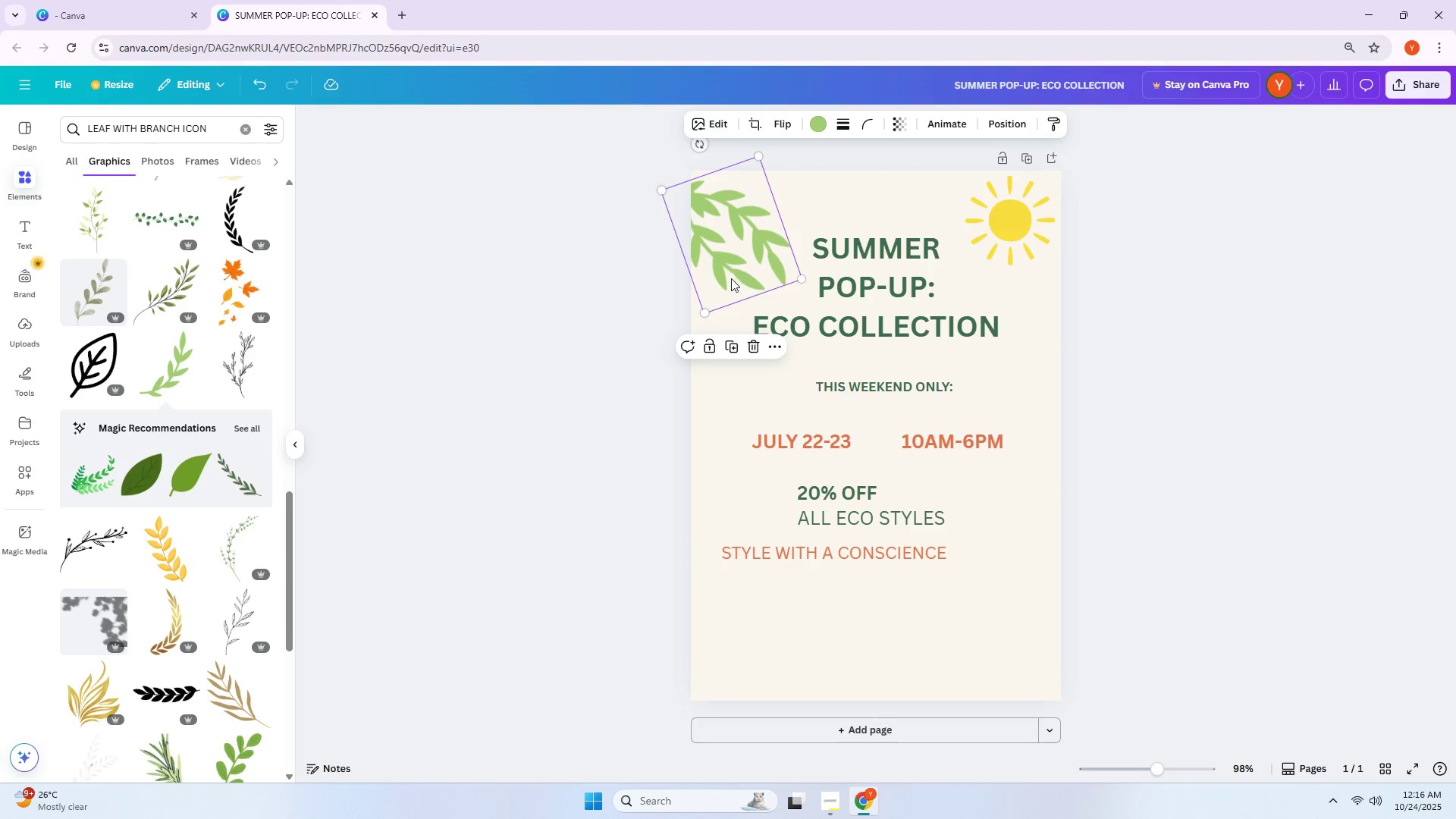 
left_click_drag(start_coordinate=[739, 257], to_coordinate=[755, 249])
 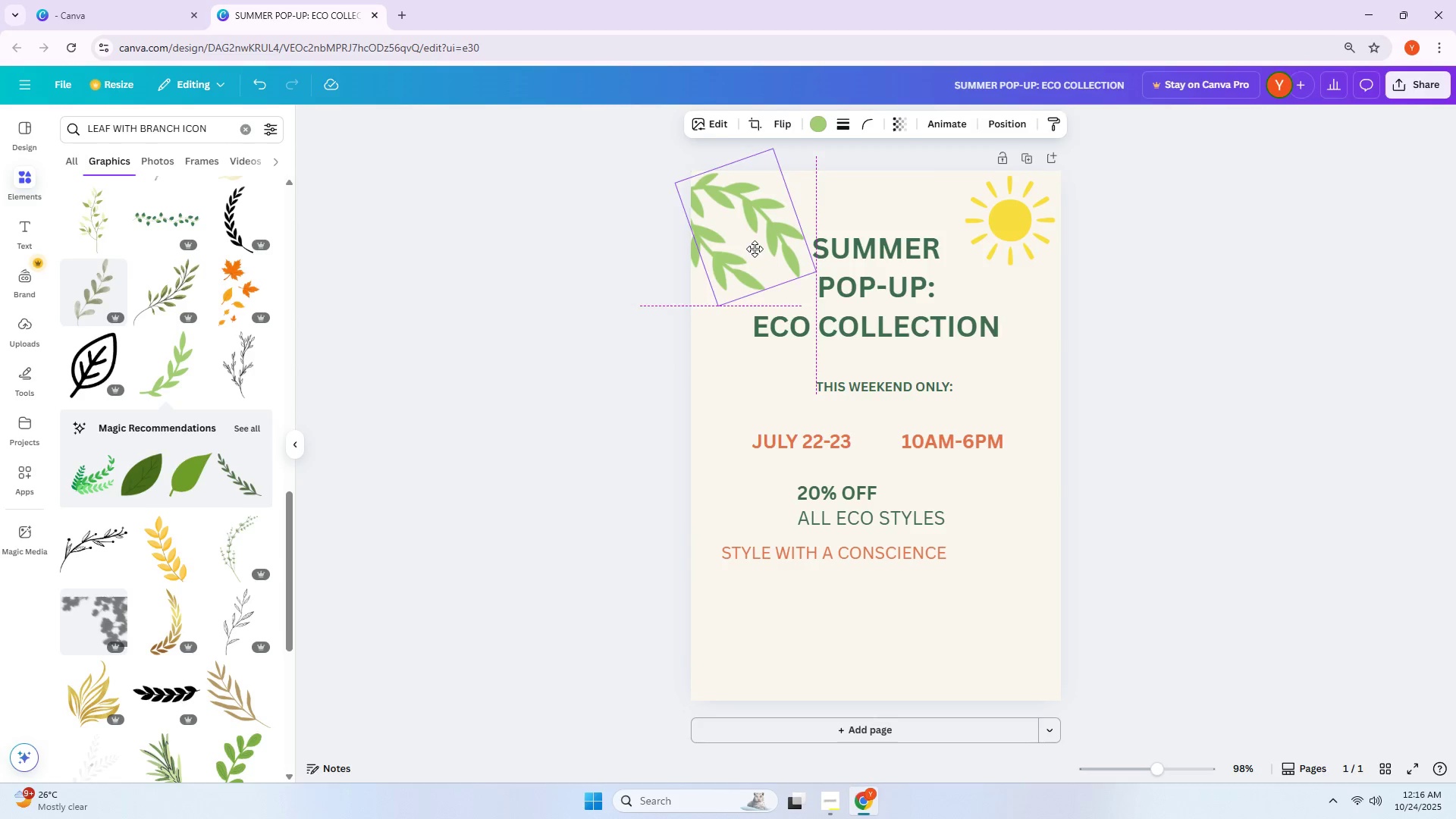 
double_click([755, 249])
 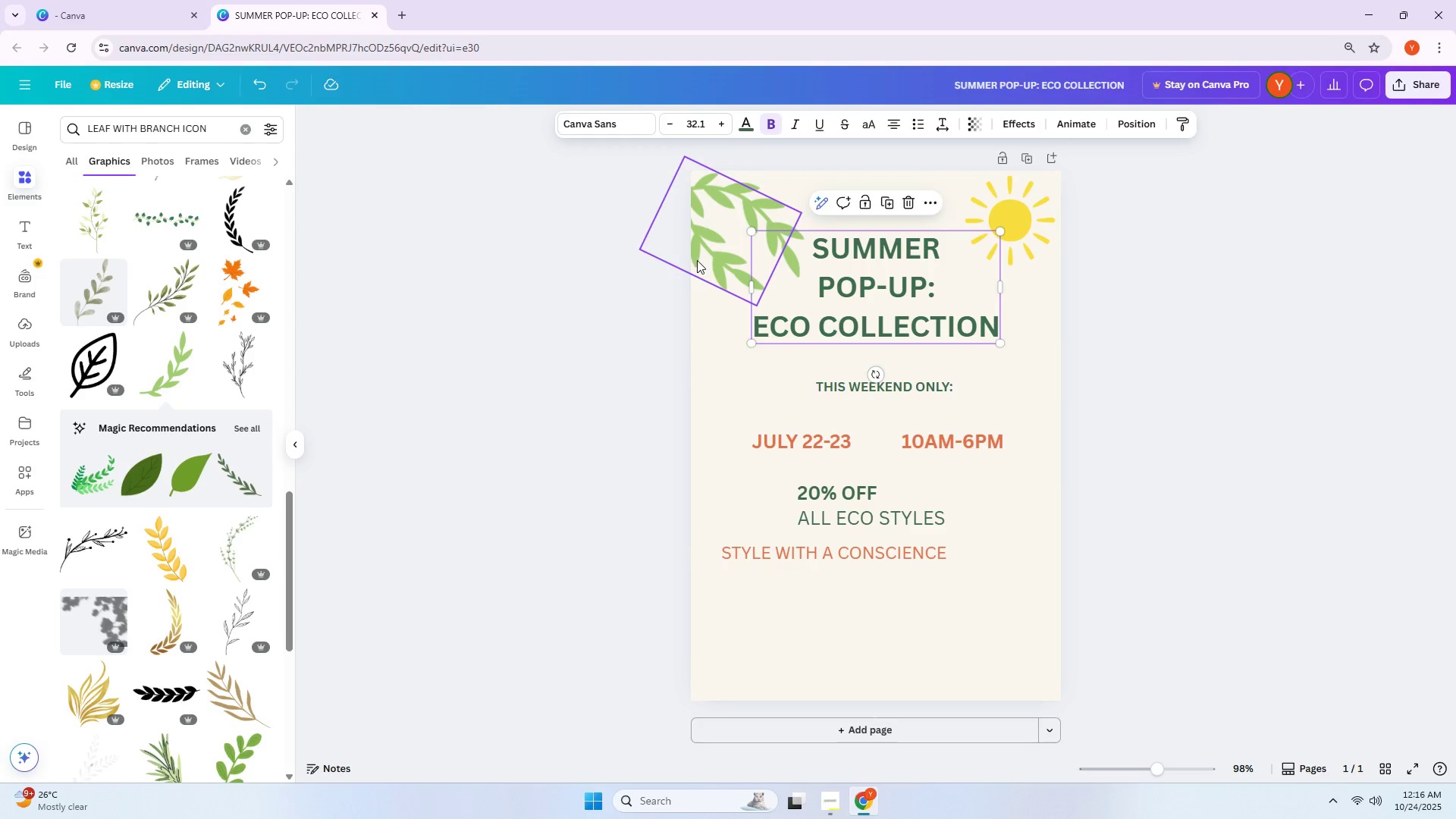 
left_click_drag(start_coordinate=[696, 265], to_coordinate=[717, 251])
 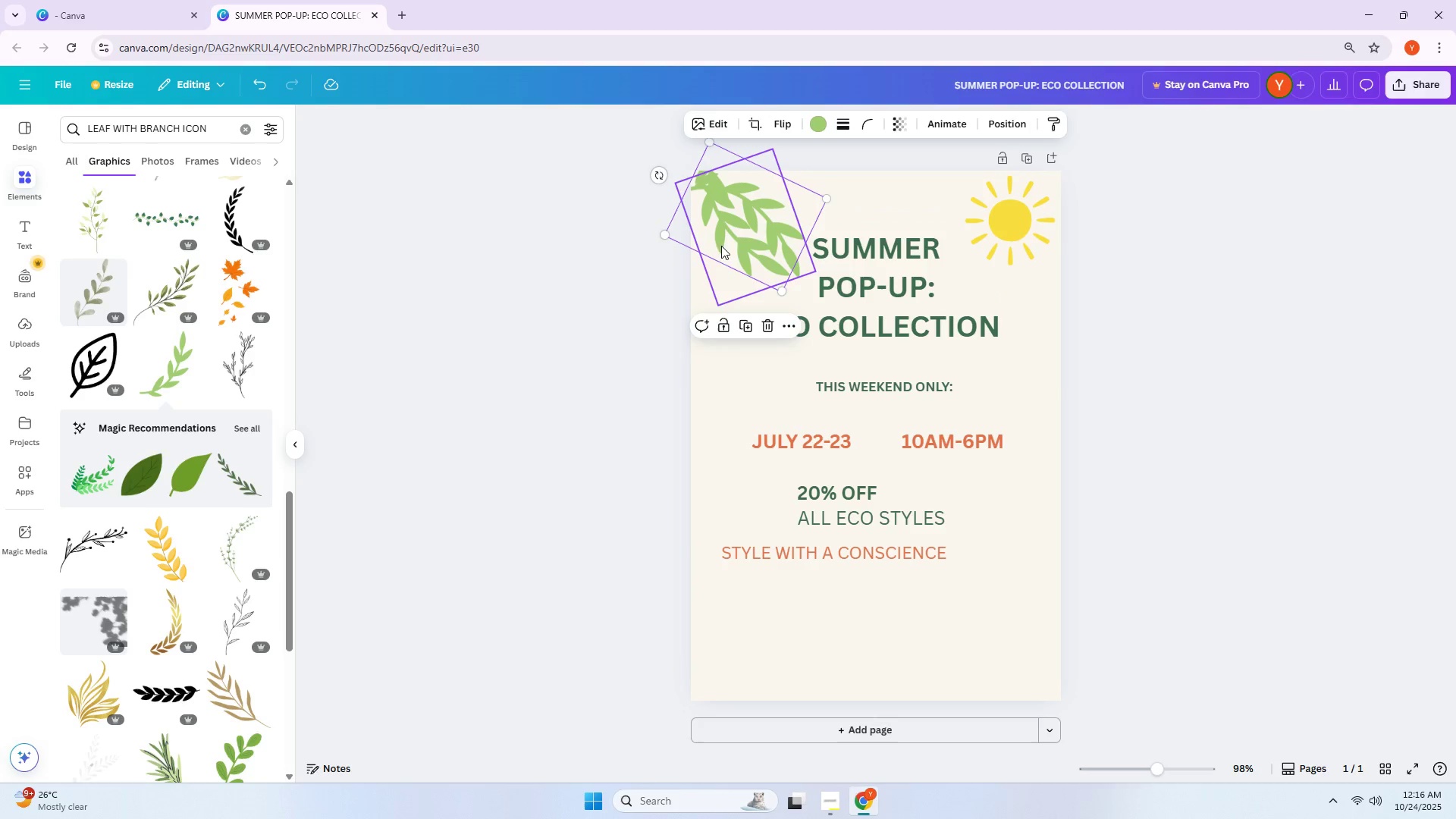 
left_click_drag(start_coordinate=[727, 241], to_coordinate=[704, 258])
 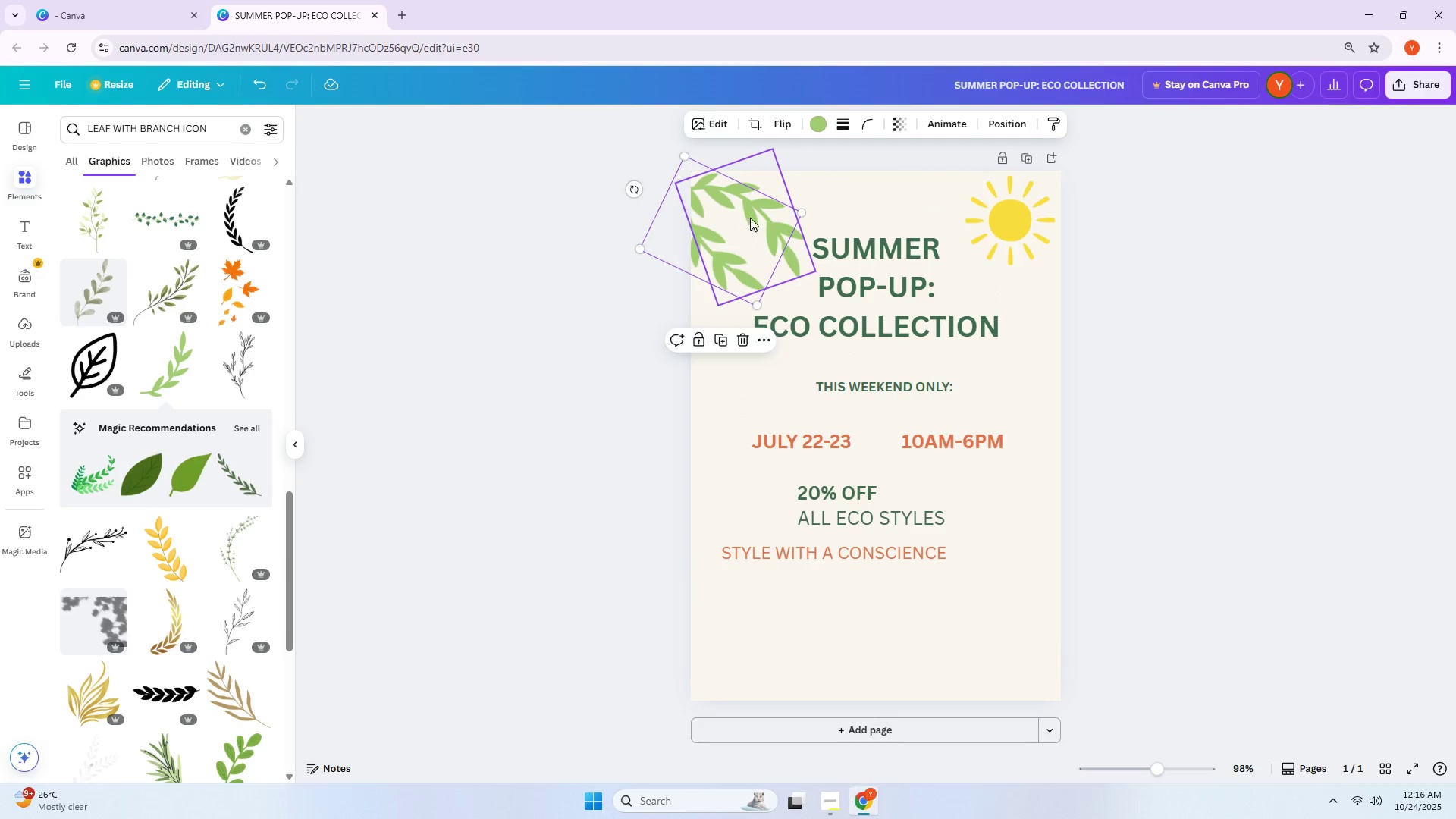 
left_click_drag(start_coordinate=[753, 212], to_coordinate=[749, 197])
 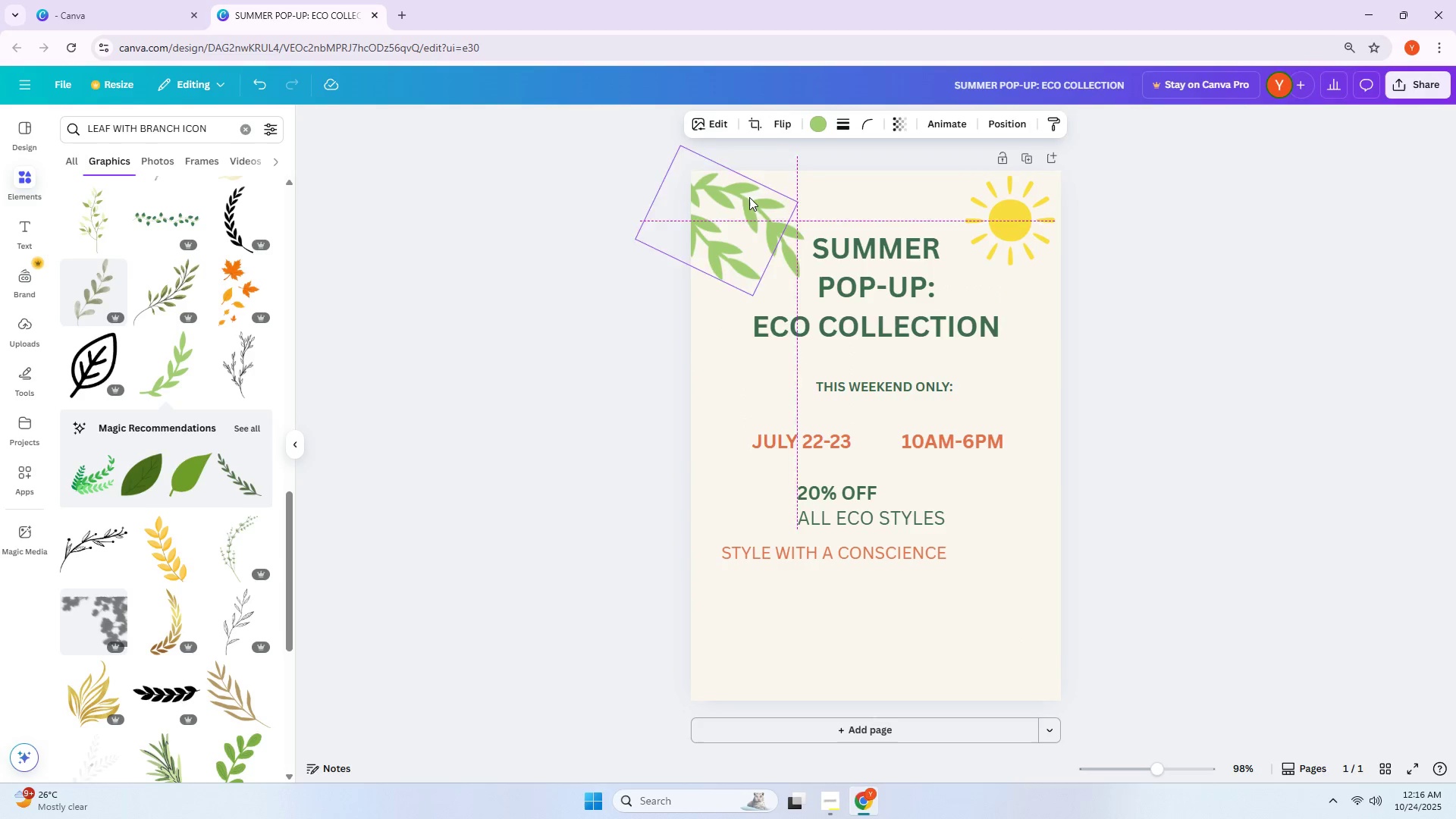 
left_click([749, 197])
 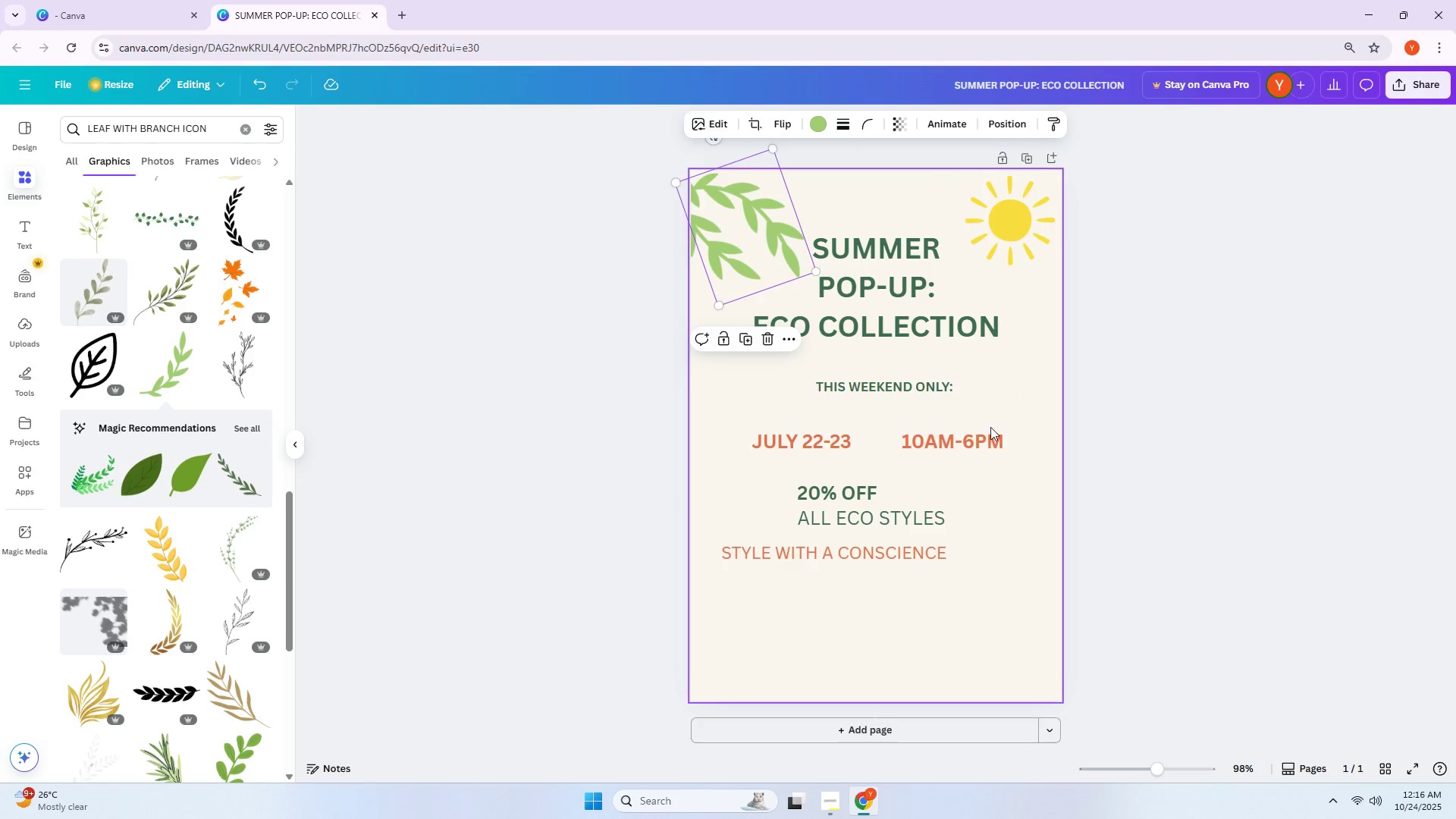 
left_click([1245, 588])
 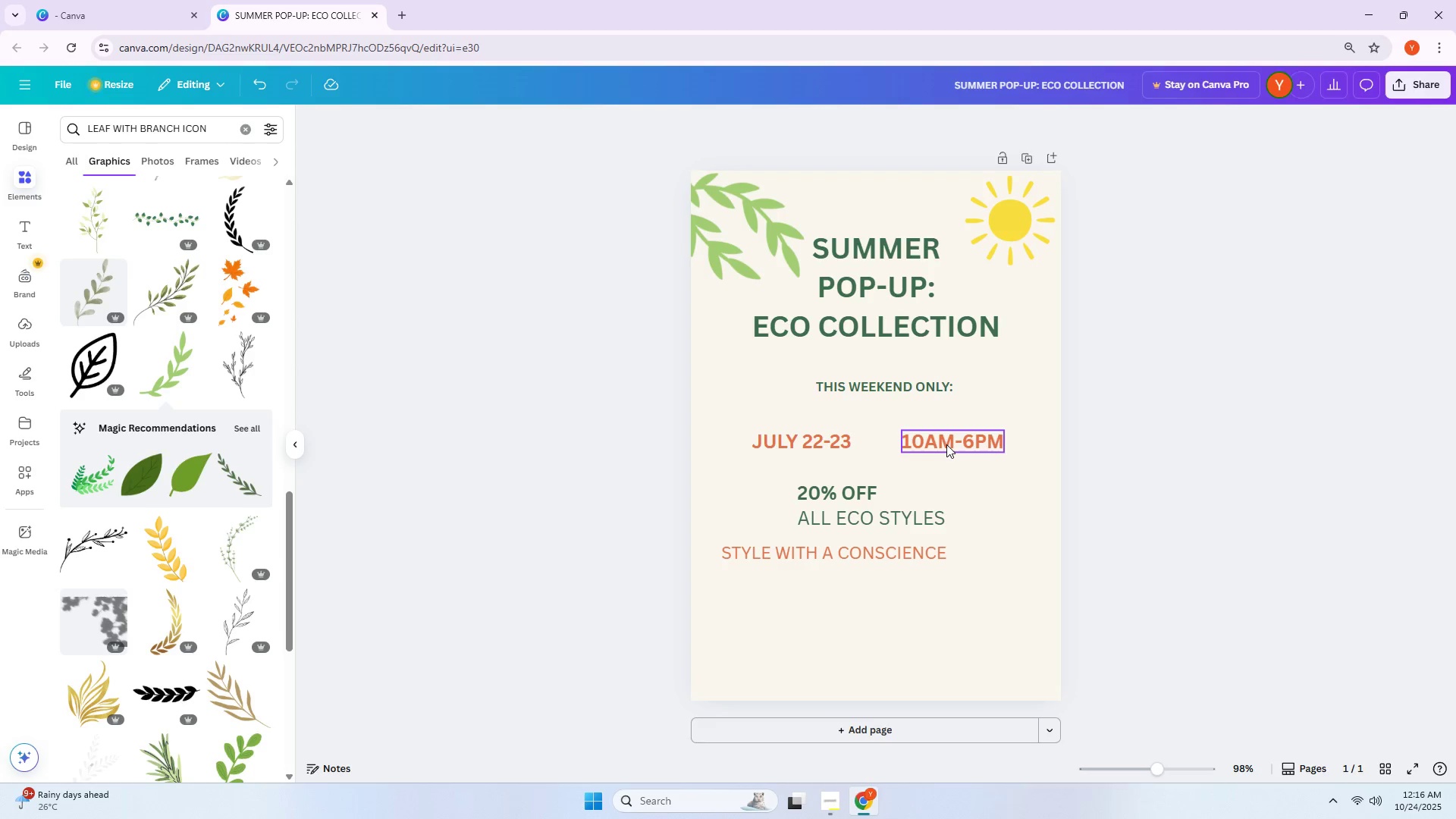 
wait(24.82)
 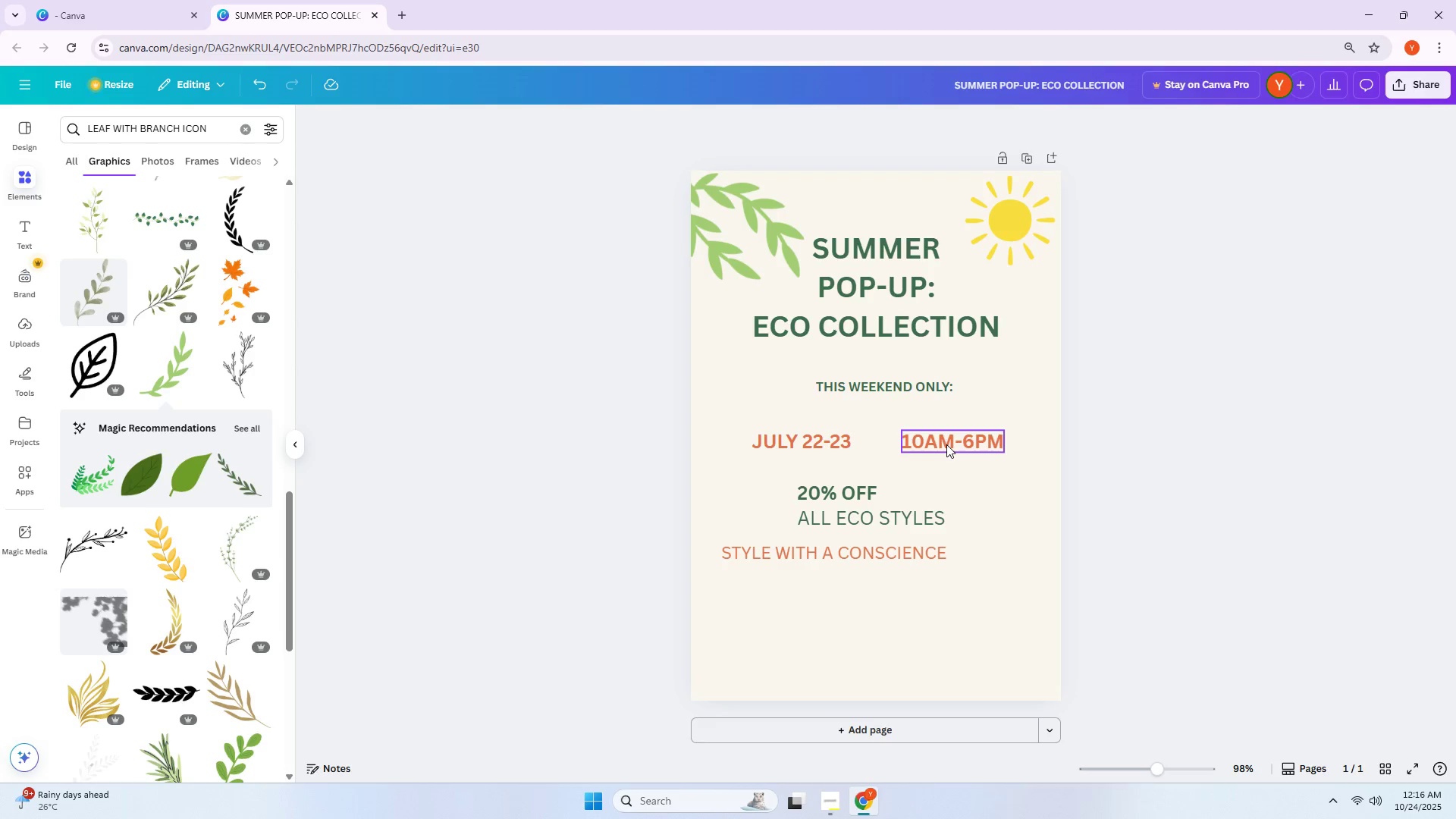 
left_click([1020, 240])
 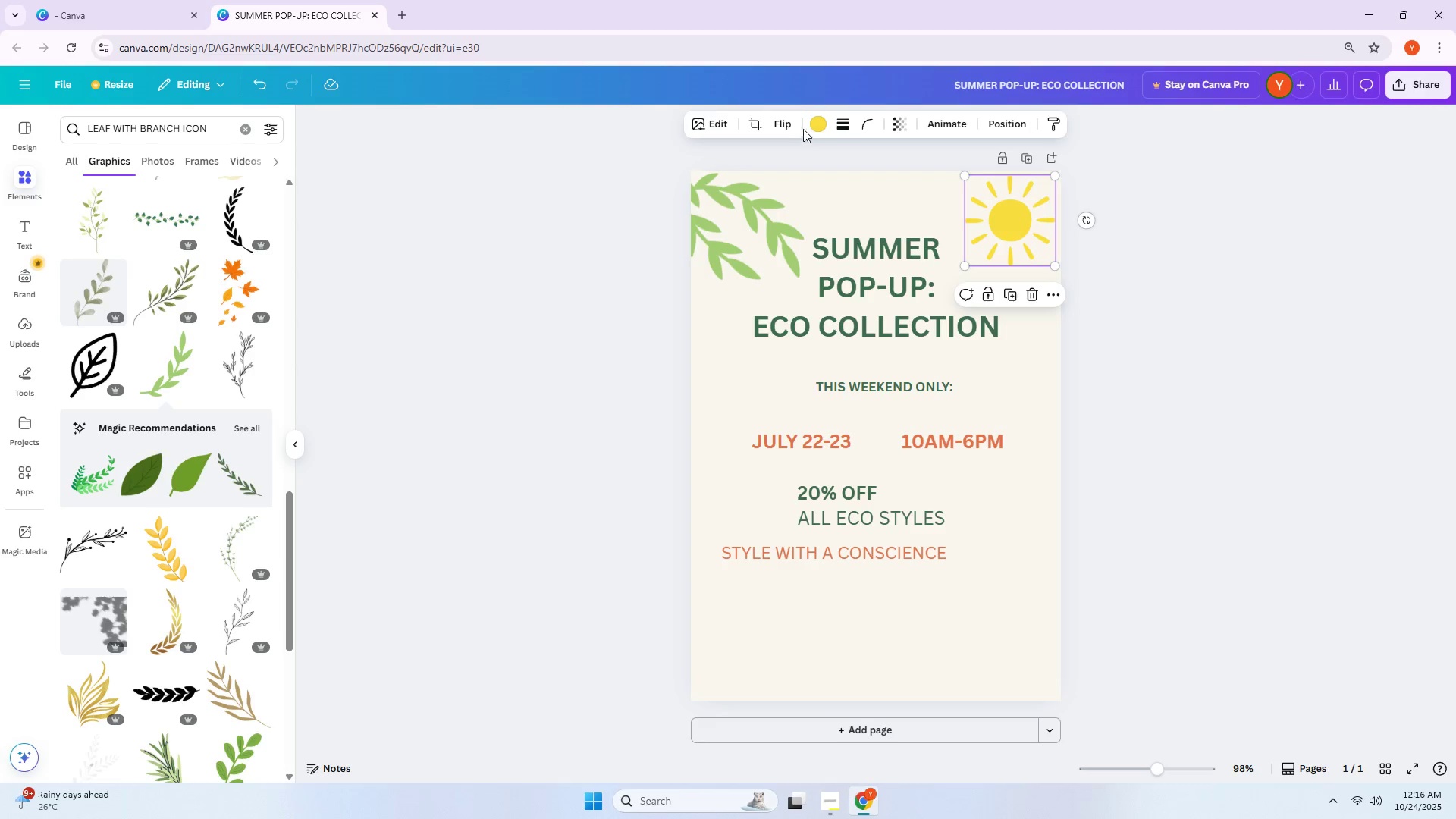 
left_click([813, 122])
 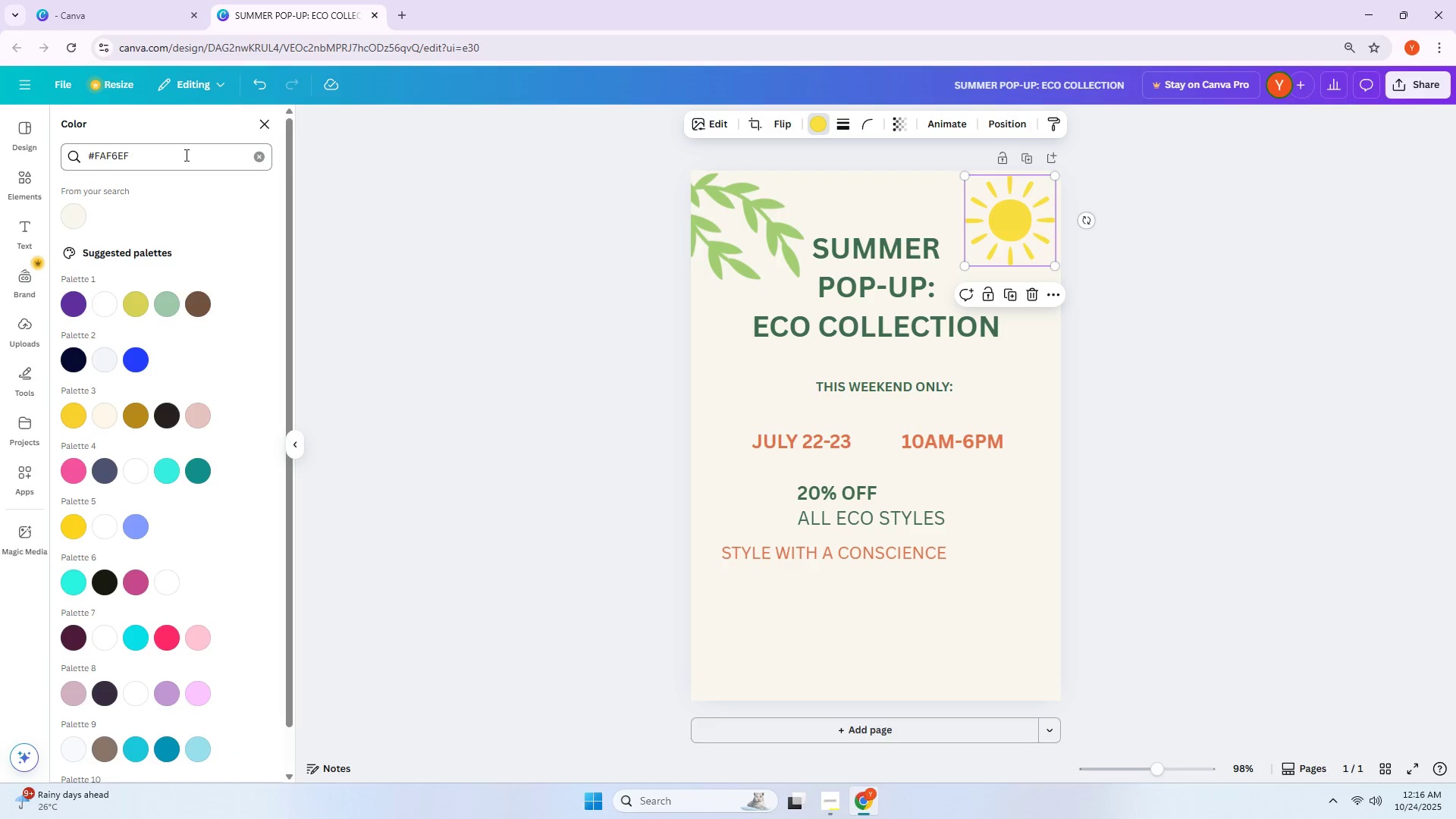 
double_click([185, 155])
 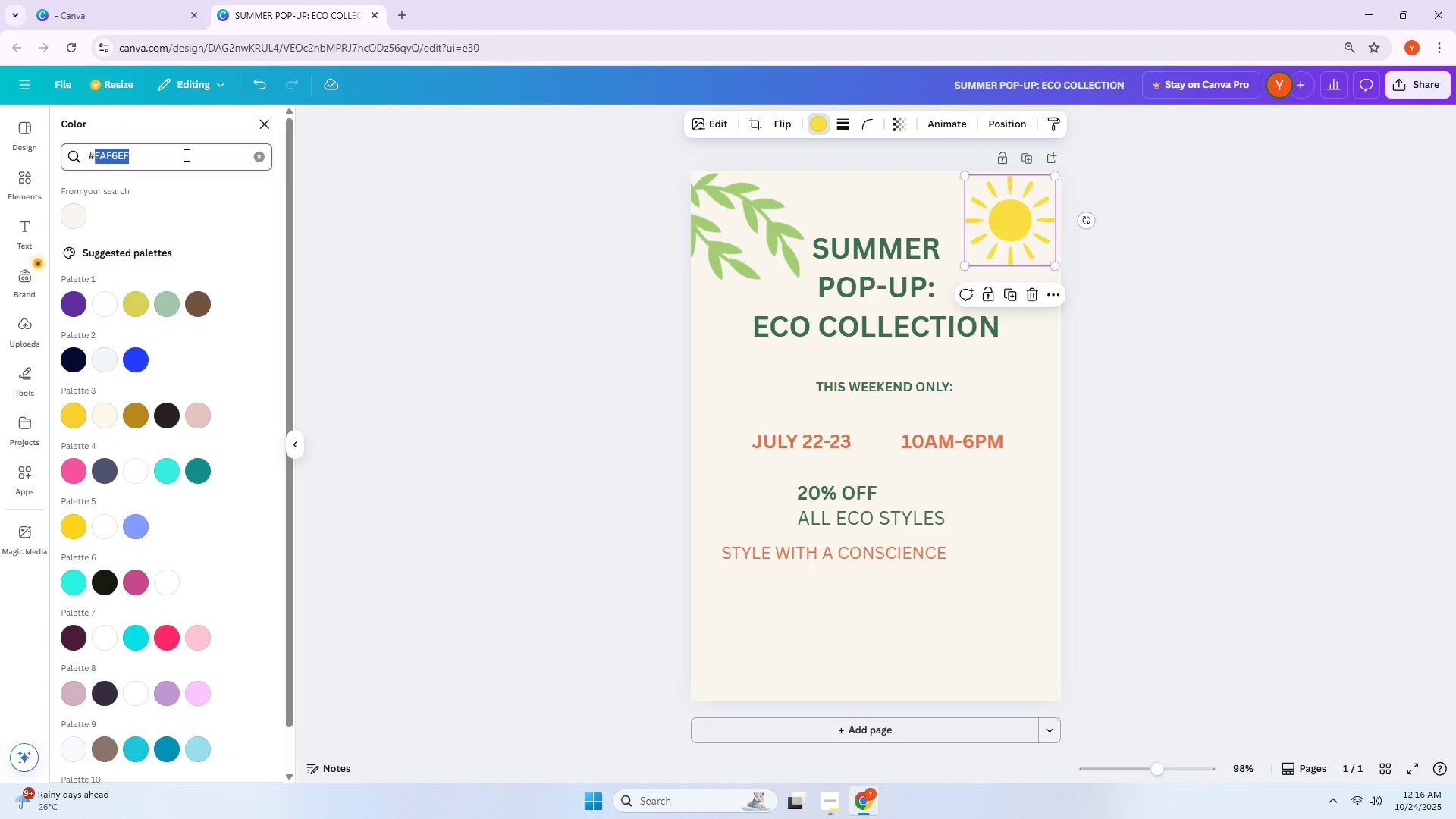 
triple_click([184, 155])
 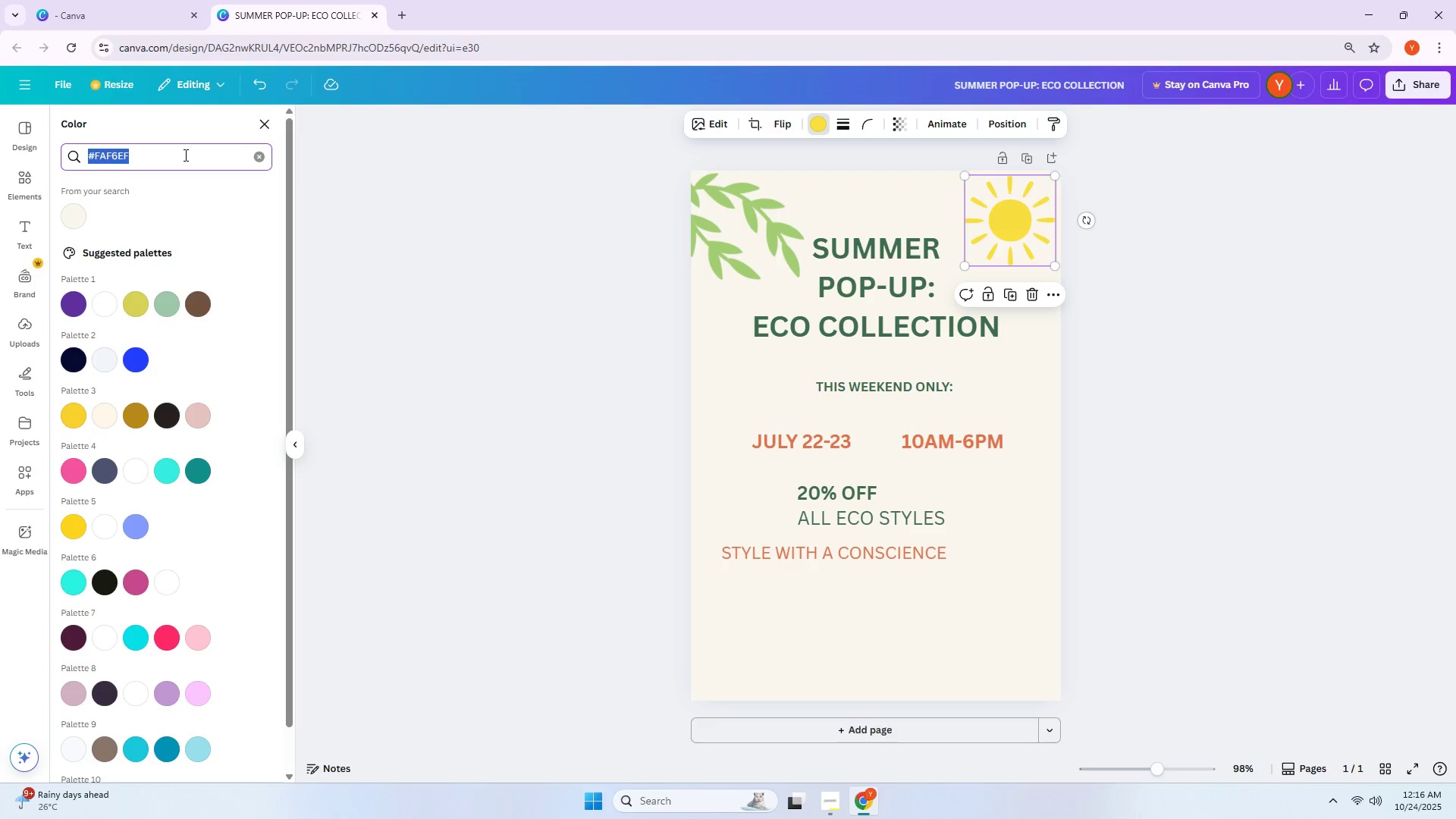 
type(#F5C745)
 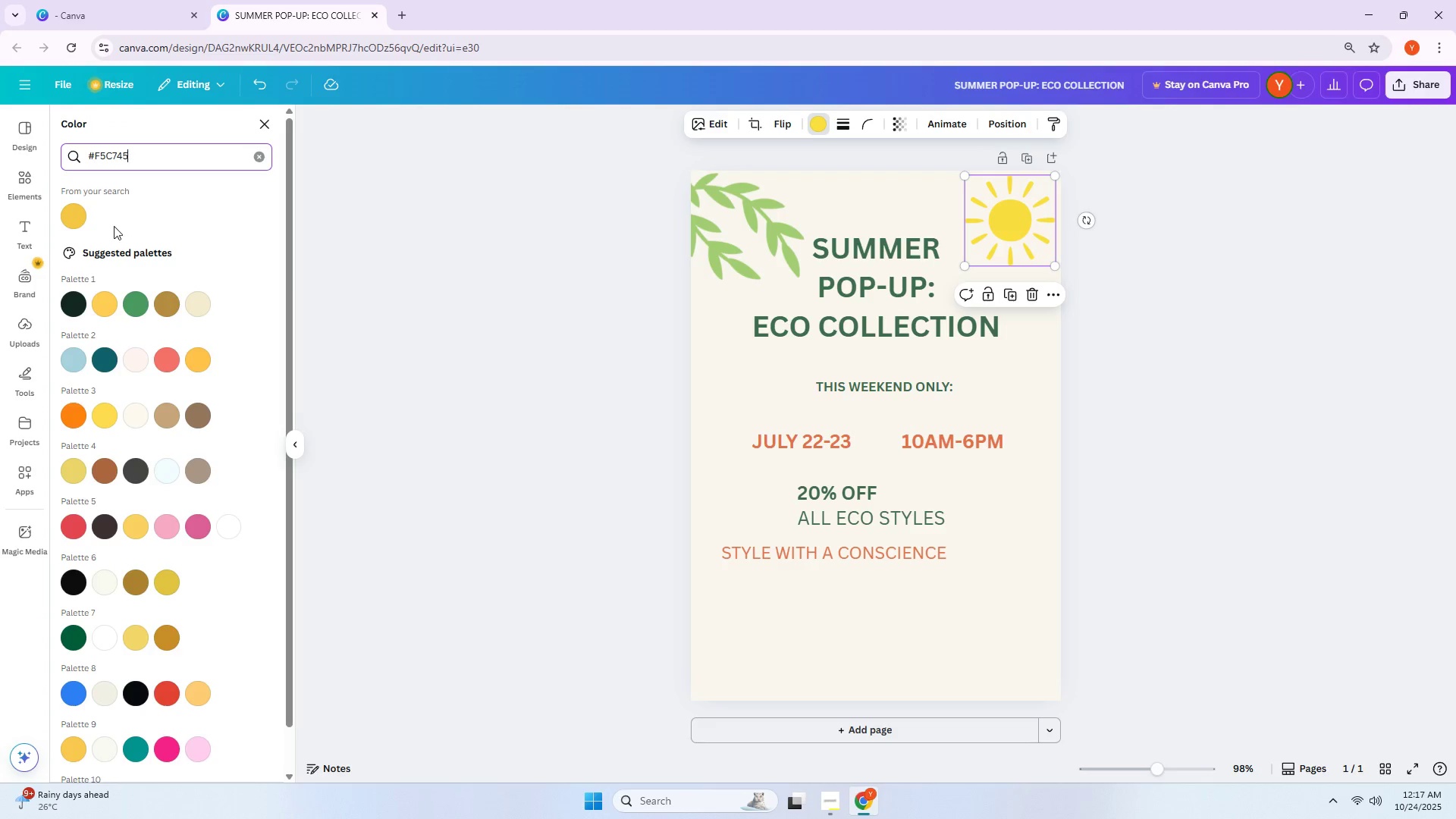 
left_click([74, 217])
 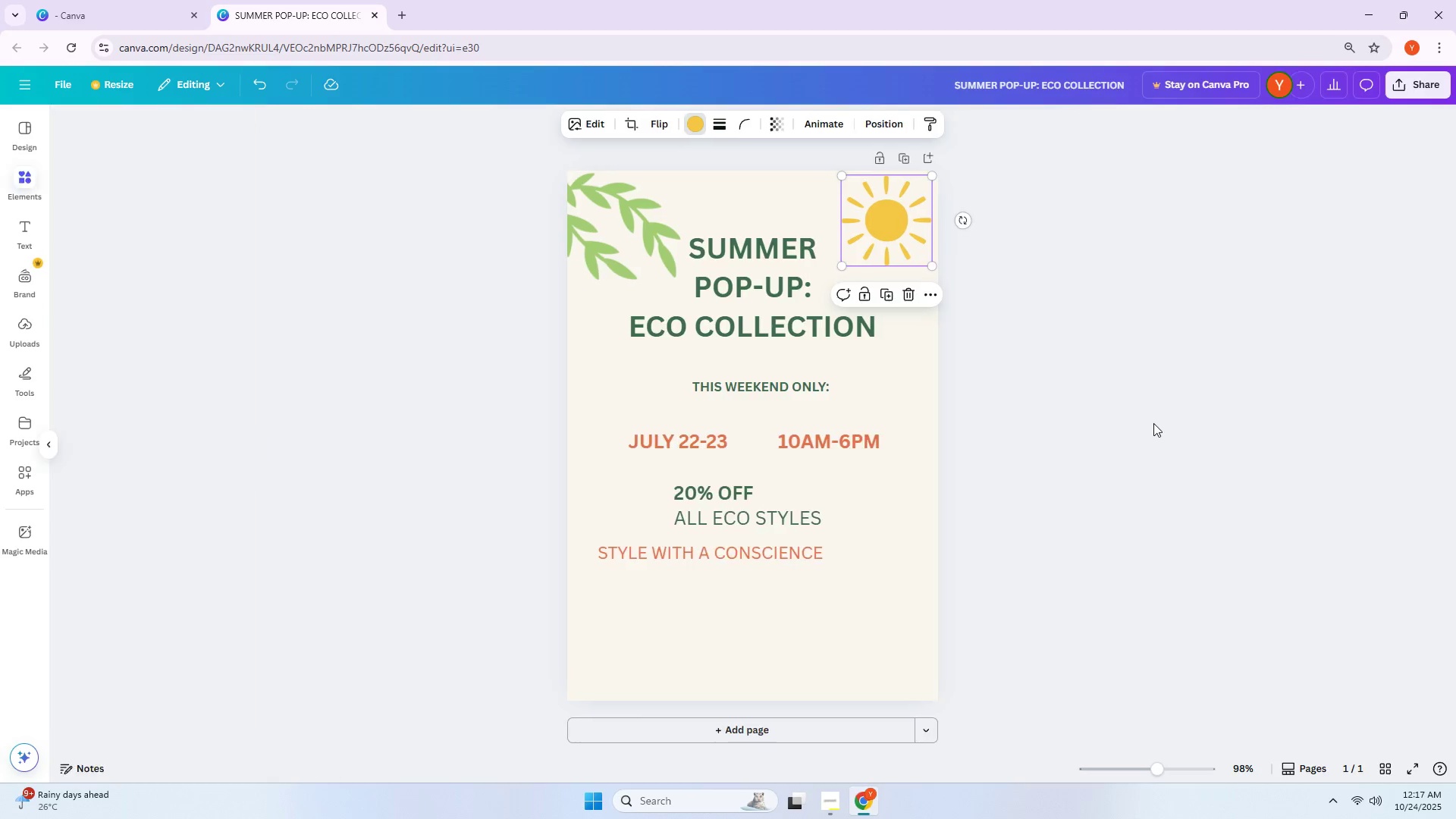 
double_click([1153, 423])
 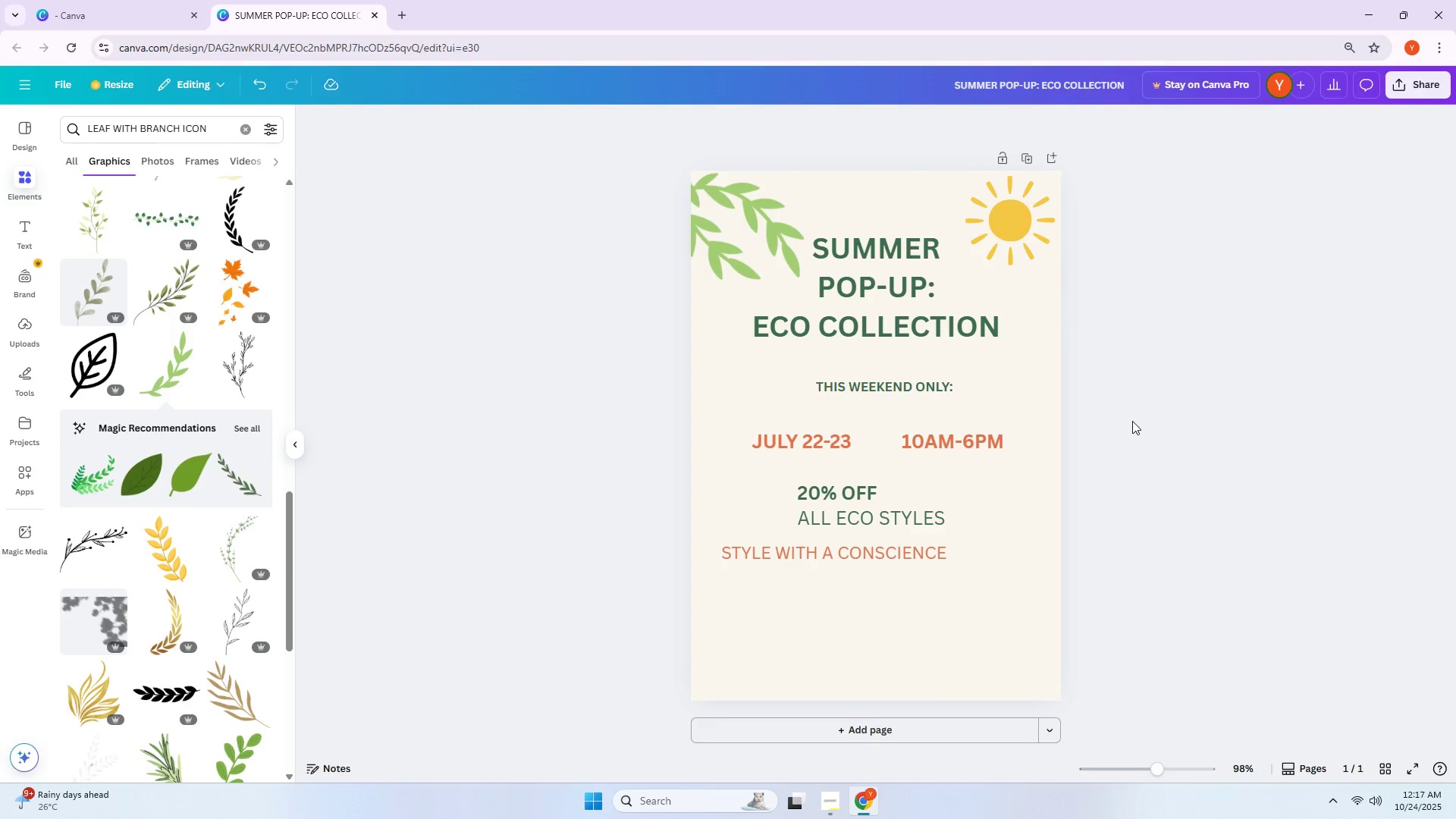 
wait(12.53)
 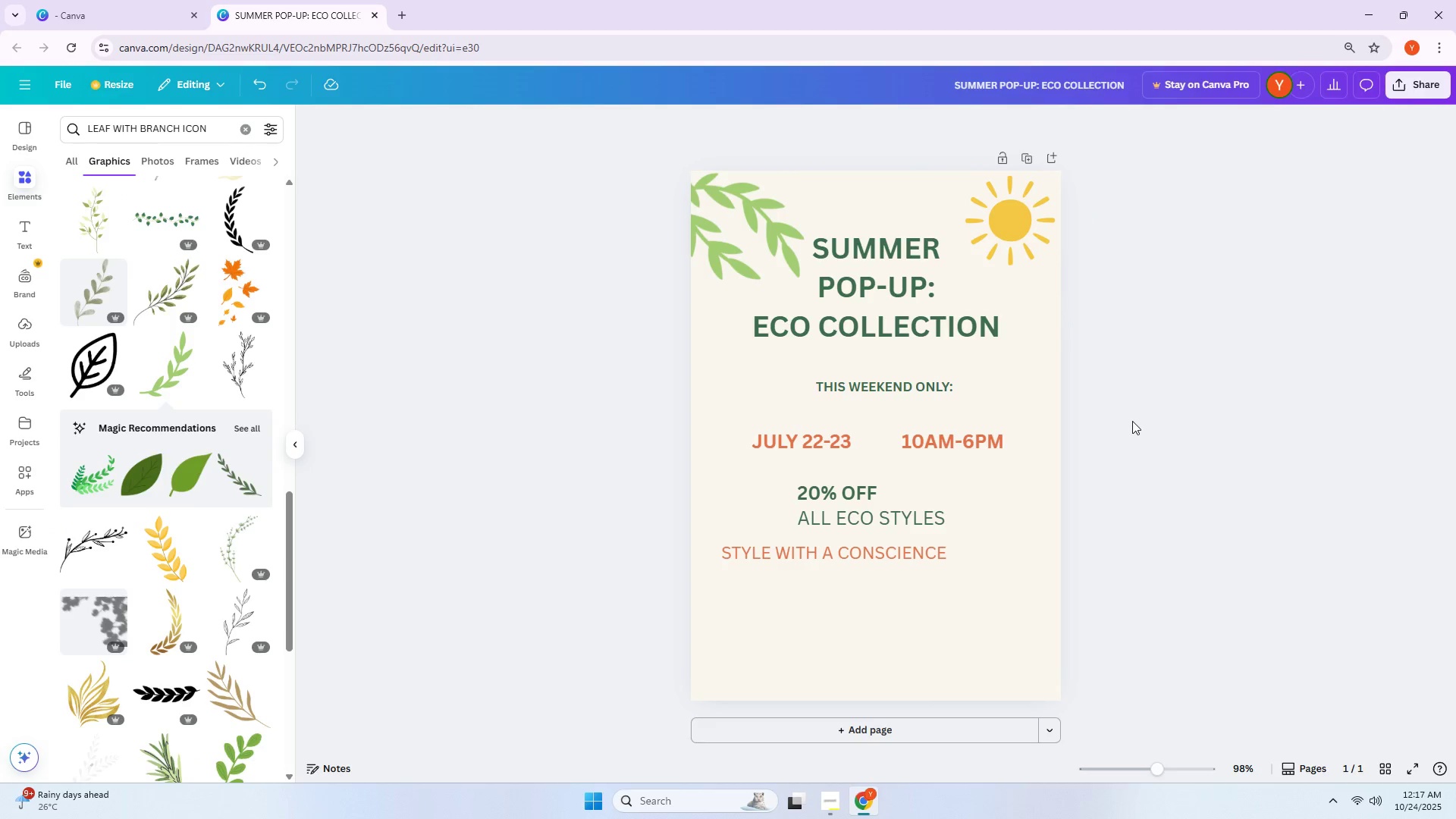 
left_click([733, 247])
 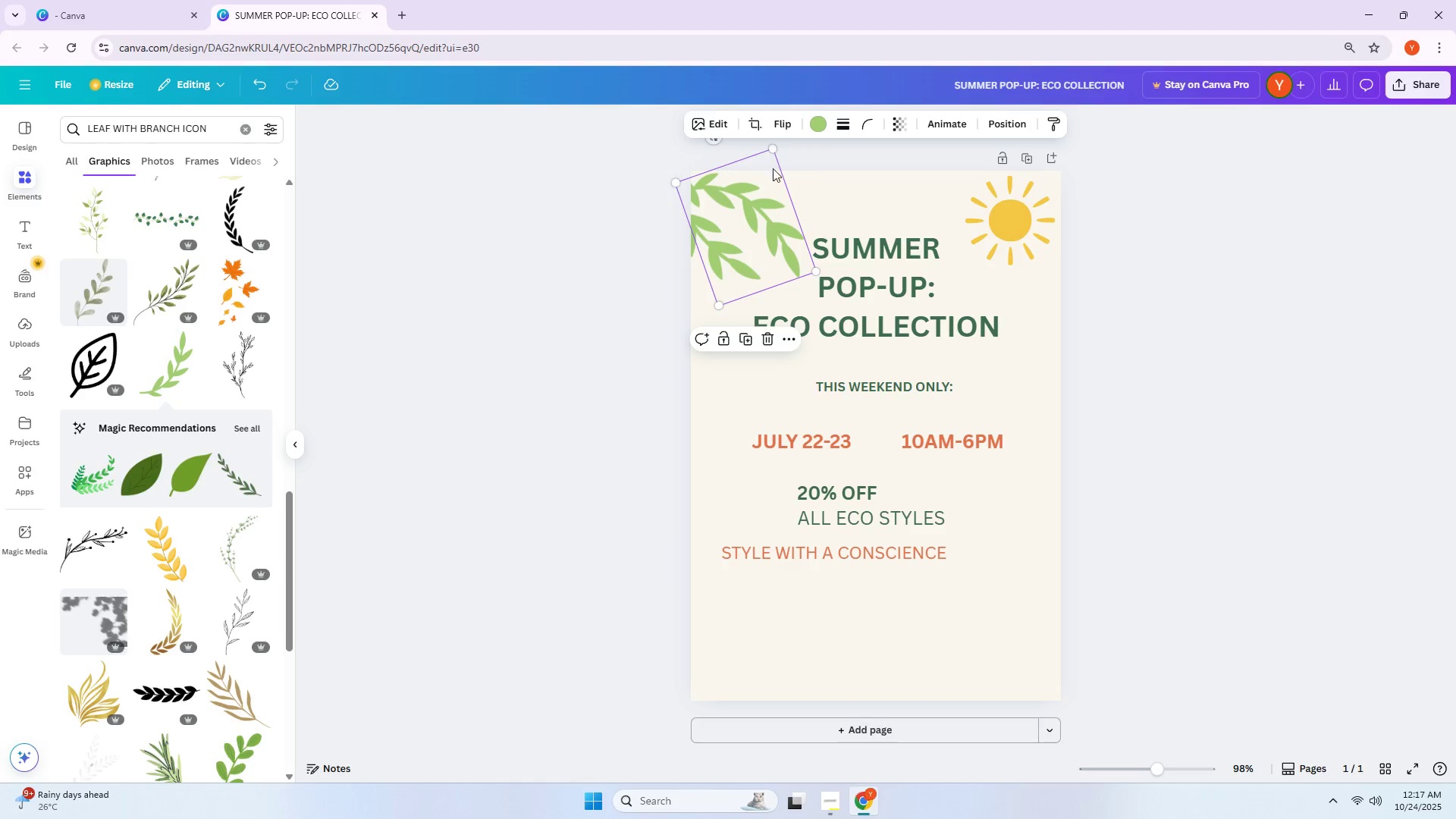 
left_click([827, 125])
 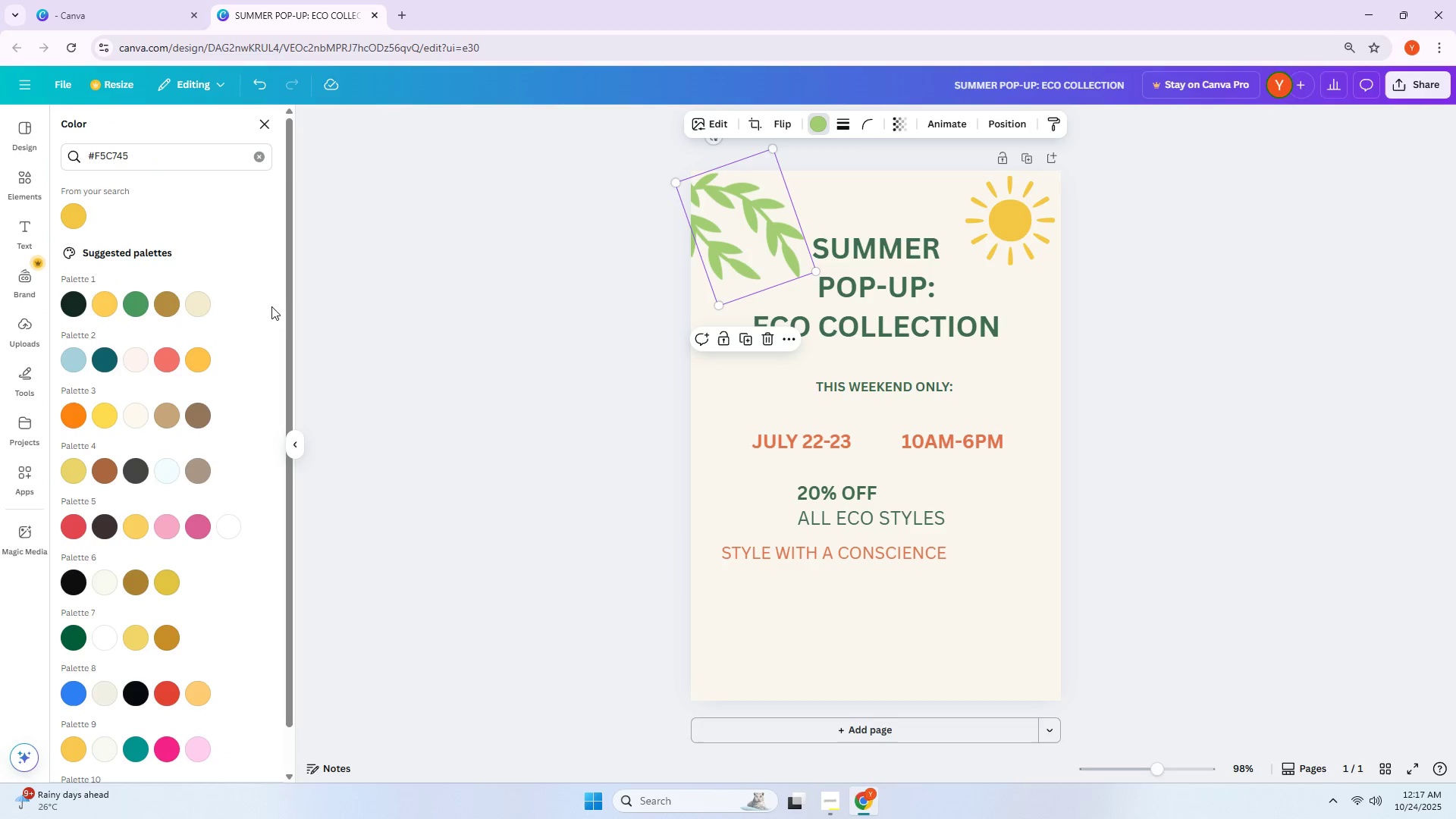 
left_click([256, 158])
 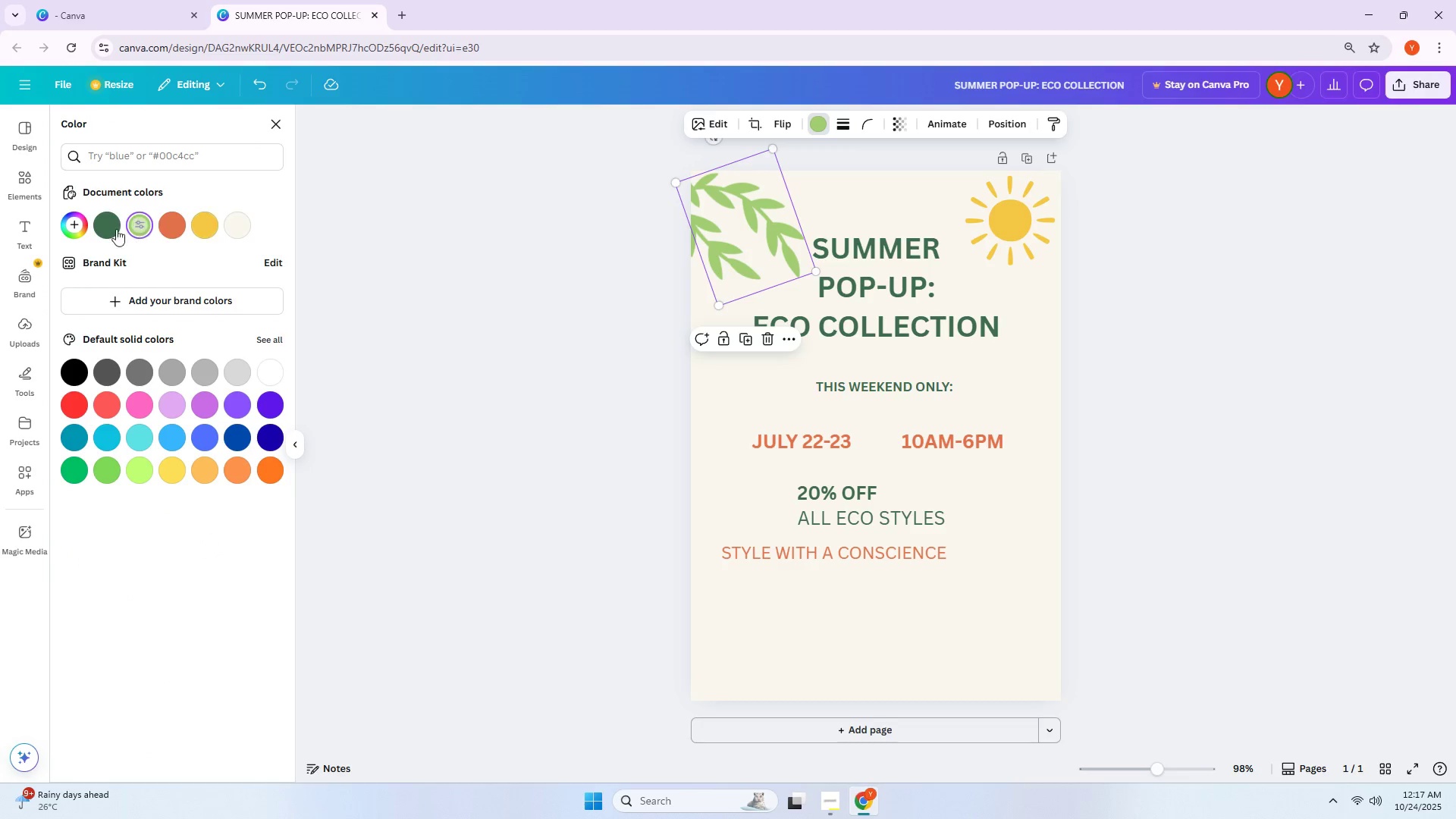 
left_click([99, 229])
 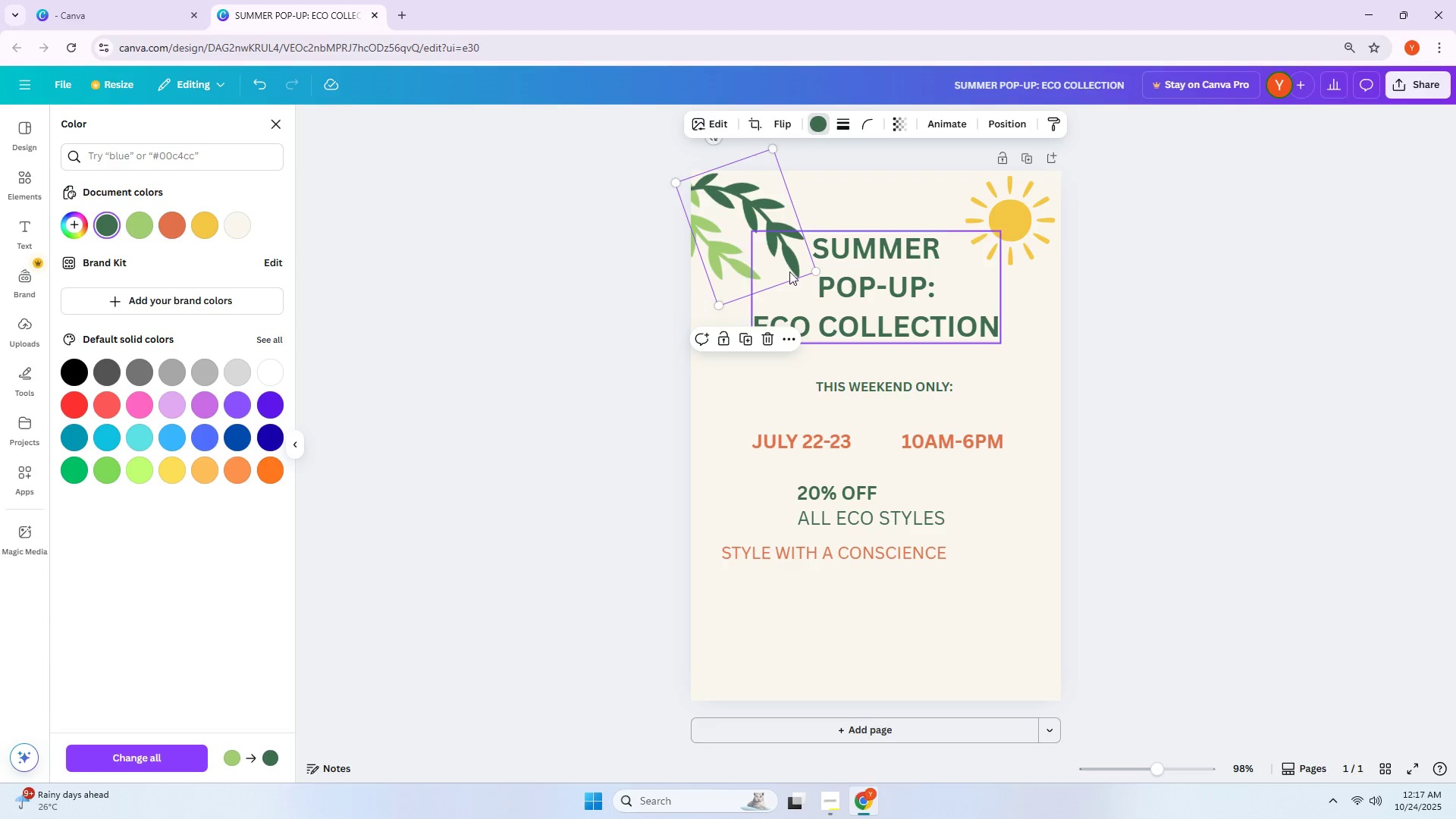 
wait(6.48)
 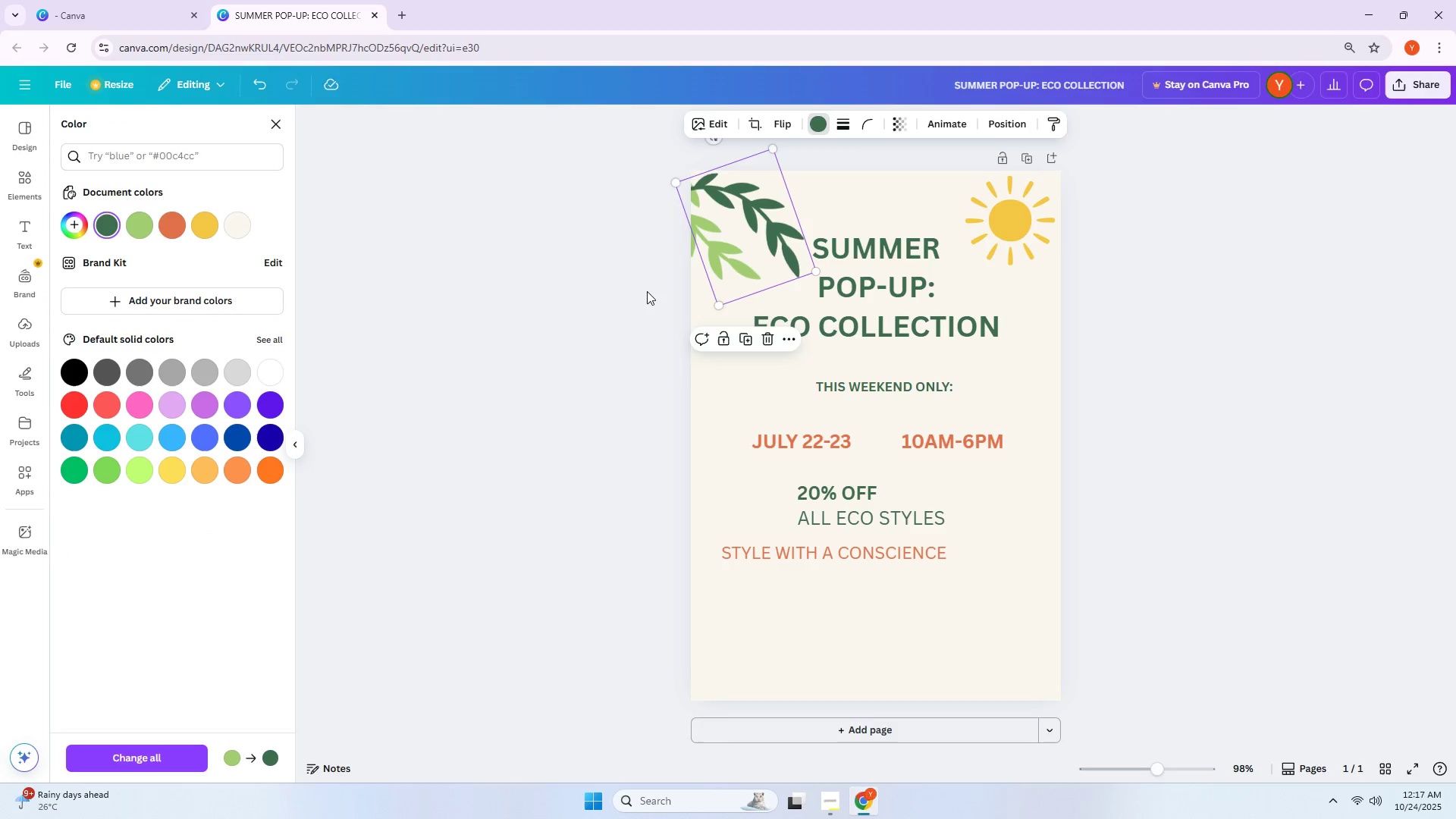 
key(Control+Z)
 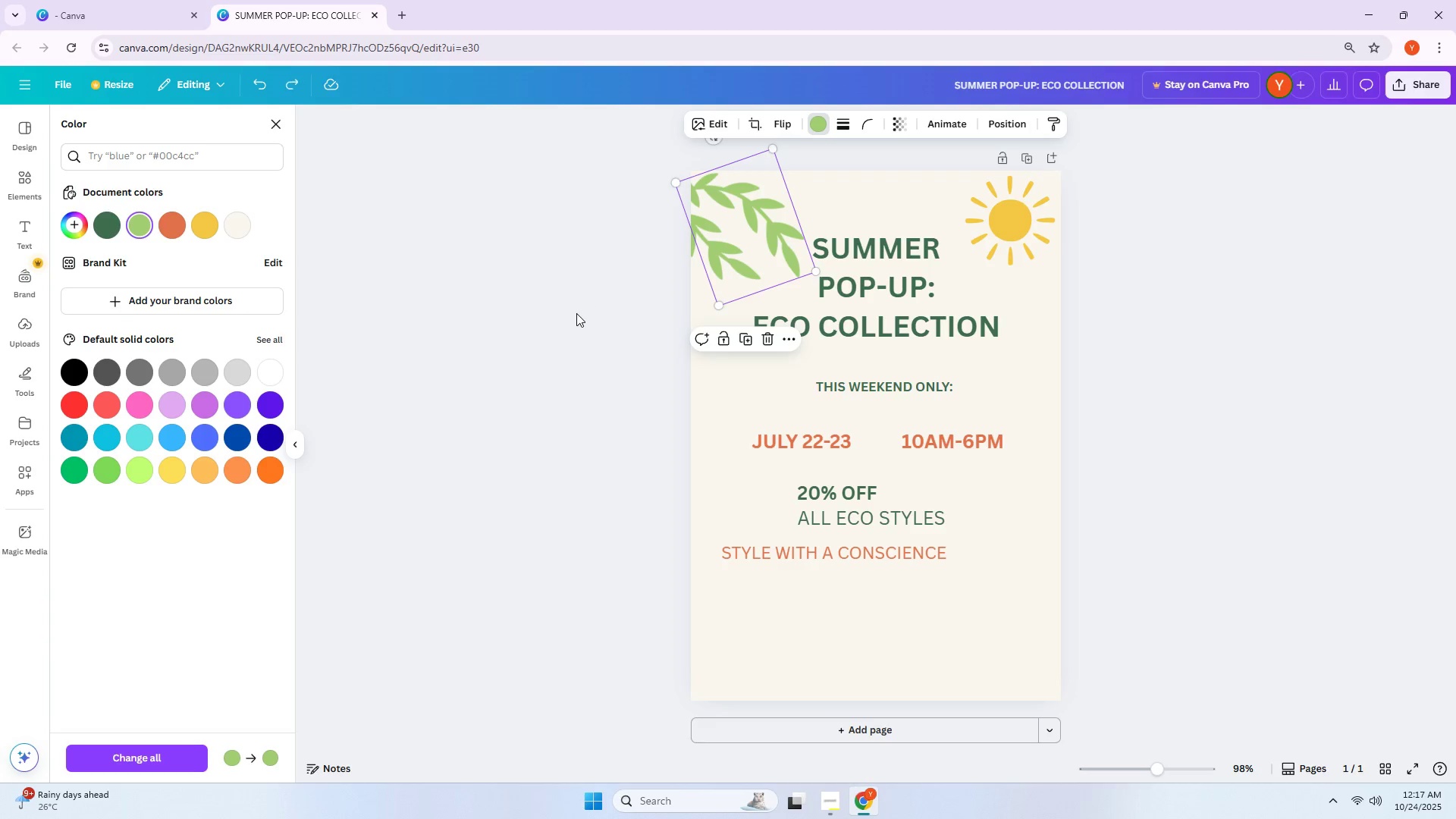 
left_click([576, 313])
 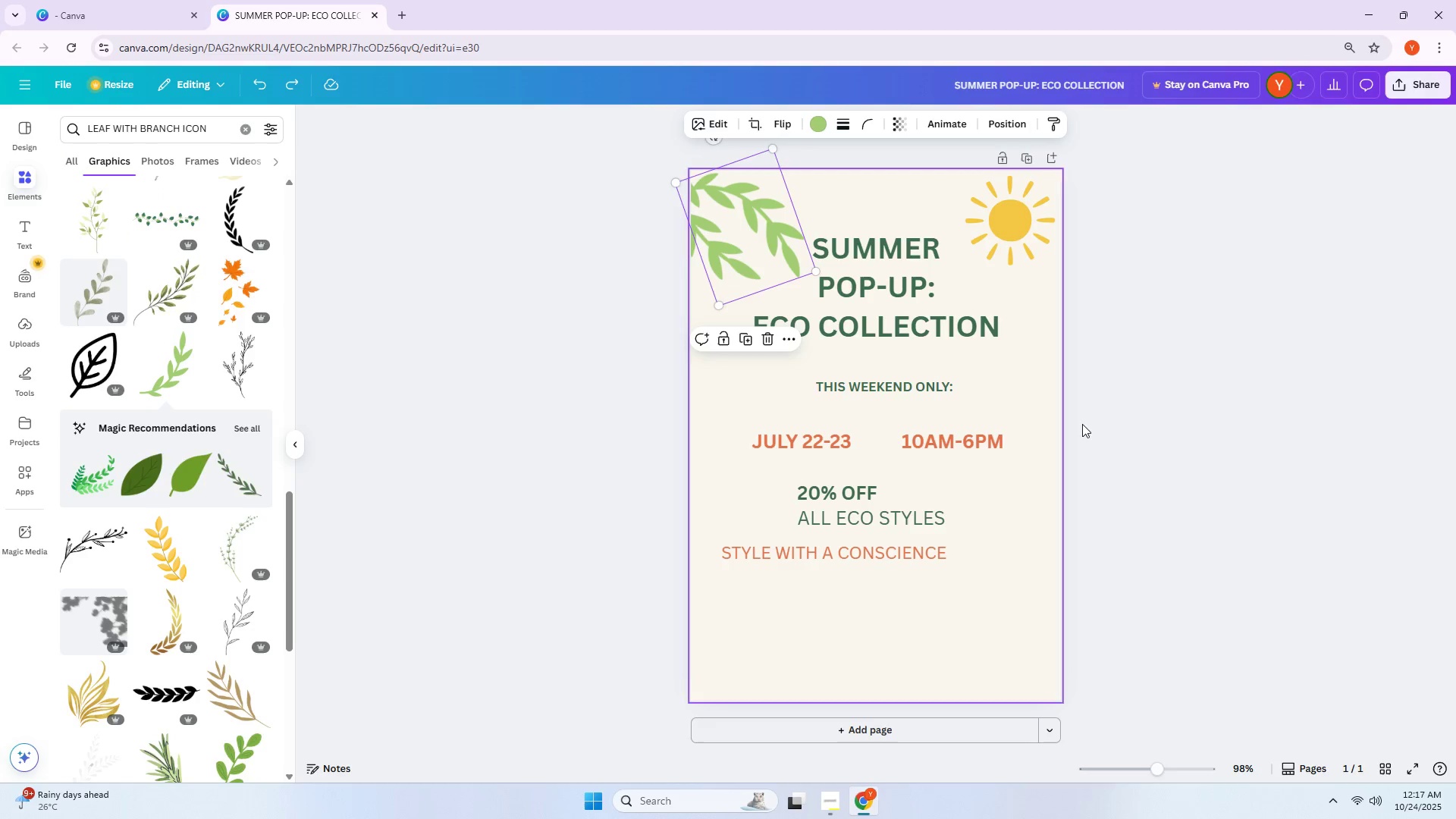 
left_click([1272, 431])
 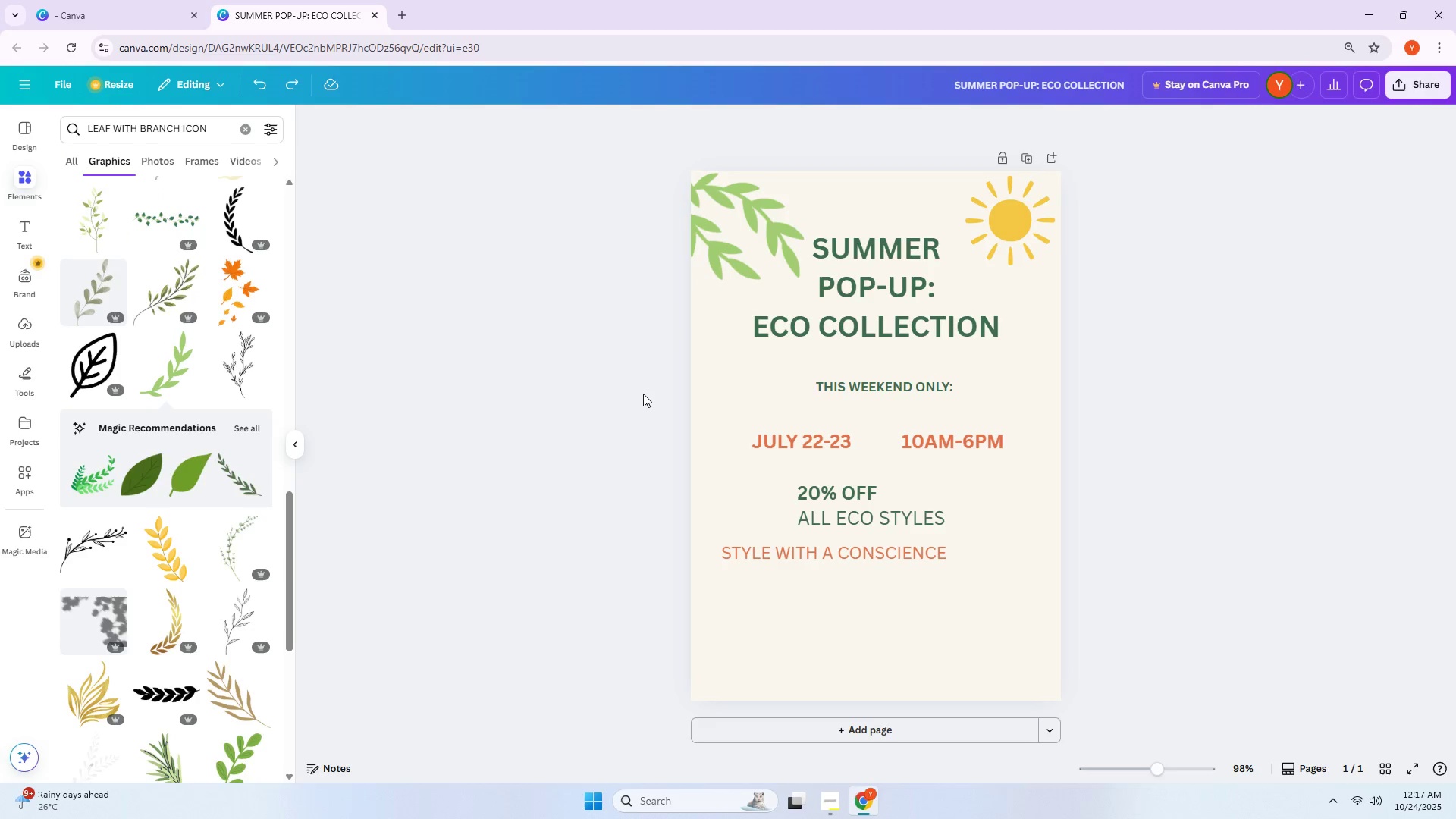 
wait(5.14)
 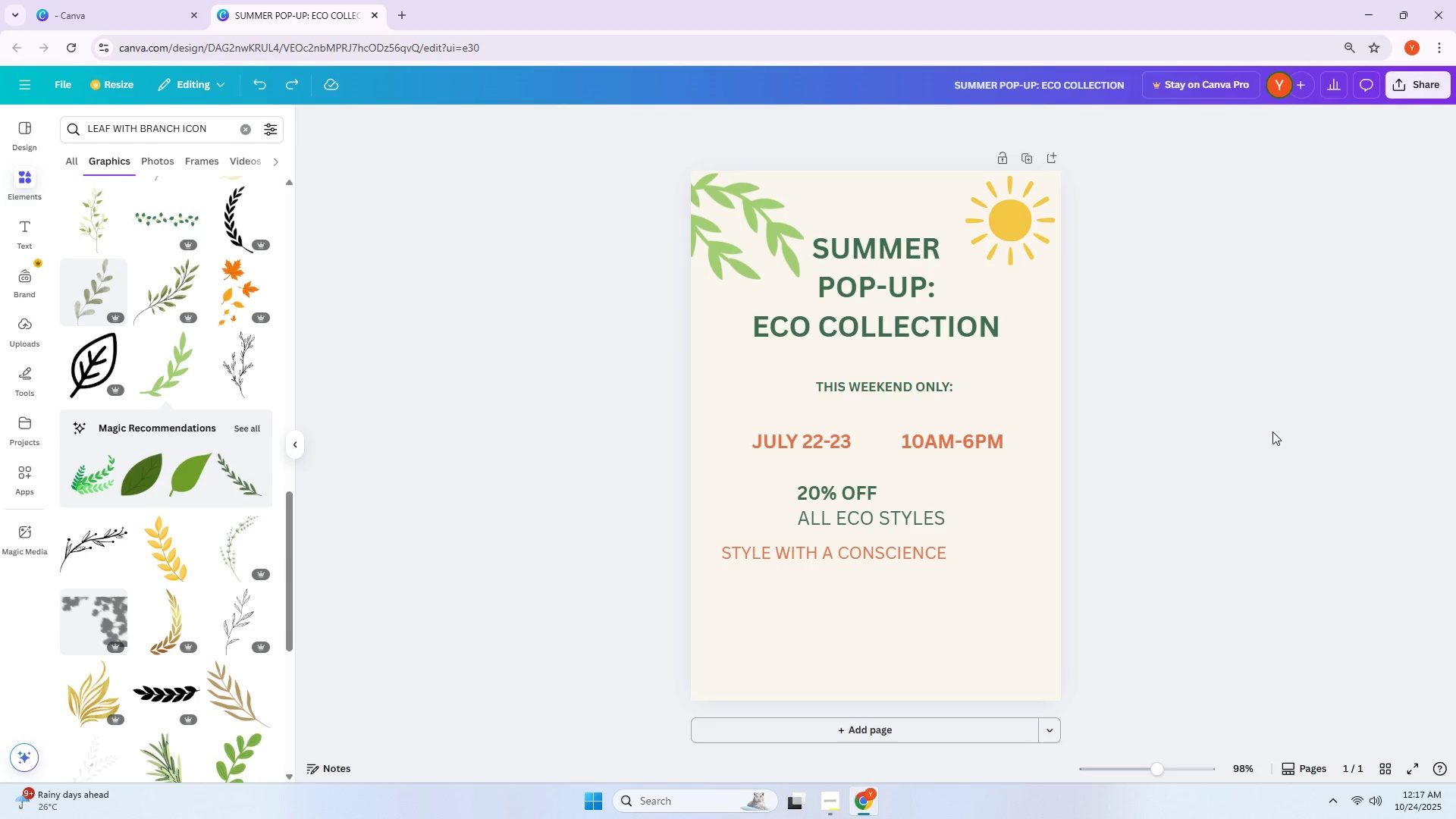 
left_click_drag(start_coordinate=[217, 133], to_coordinate=[0, 133])
 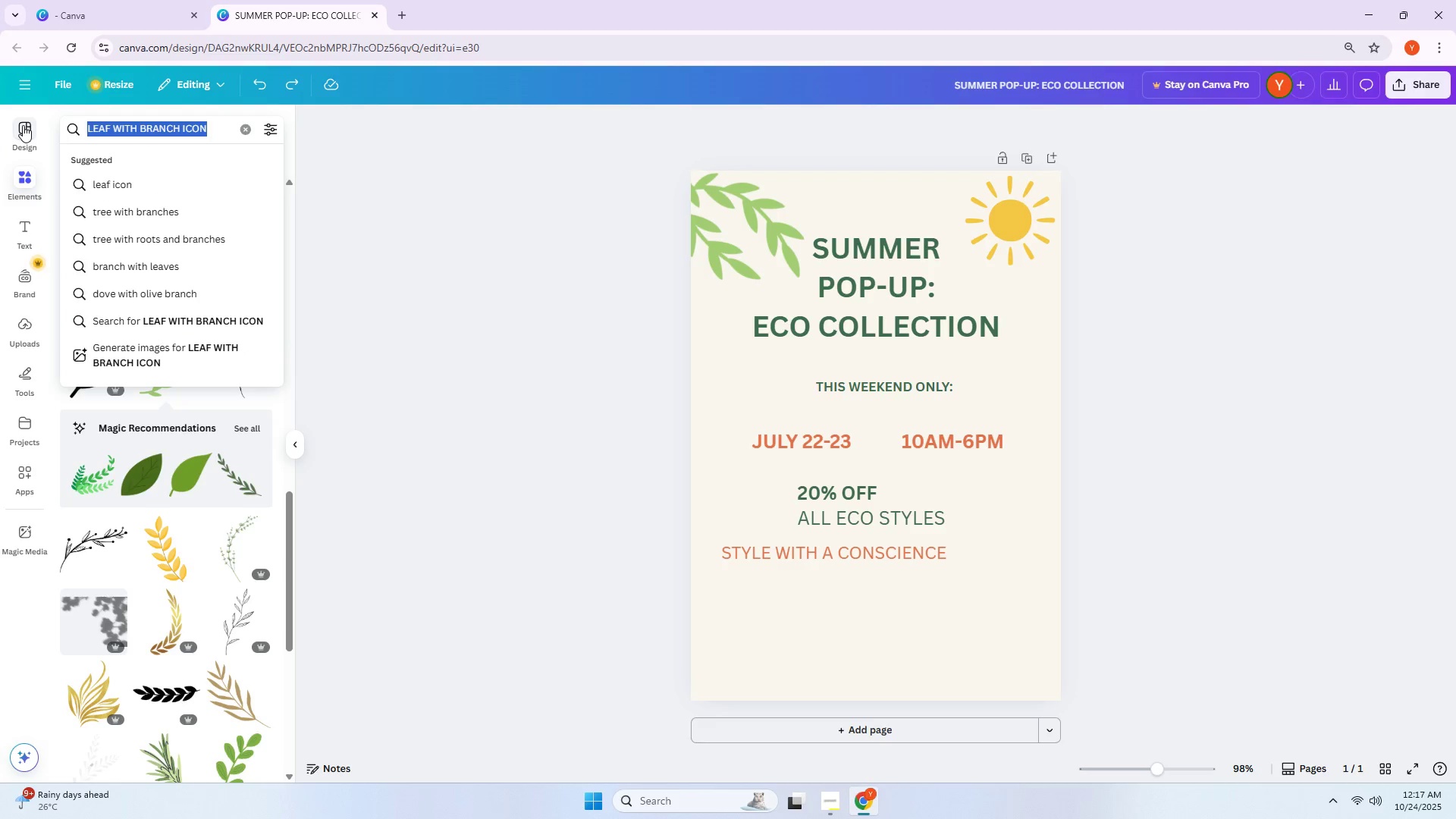 
key(Control+C)
 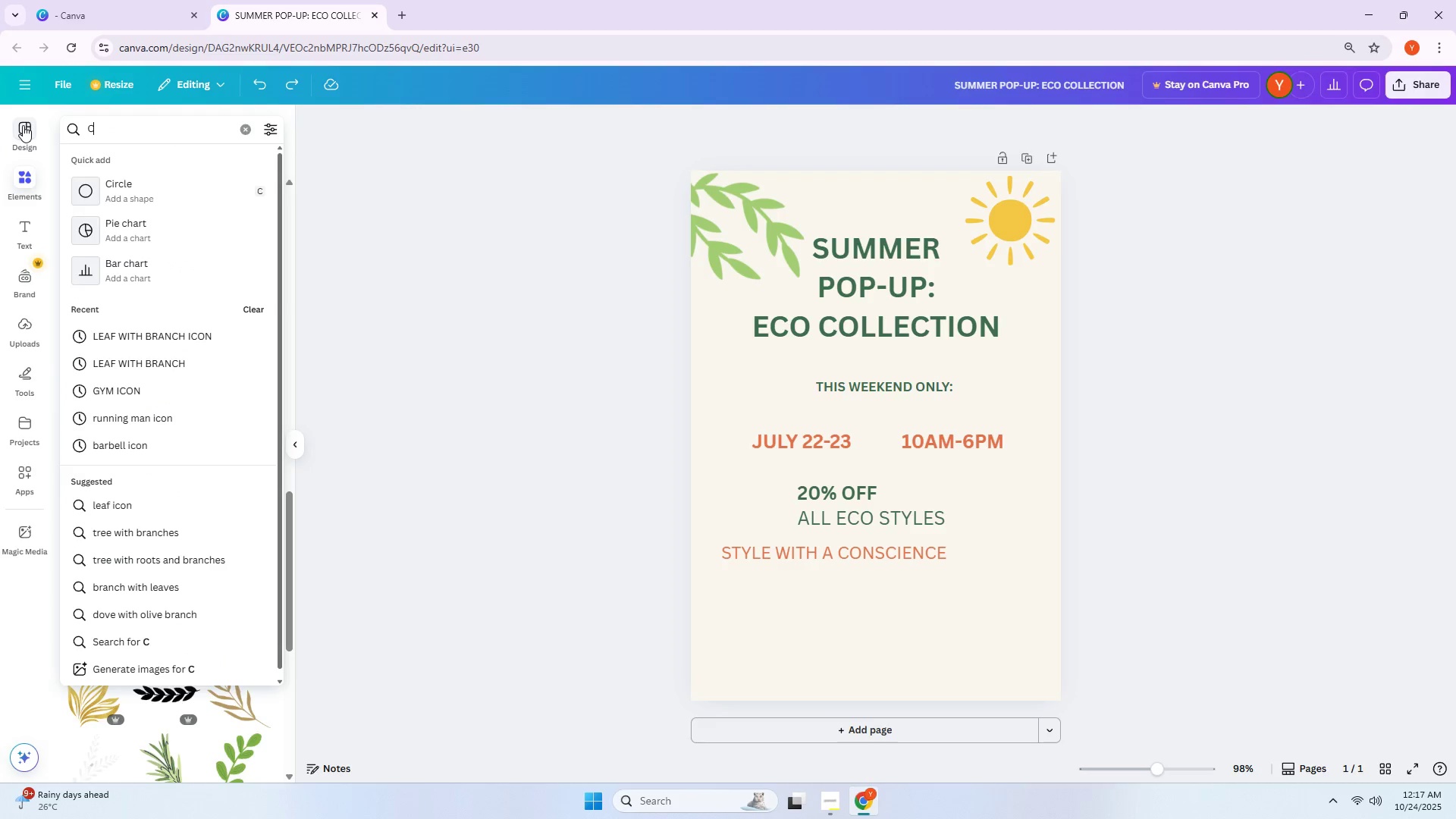 
key(Control+L)
 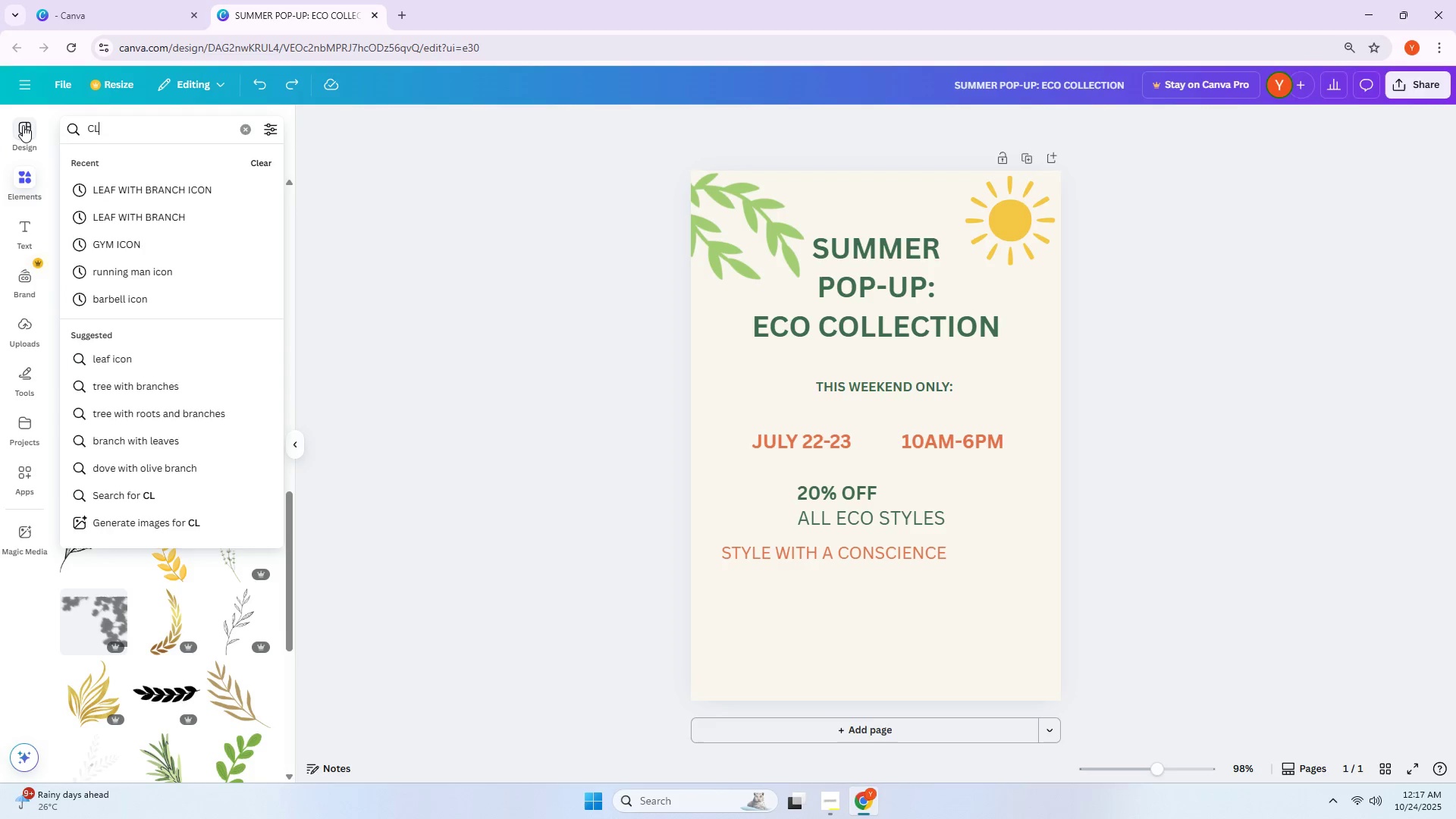 
key(Control+O)
 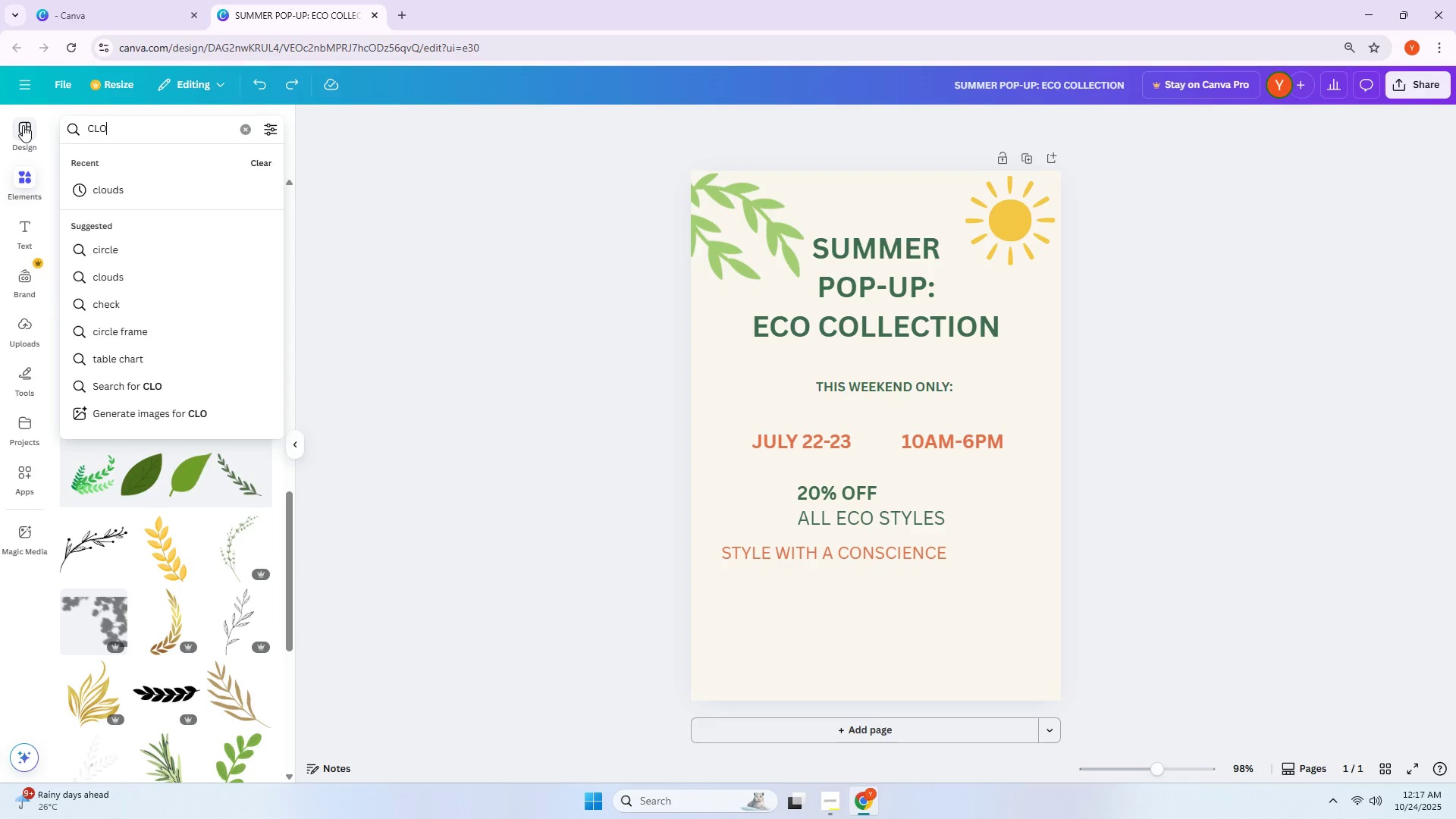 
key(Control+U)
 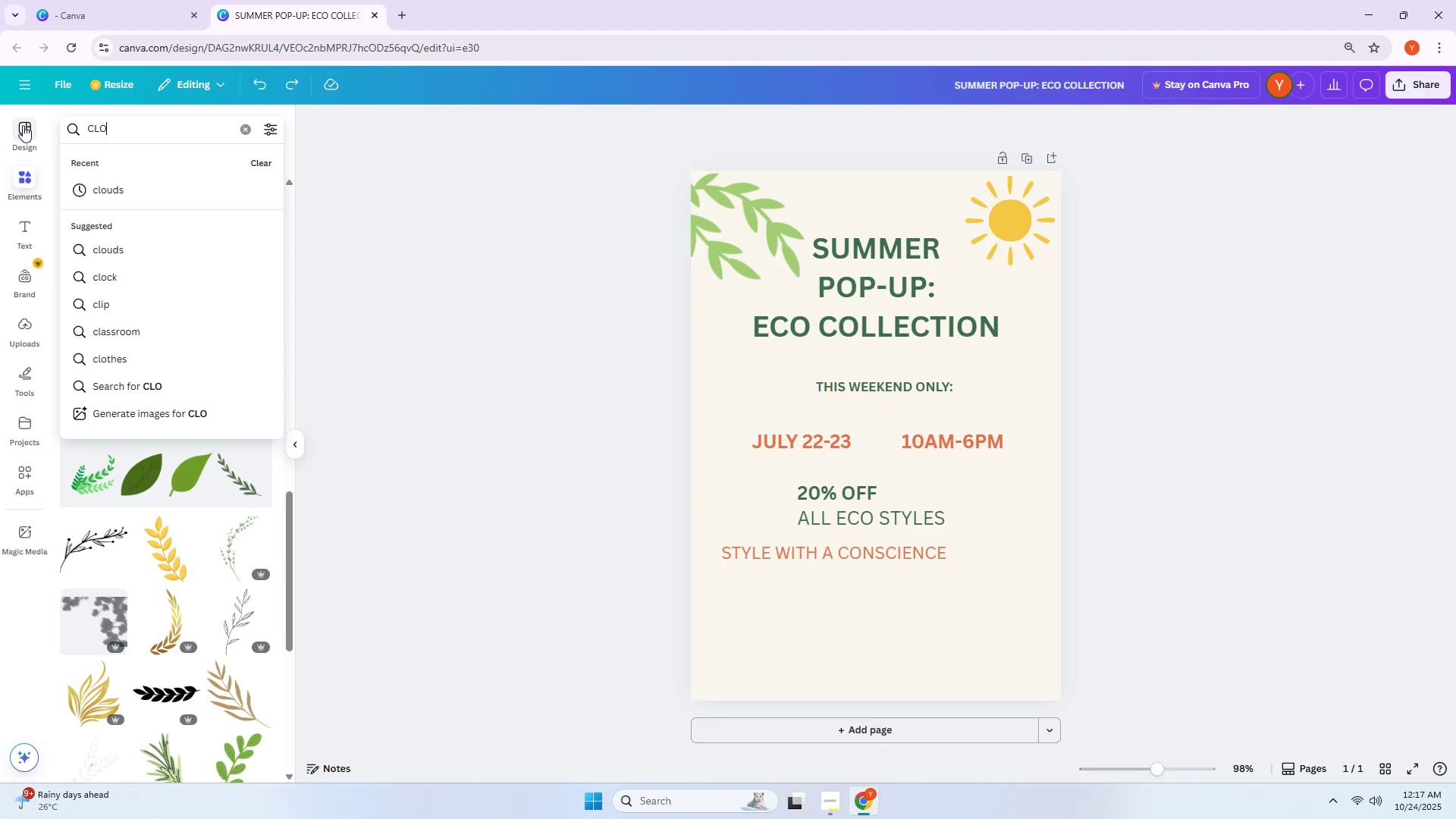 
key(Control+D)
 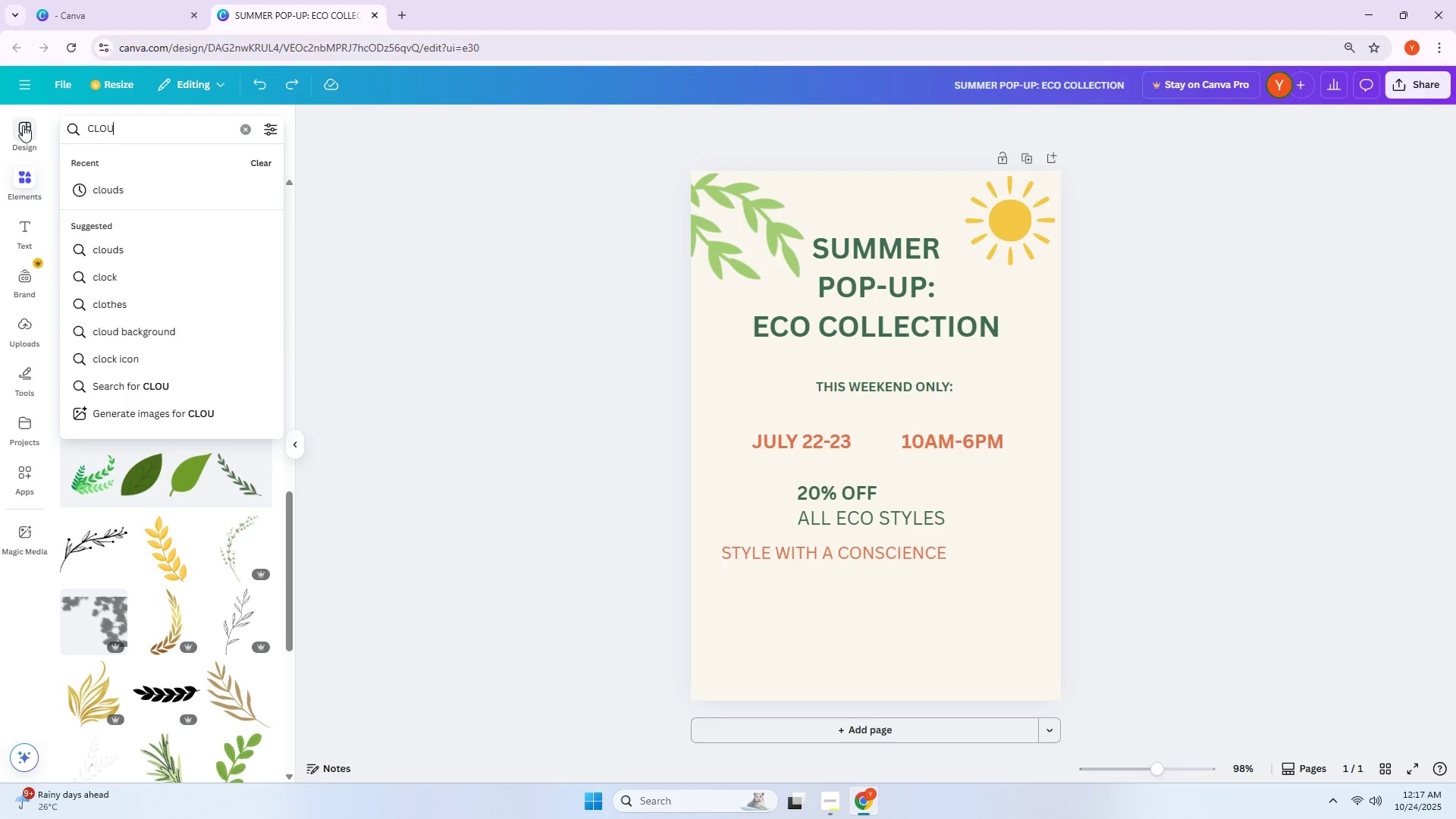 
key(Control+Space)
 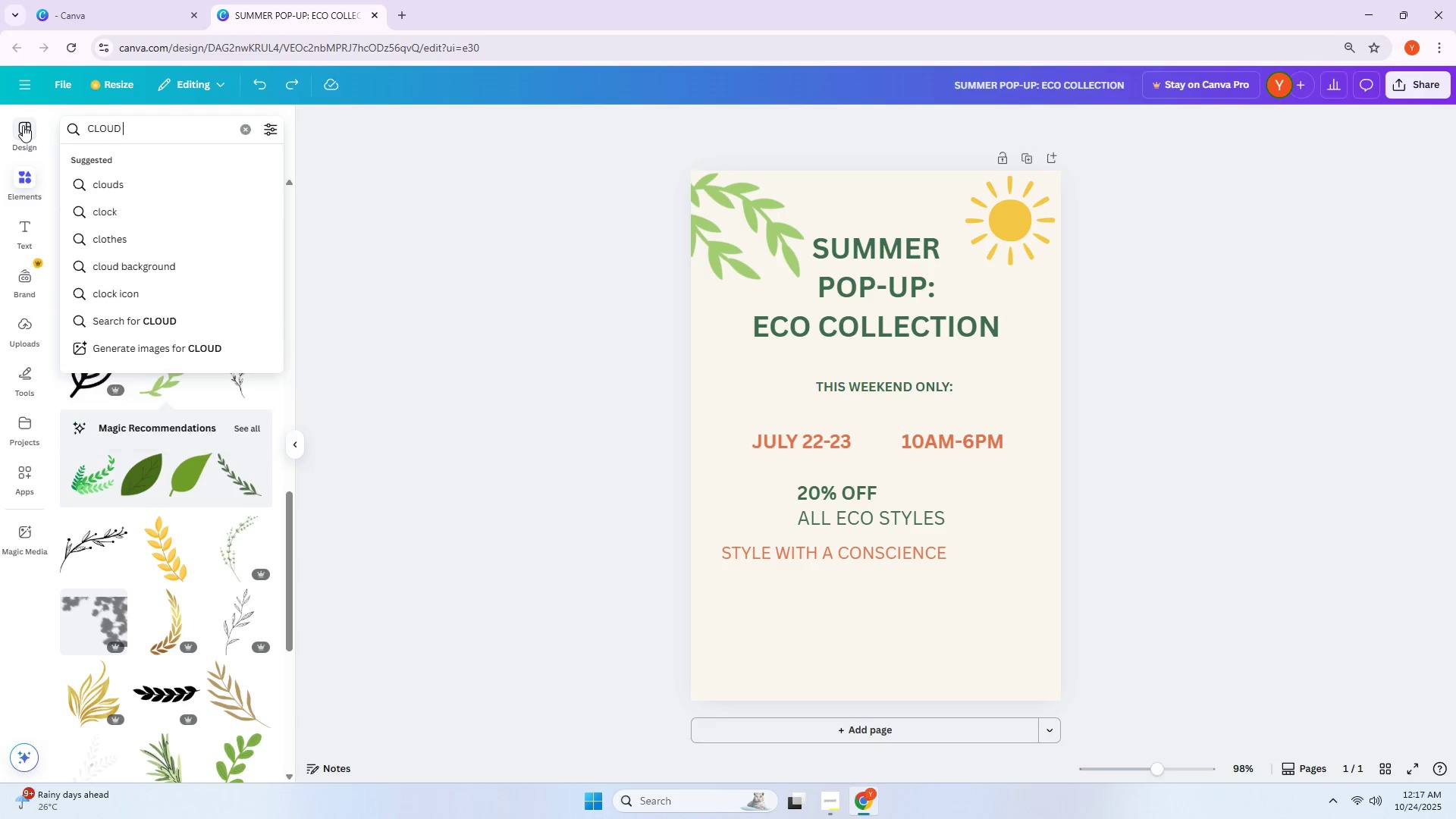 
key(Control+I)
 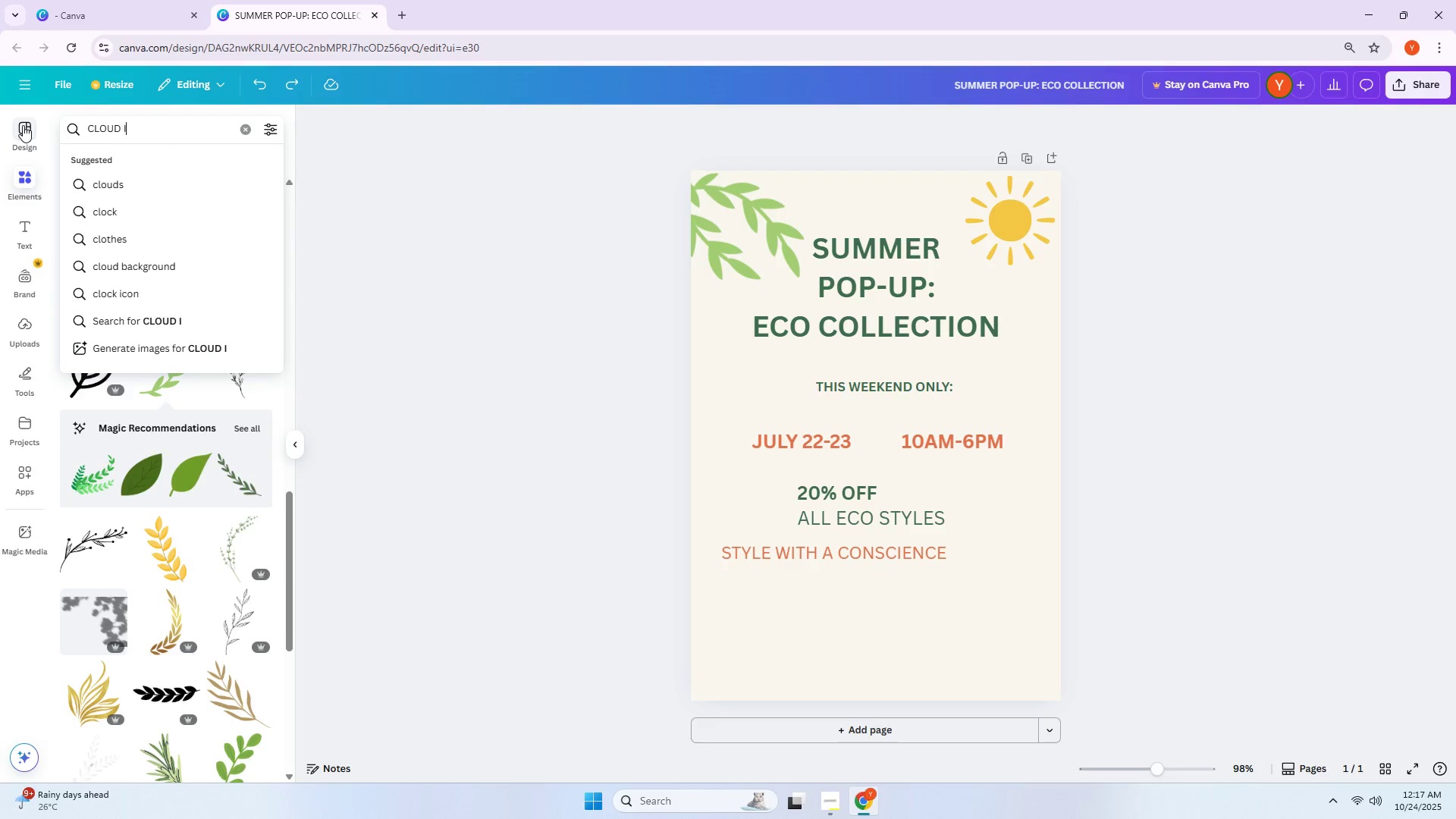 
key(Control+C)
 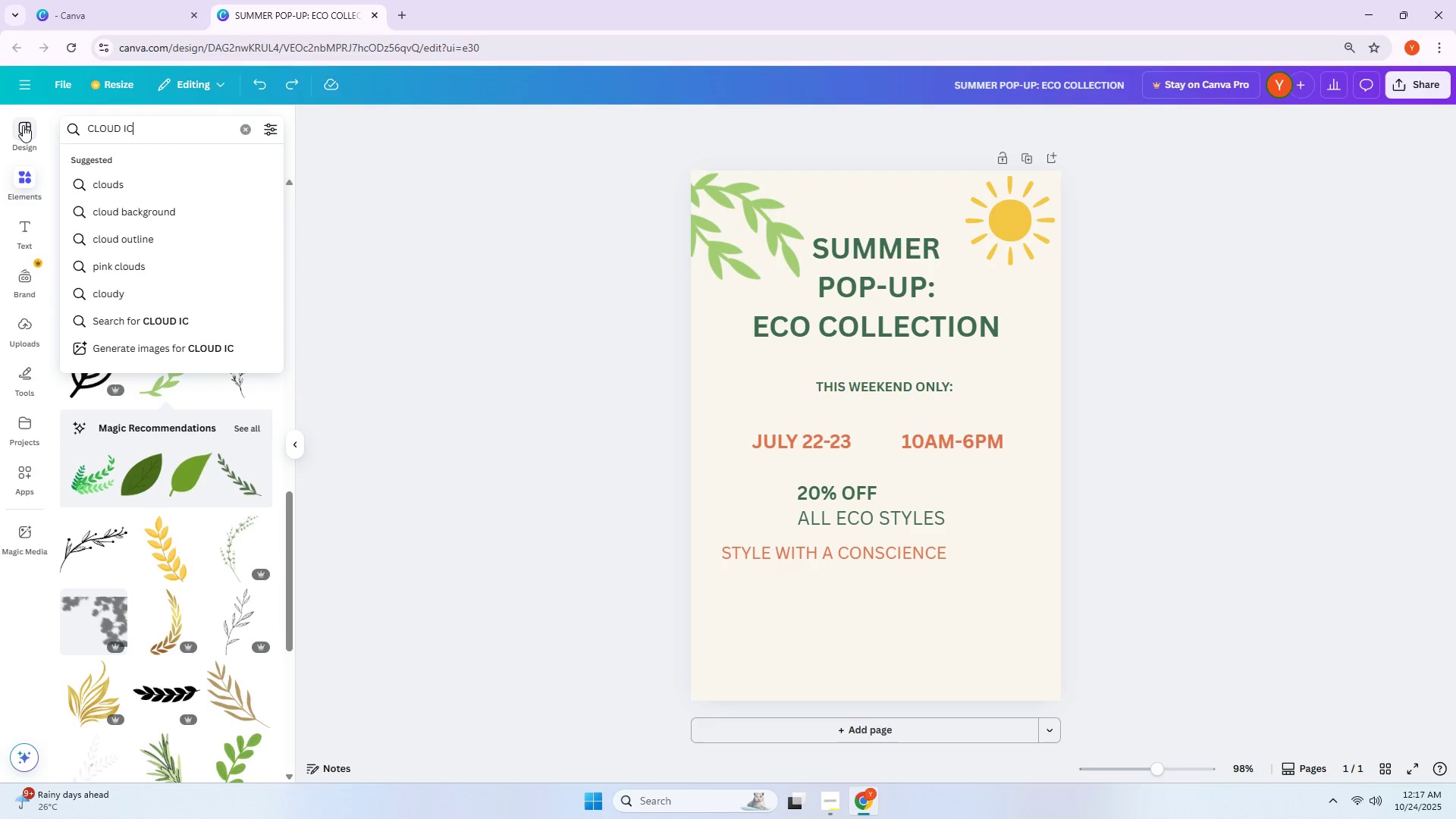 
key(Control+O)
 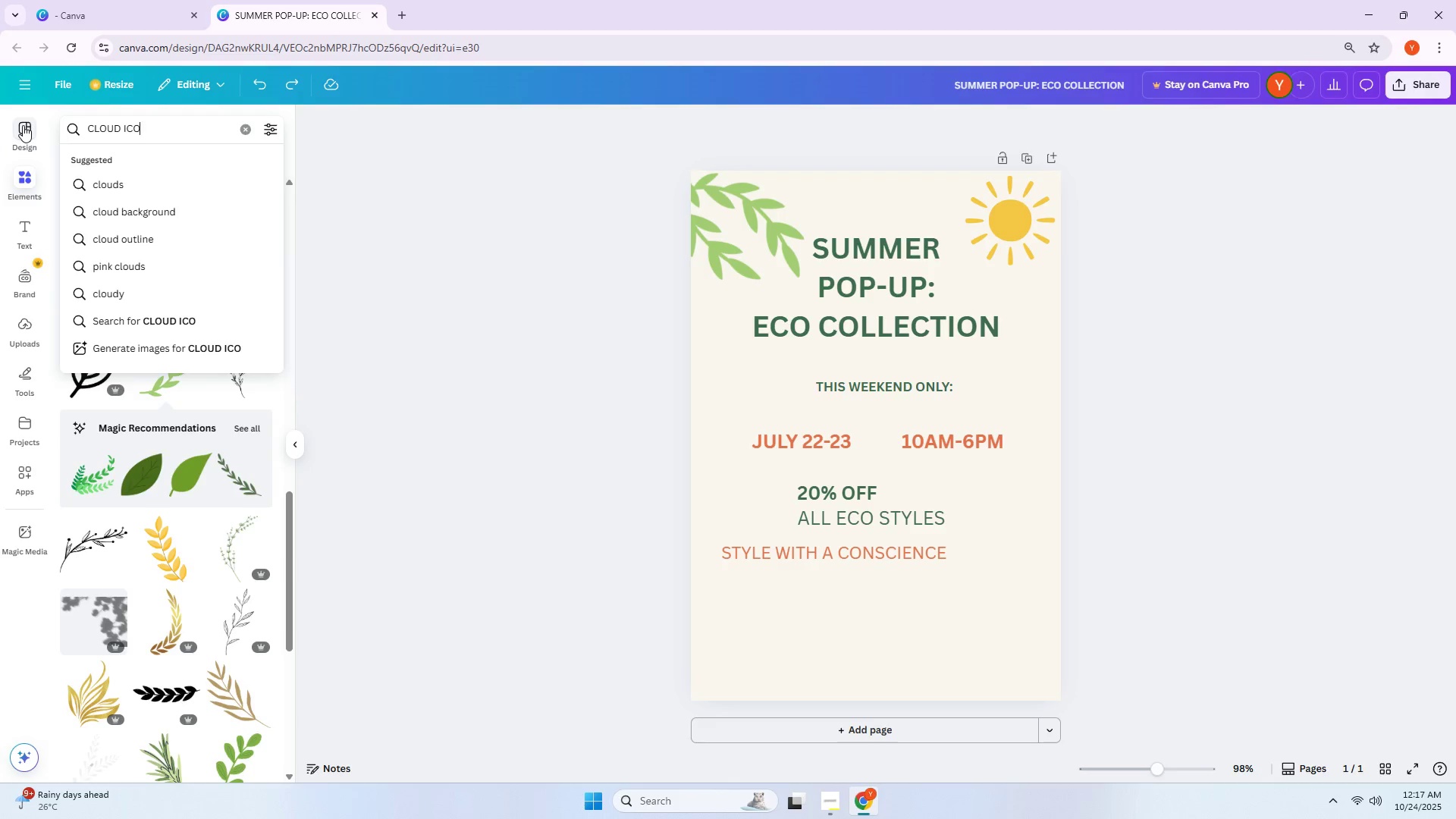 
key(Control+N)
 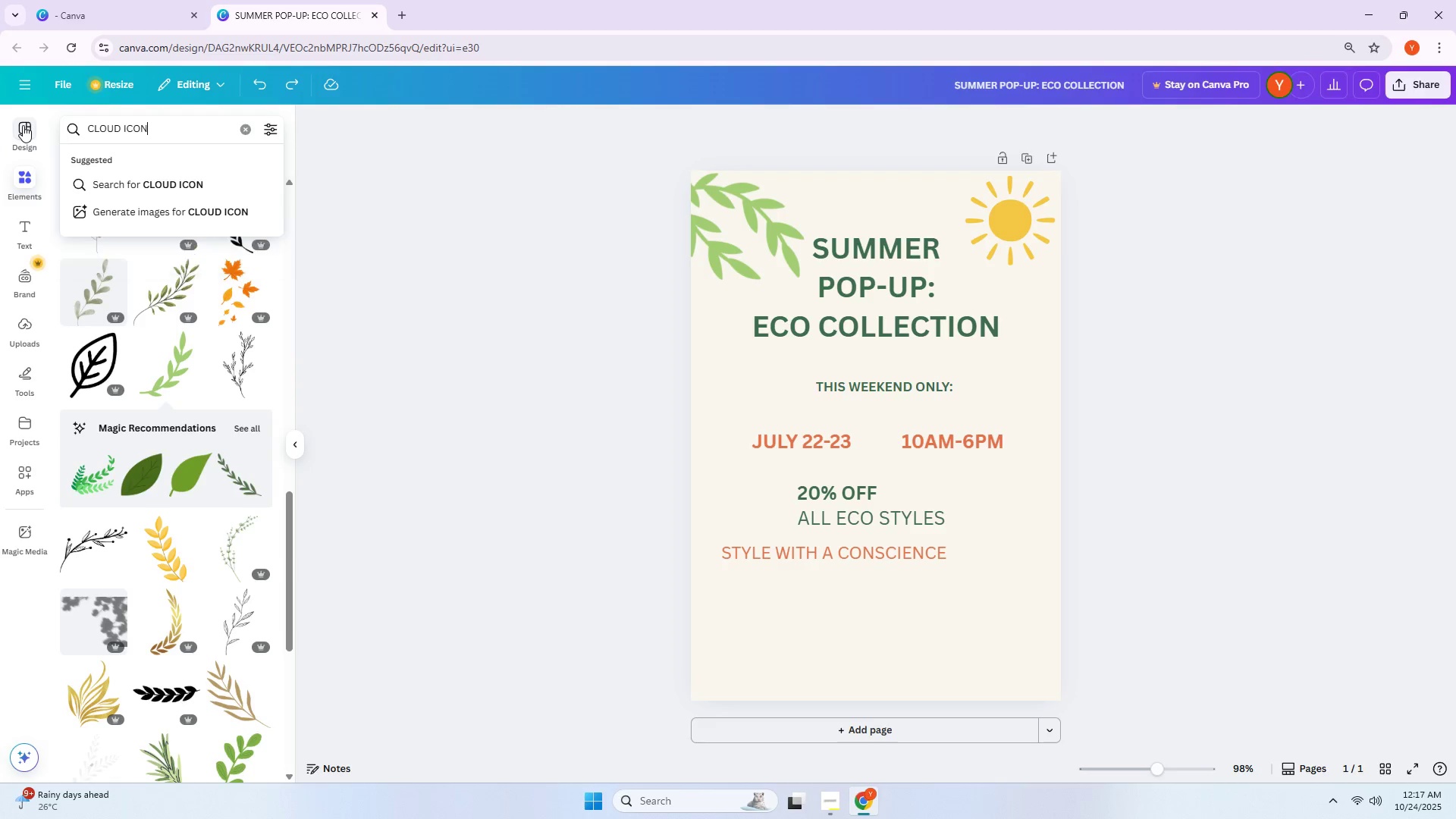 
key(Control+Enter)
 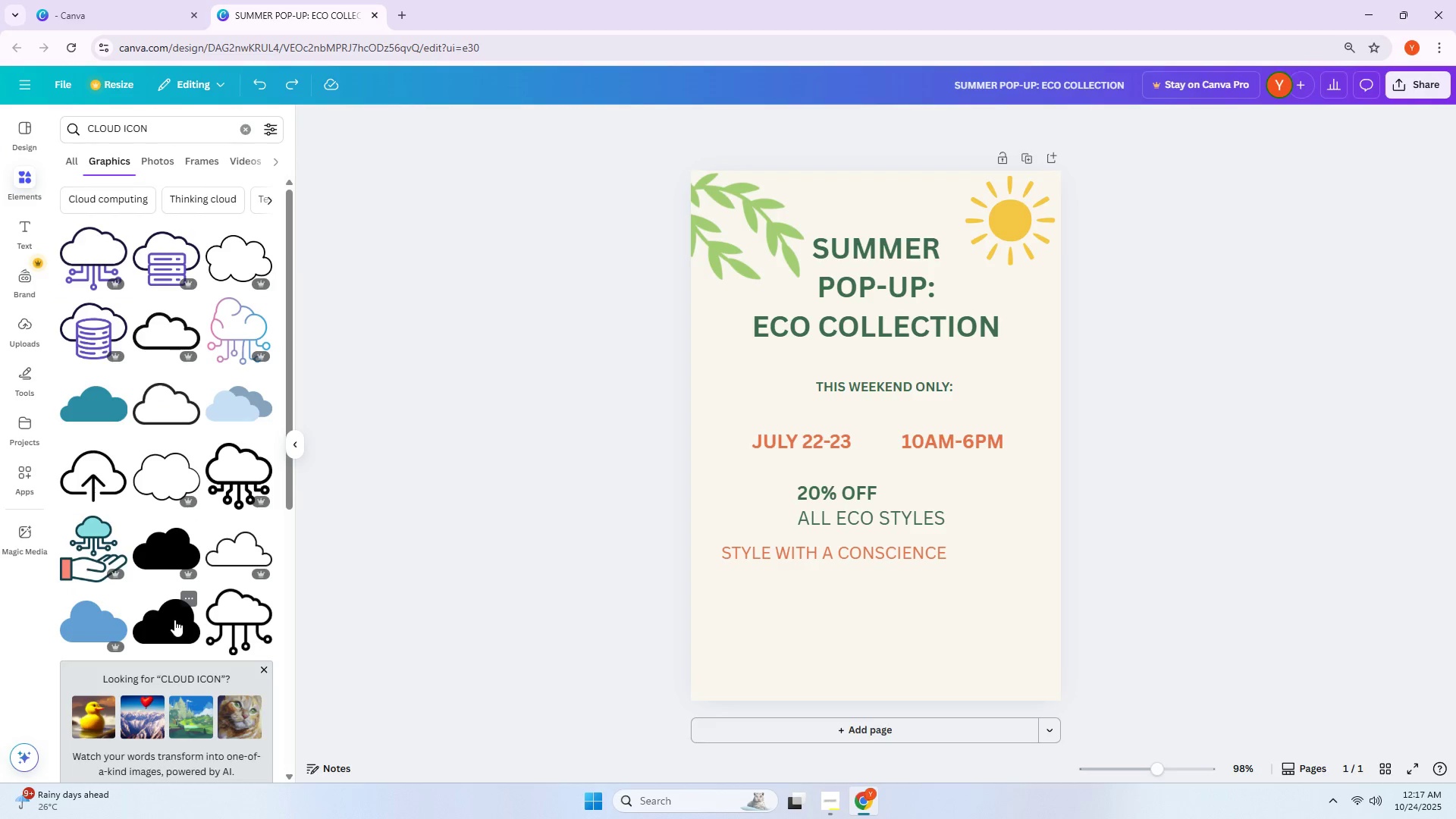 
wait(5.54)
 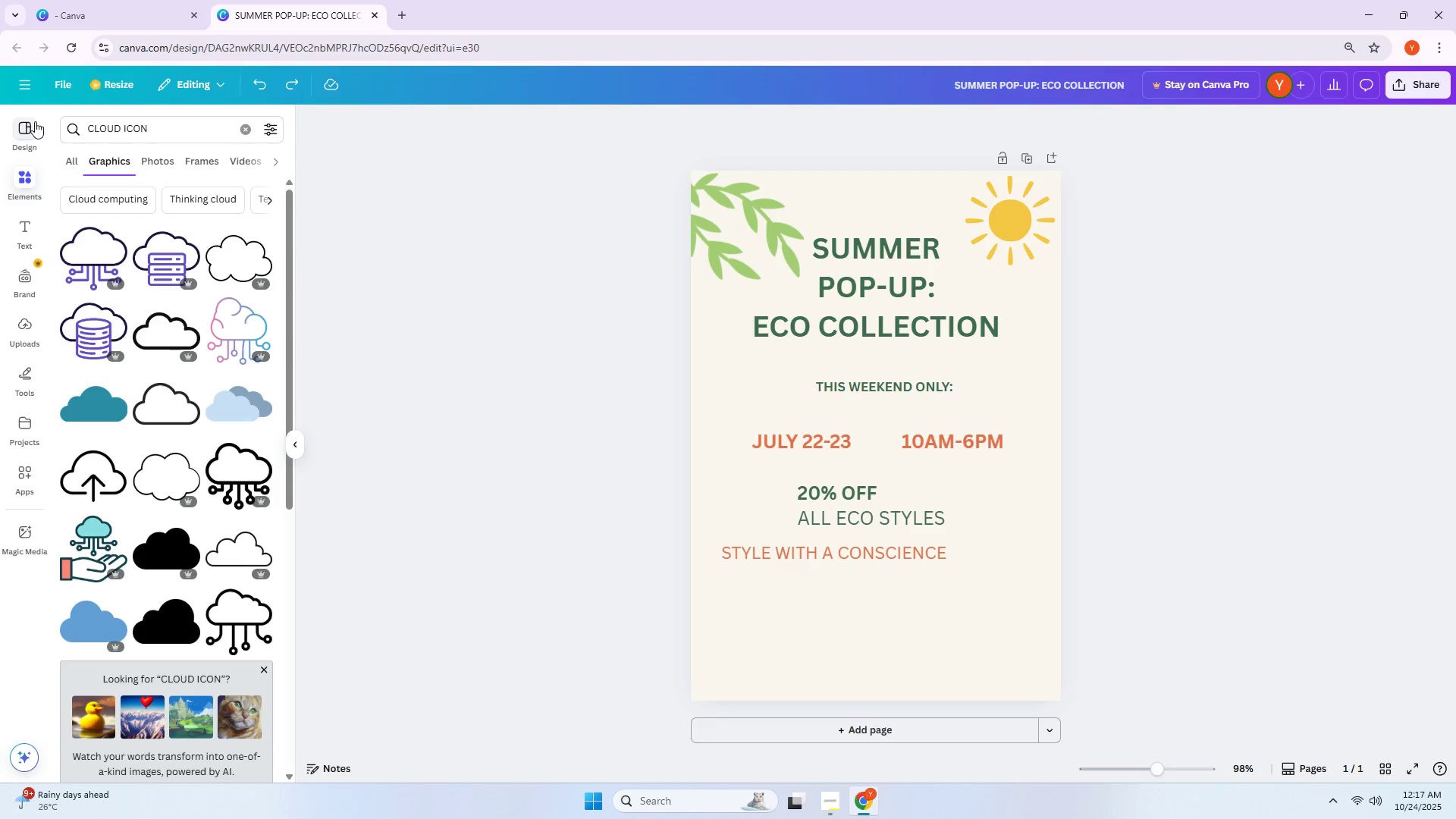 
left_click_drag(start_coordinate=[902, 464], to_coordinate=[846, 654])
 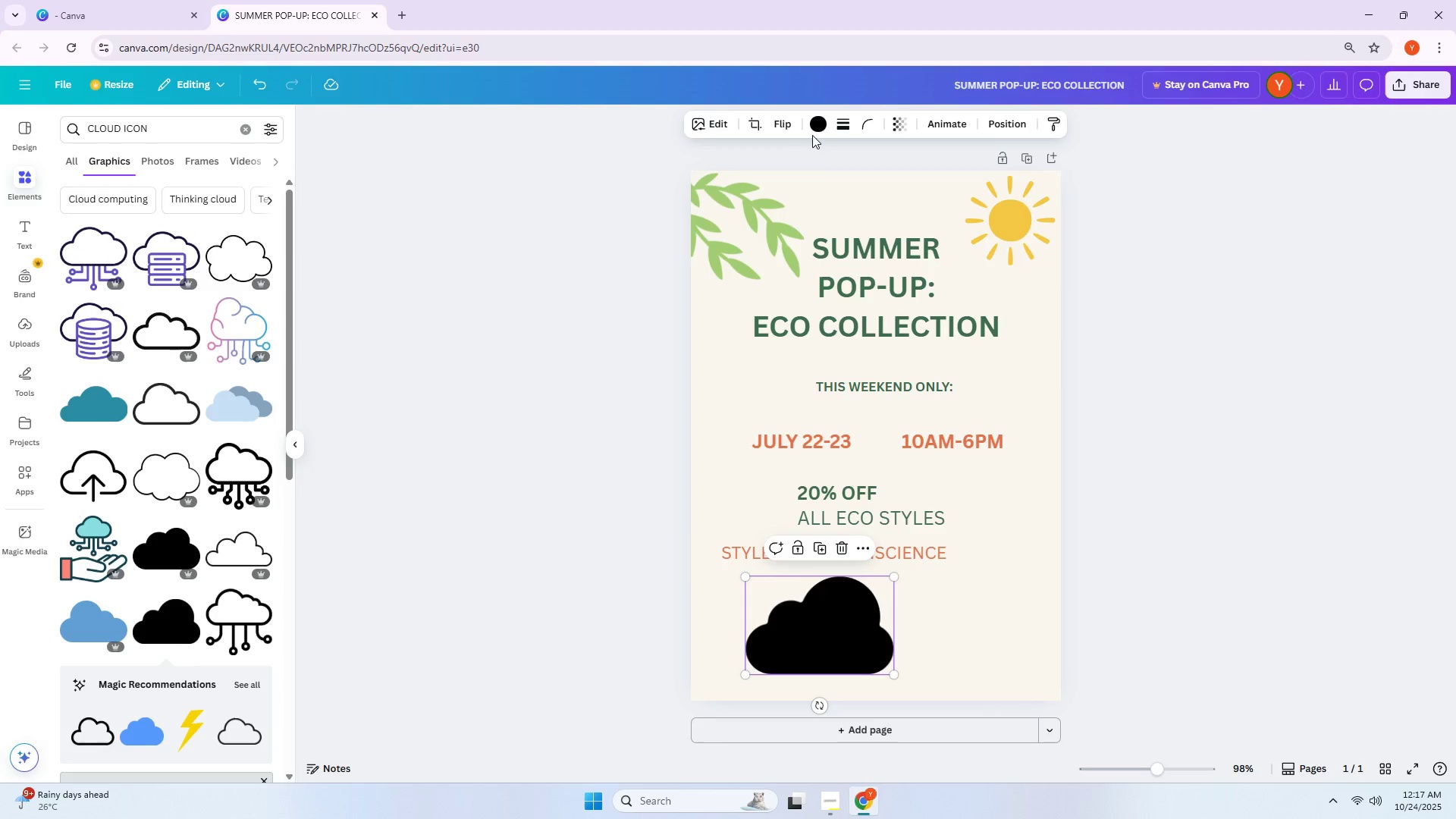 
double_click([817, 125])
 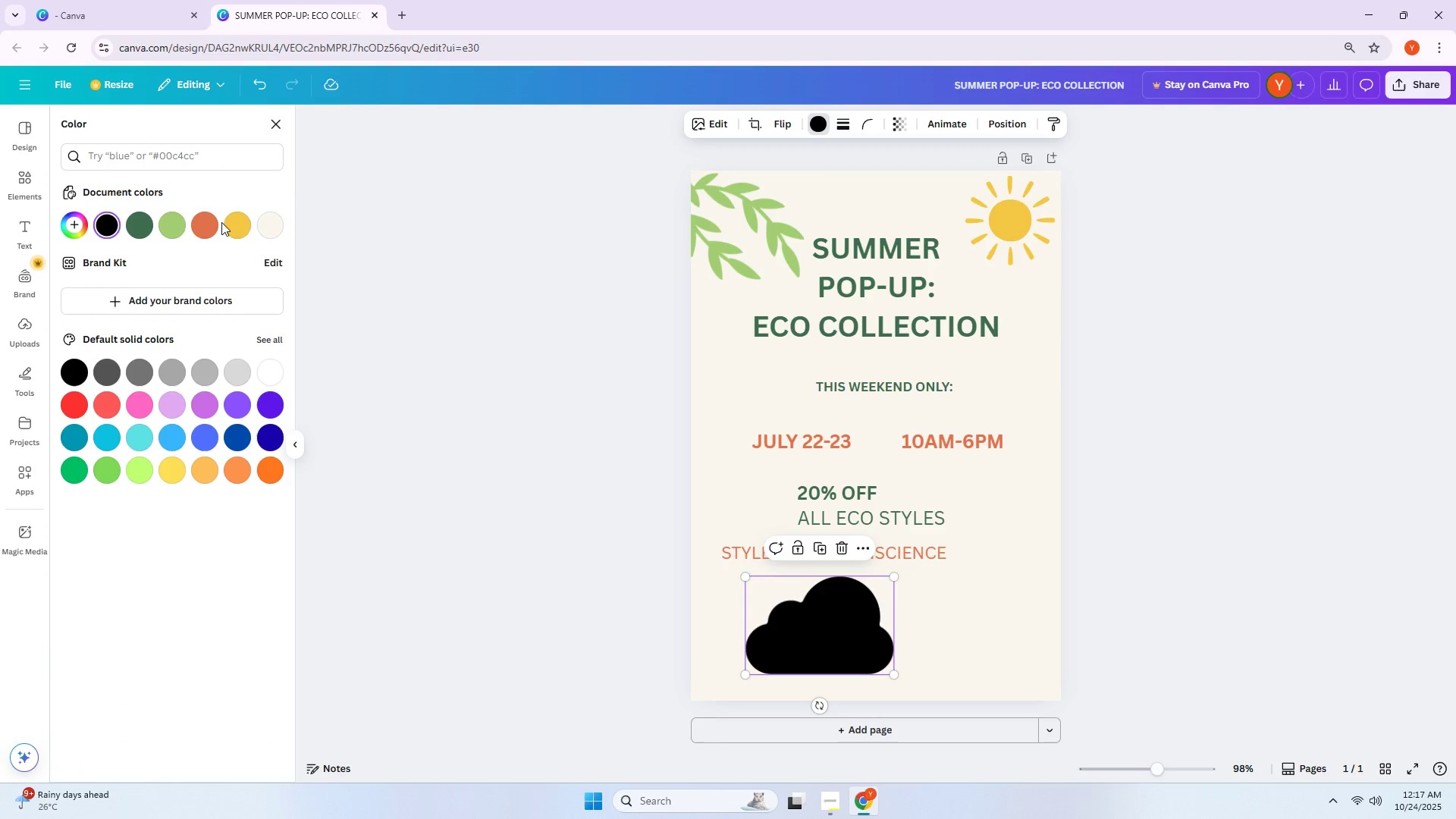 
left_click([234, 223])
 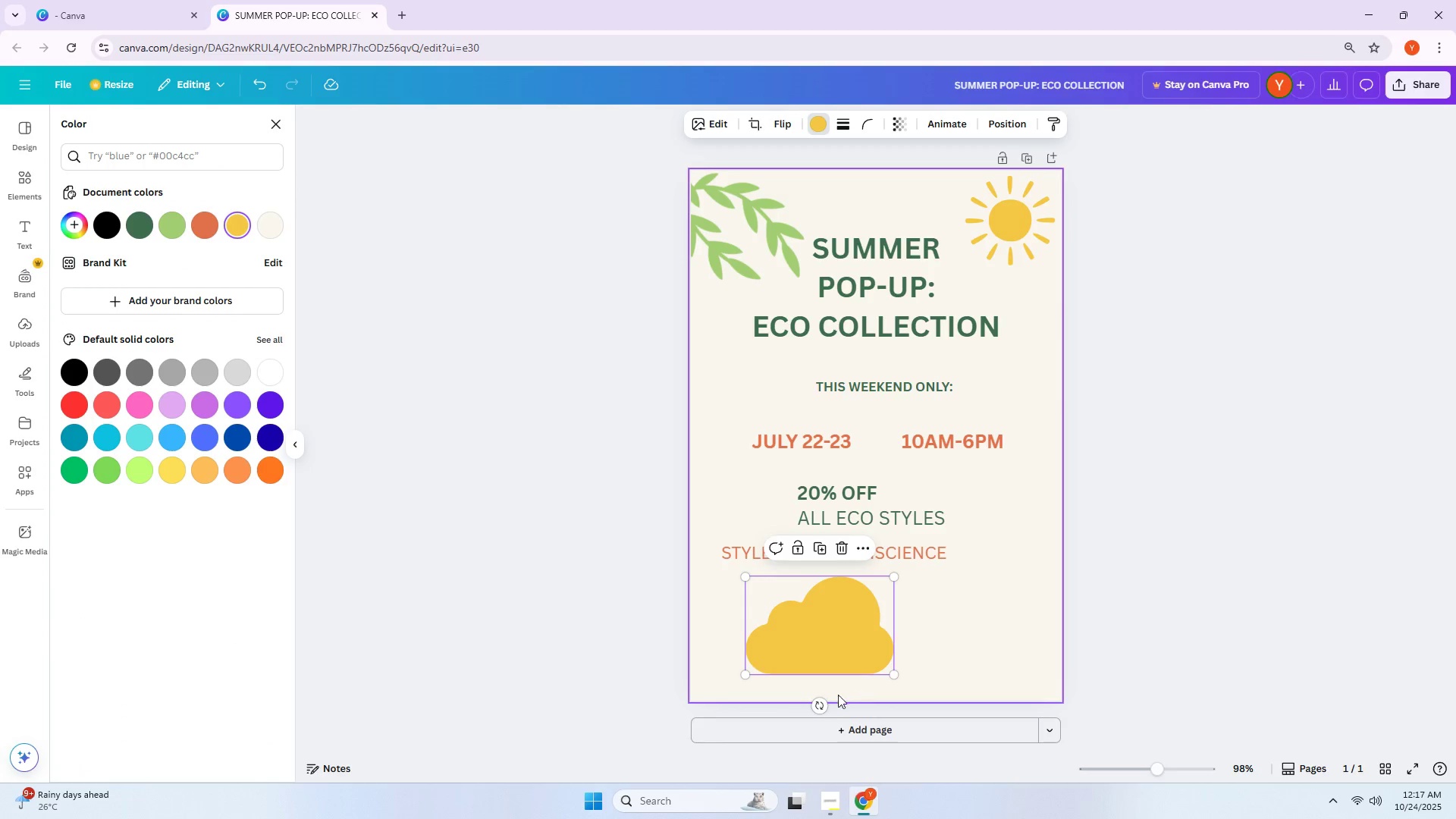 
left_click_drag(start_coordinate=[815, 708], to_coordinate=[682, 684])
 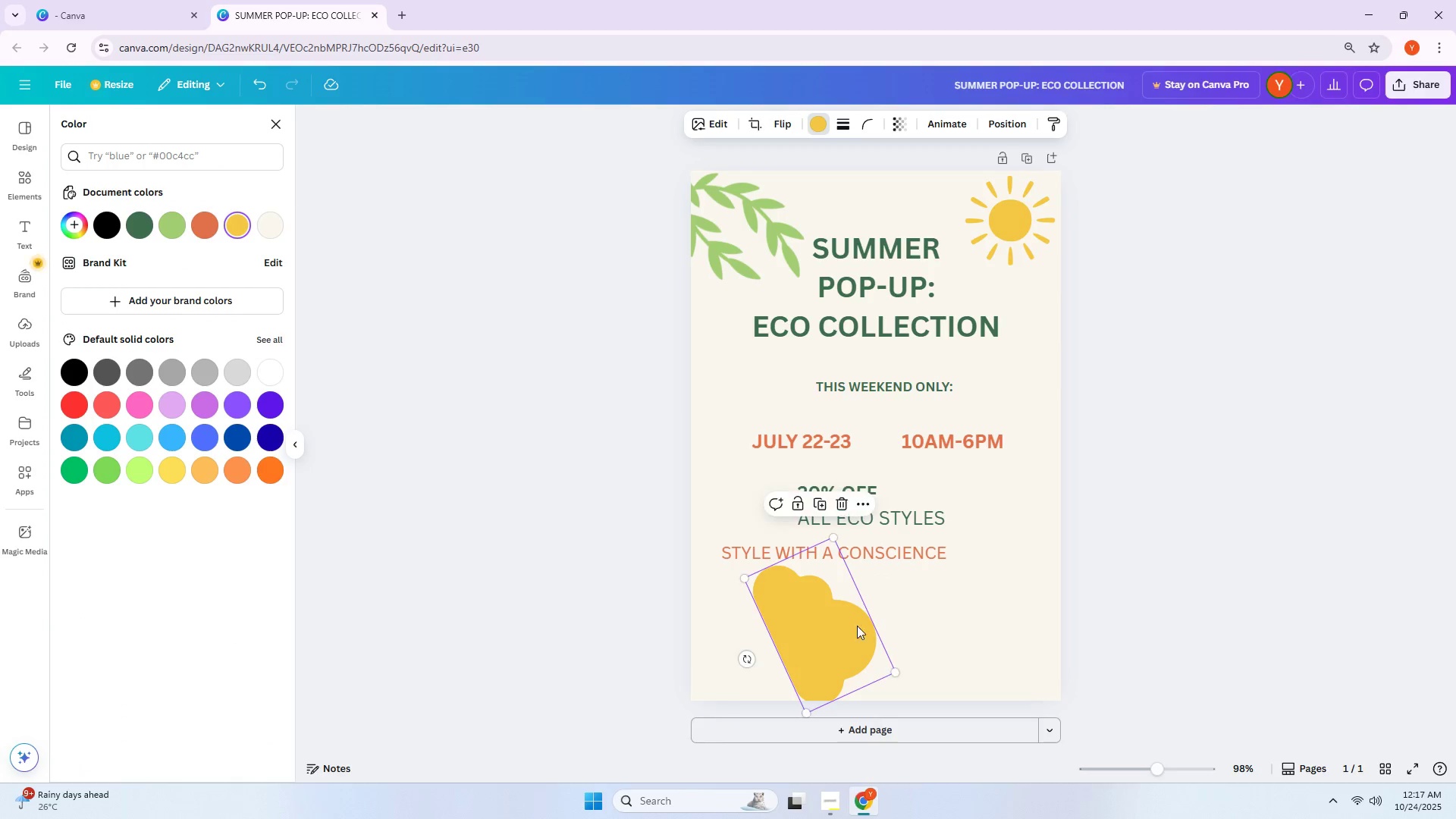 
left_click_drag(start_coordinate=[871, 622], to_coordinate=[773, 697])
 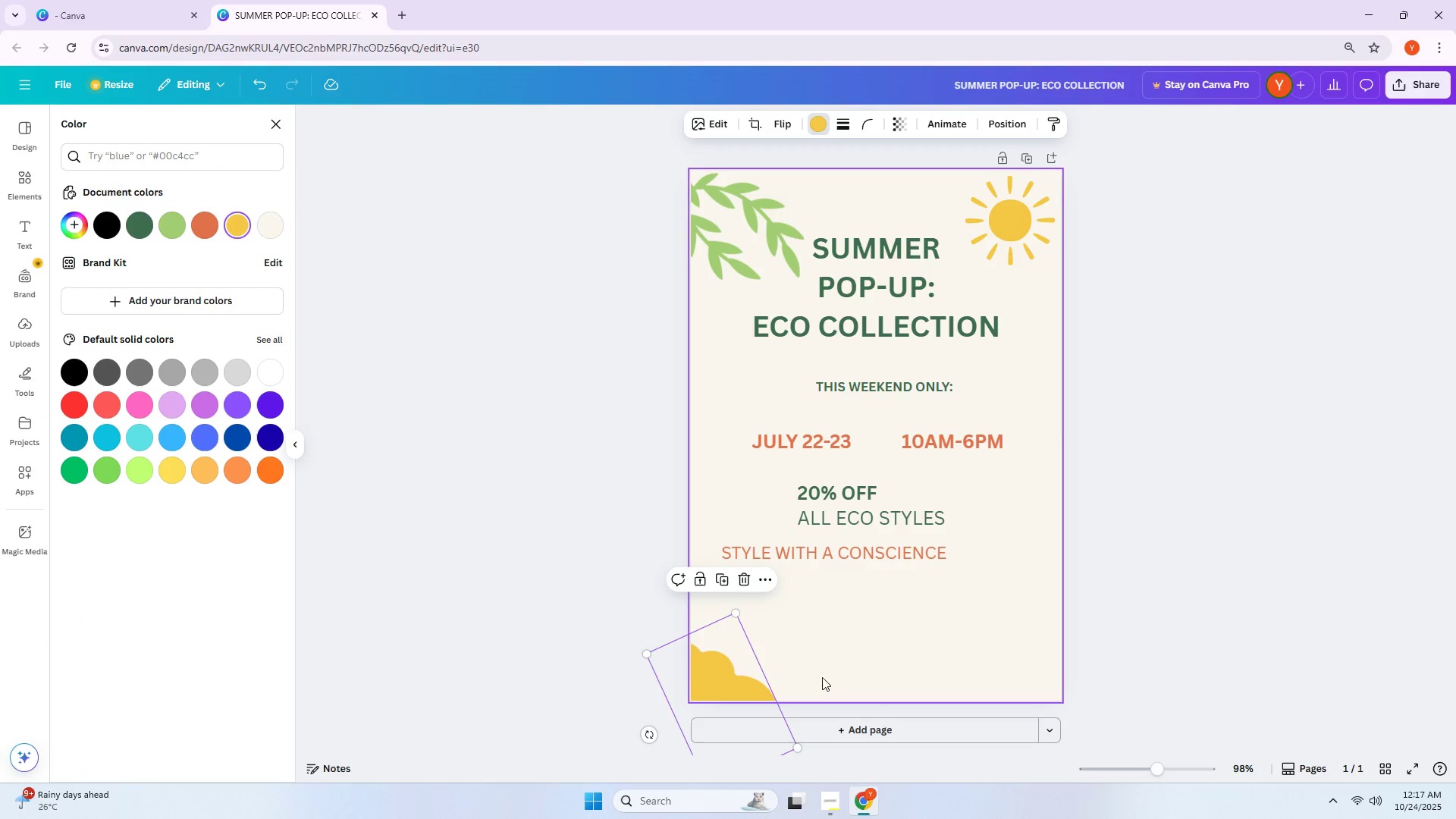 
left_click_drag(start_coordinate=[764, 676], to_coordinate=[787, 666])
 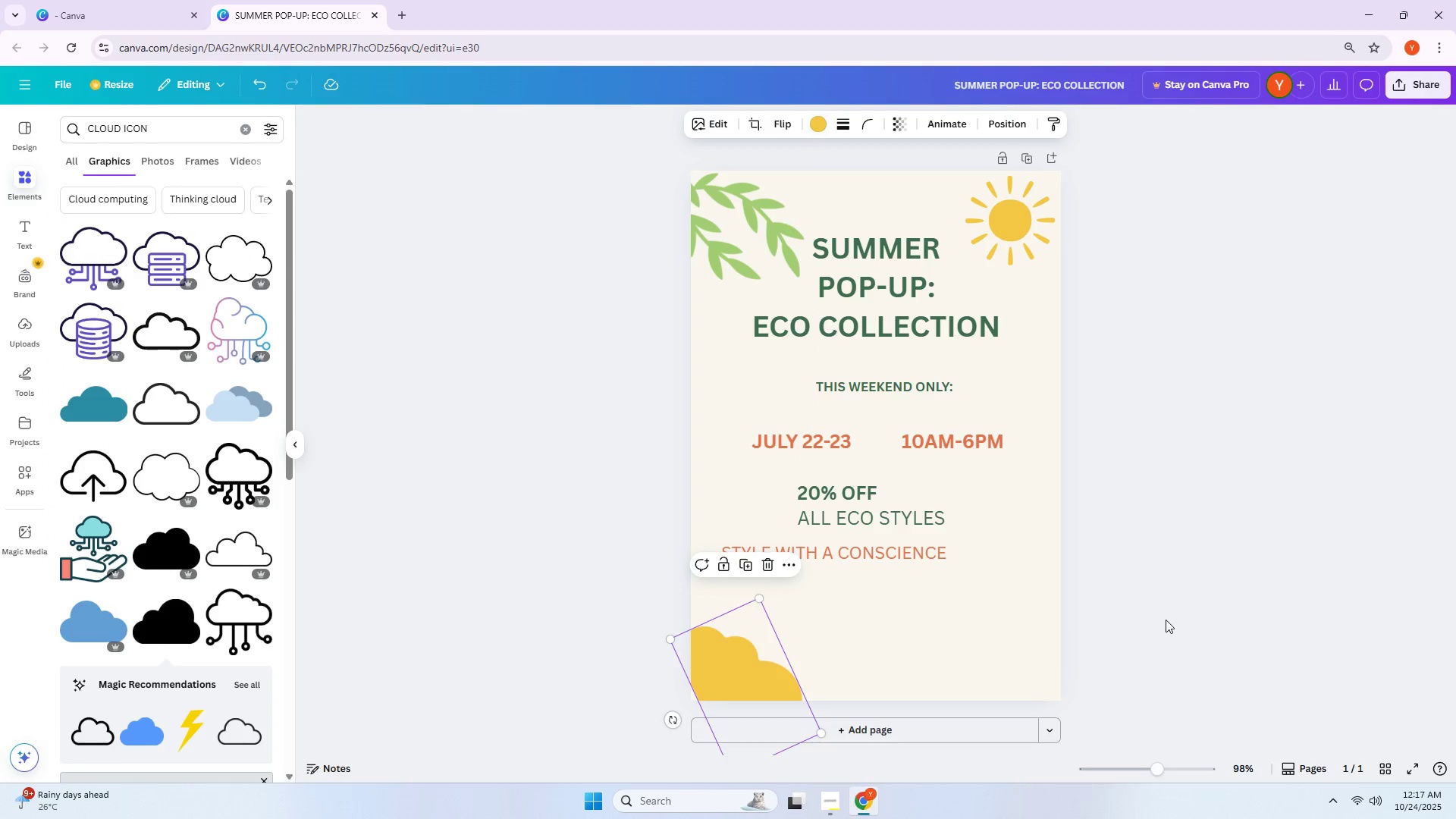 
double_click([1164, 620])
 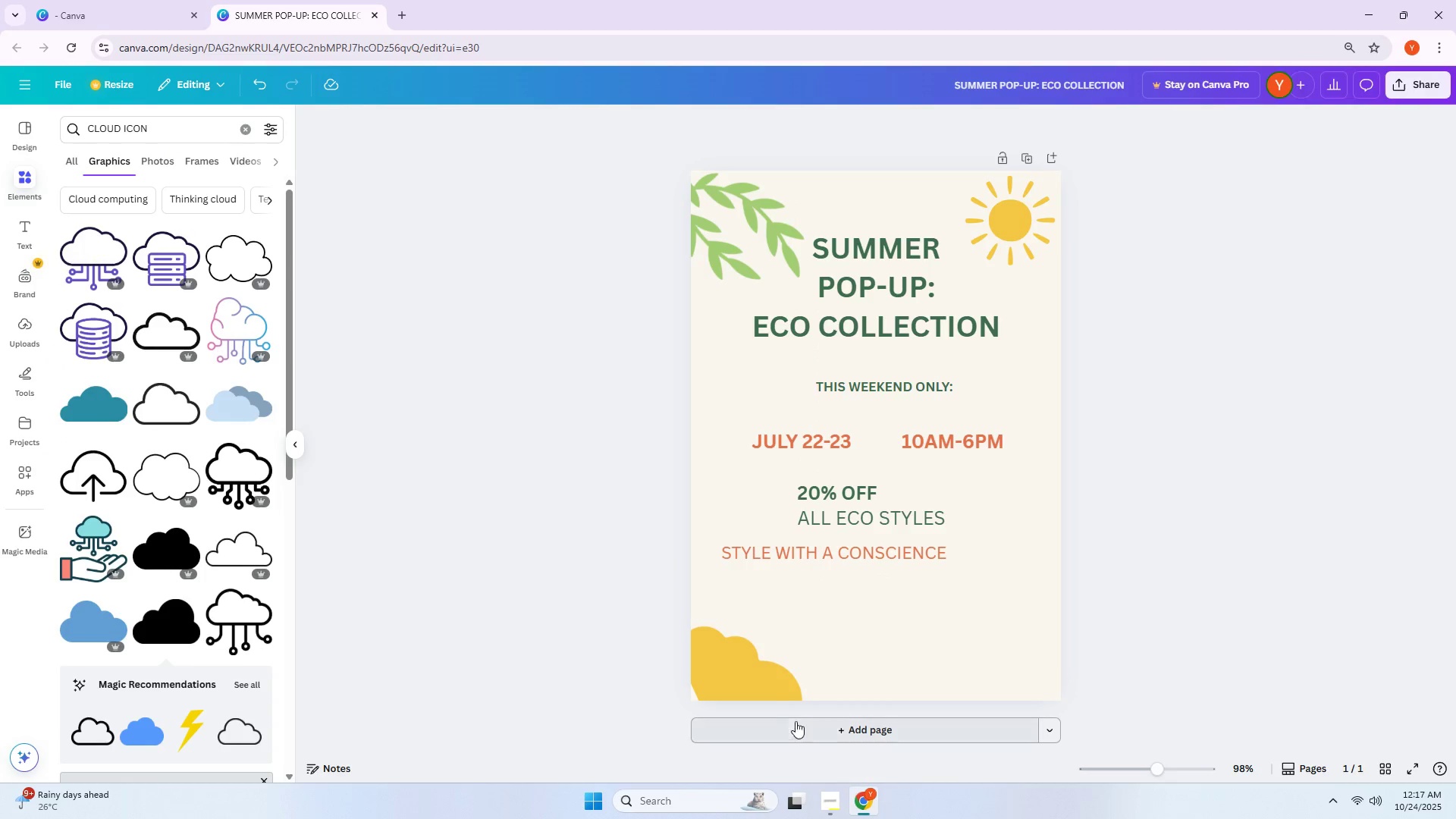 
left_click([758, 664])
 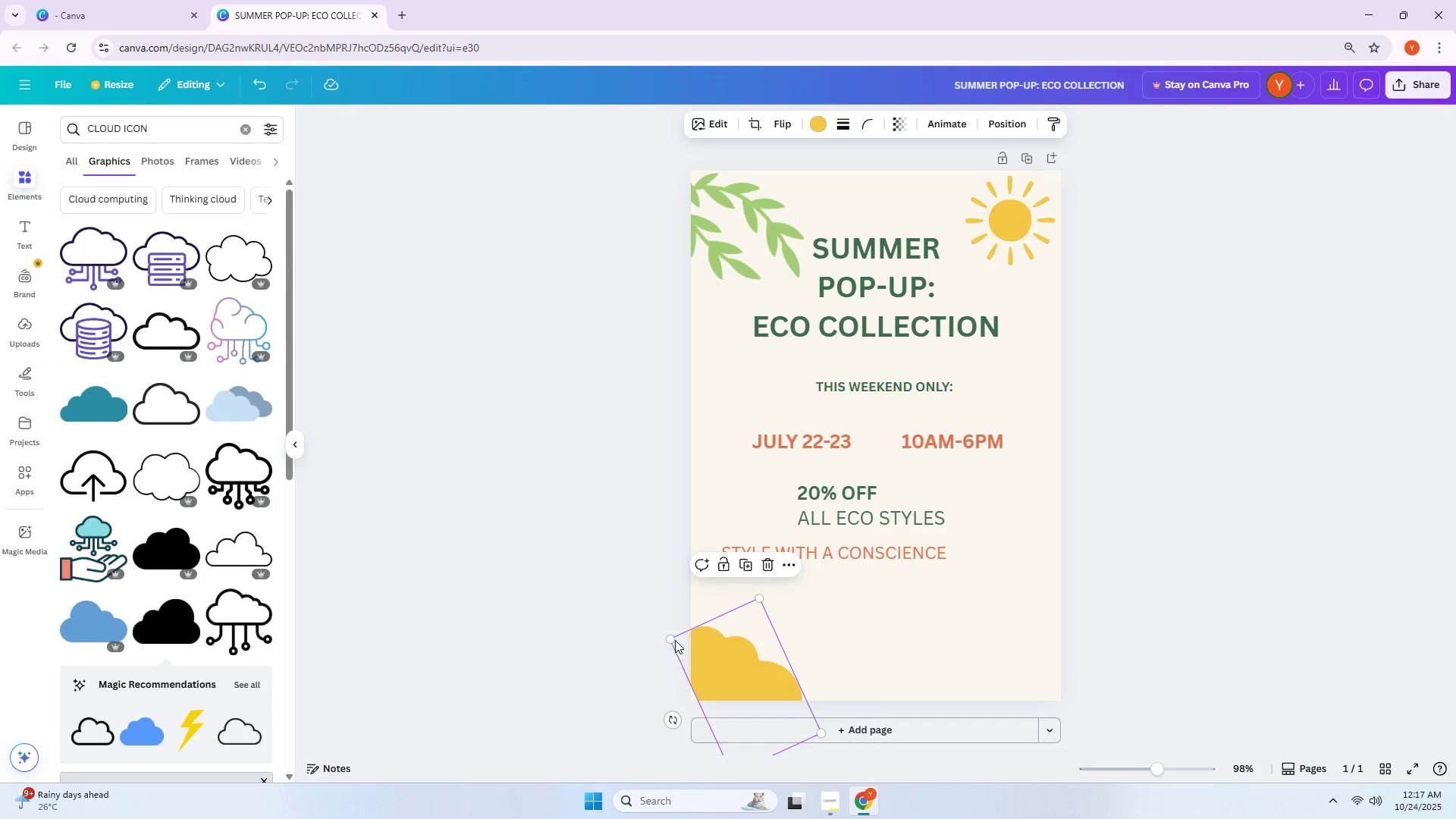 
left_click_drag(start_coordinate=[669, 640], to_coordinate=[654, 640])
 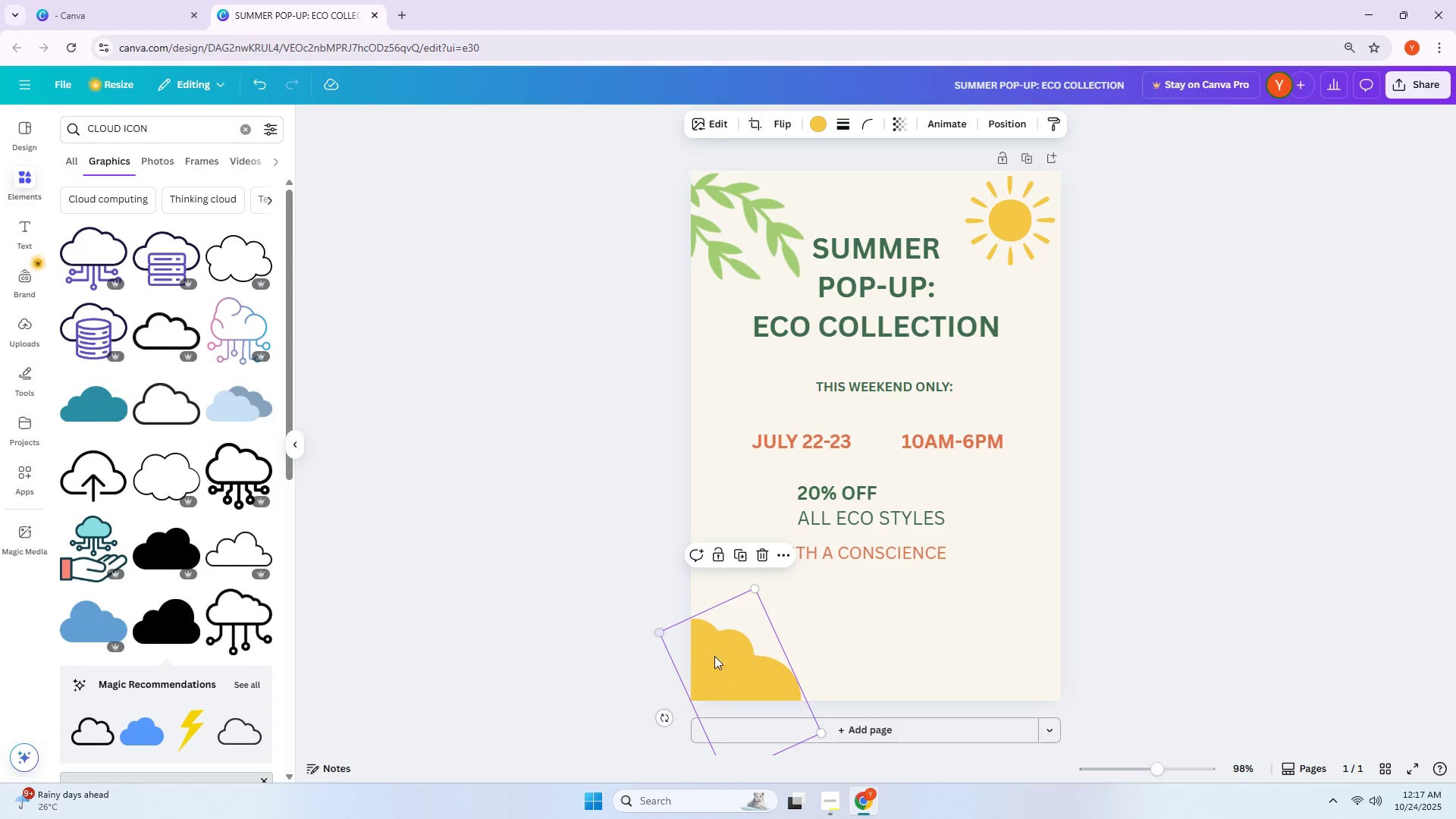 
left_click_drag(start_coordinate=[766, 676], to_coordinate=[769, 681])
 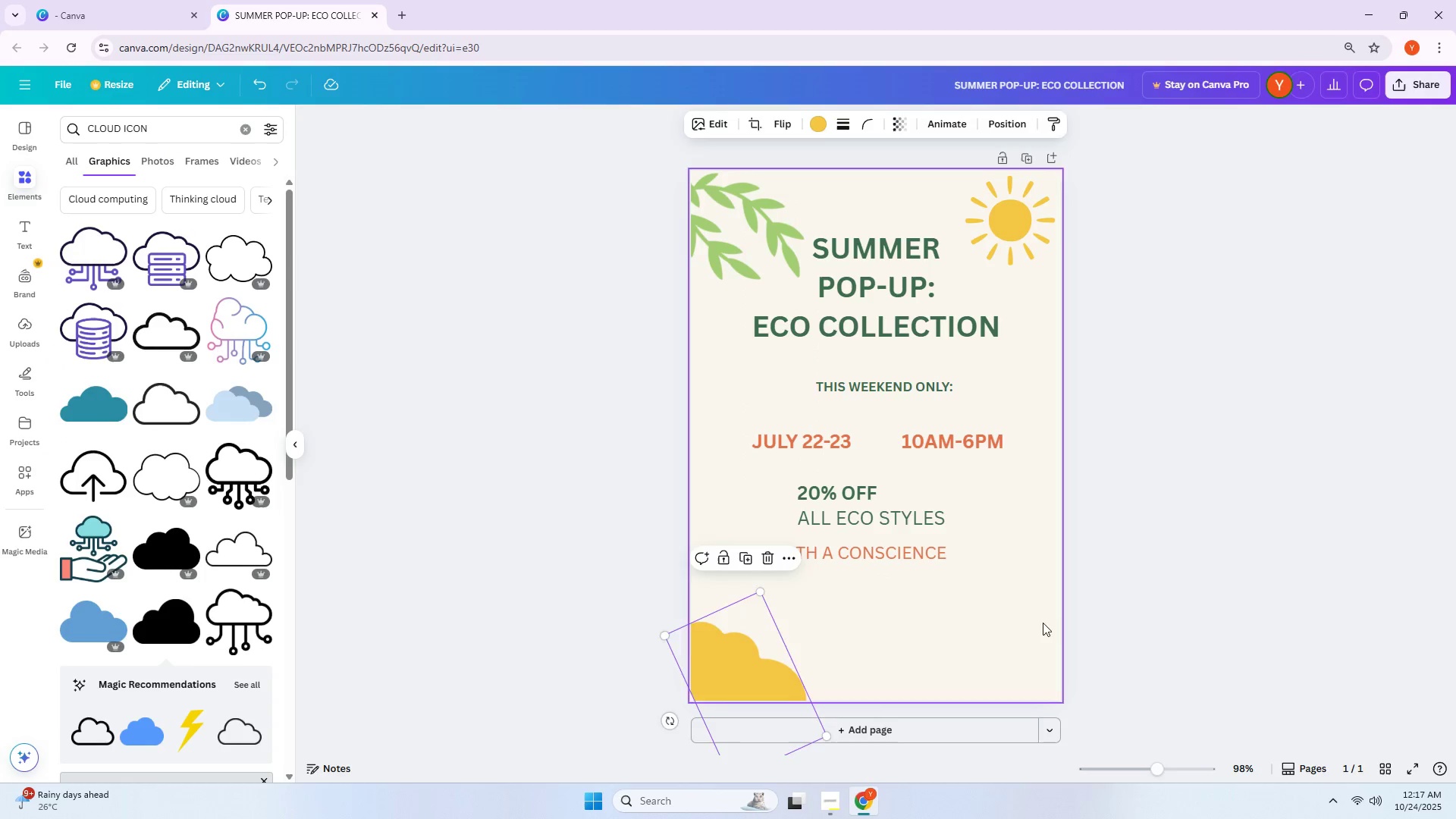 
left_click([1072, 617])
 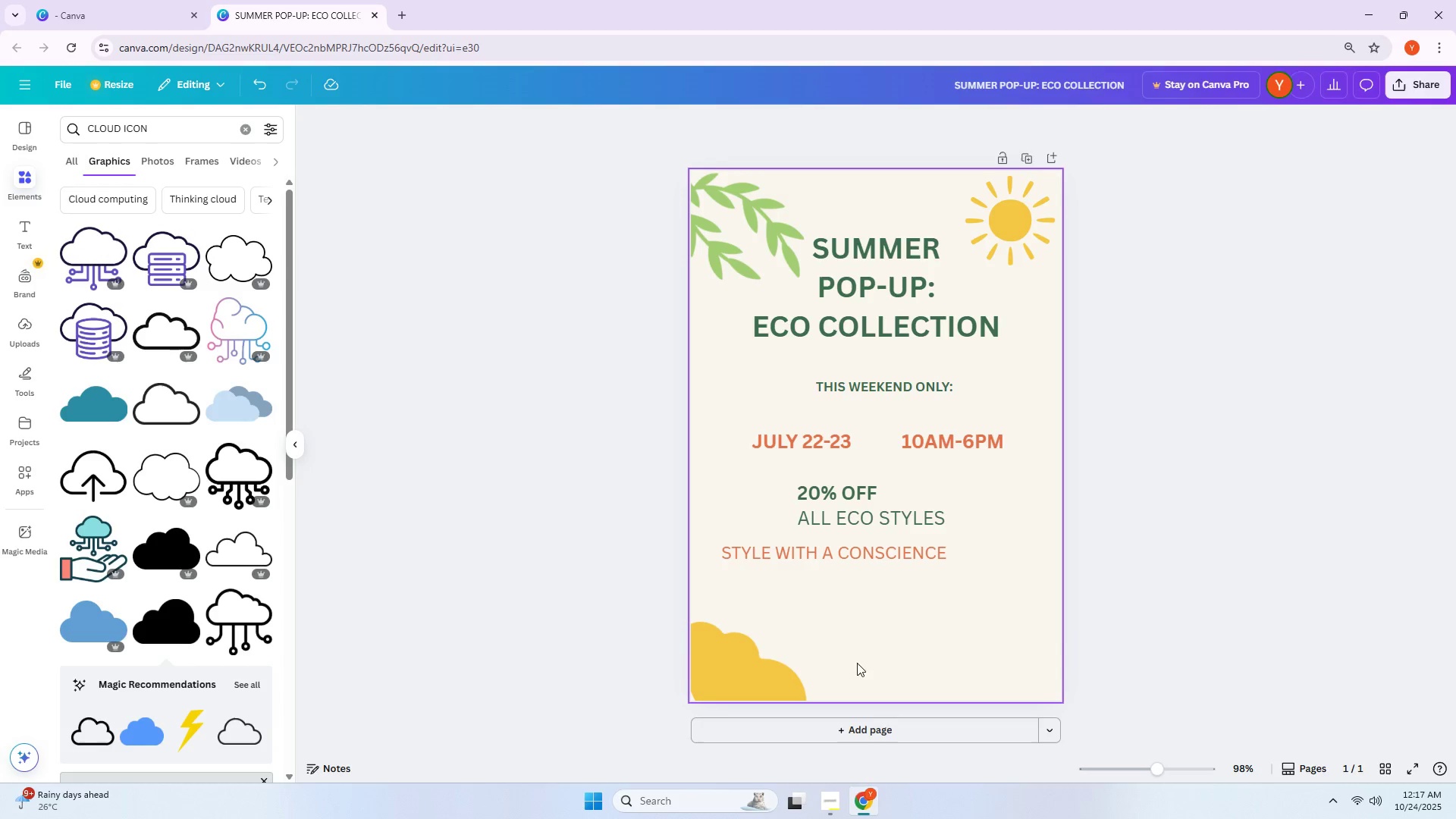 
left_click_drag(start_coordinate=[742, 672], to_coordinate=[736, 674])
 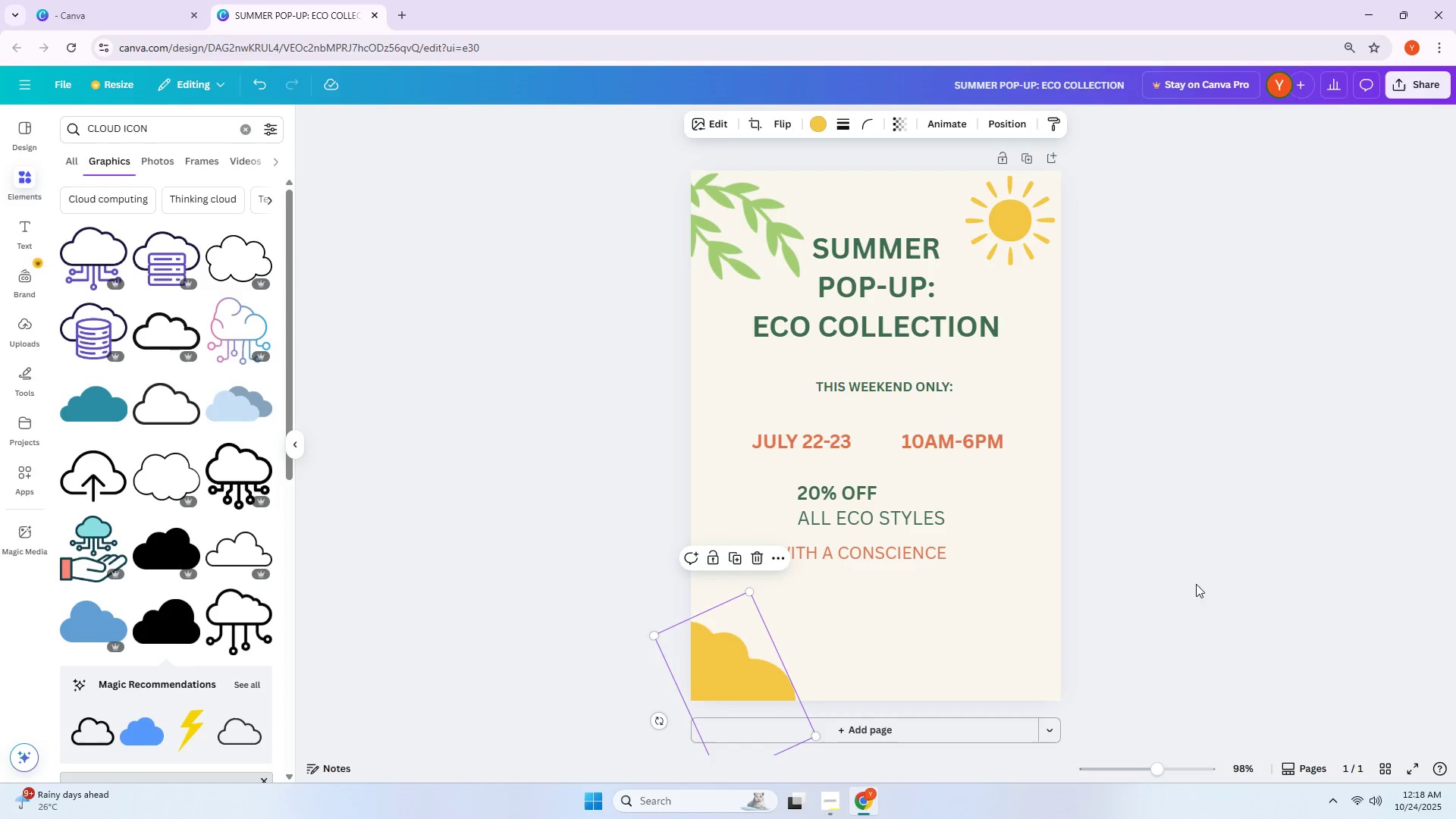 
left_click([1238, 575])
 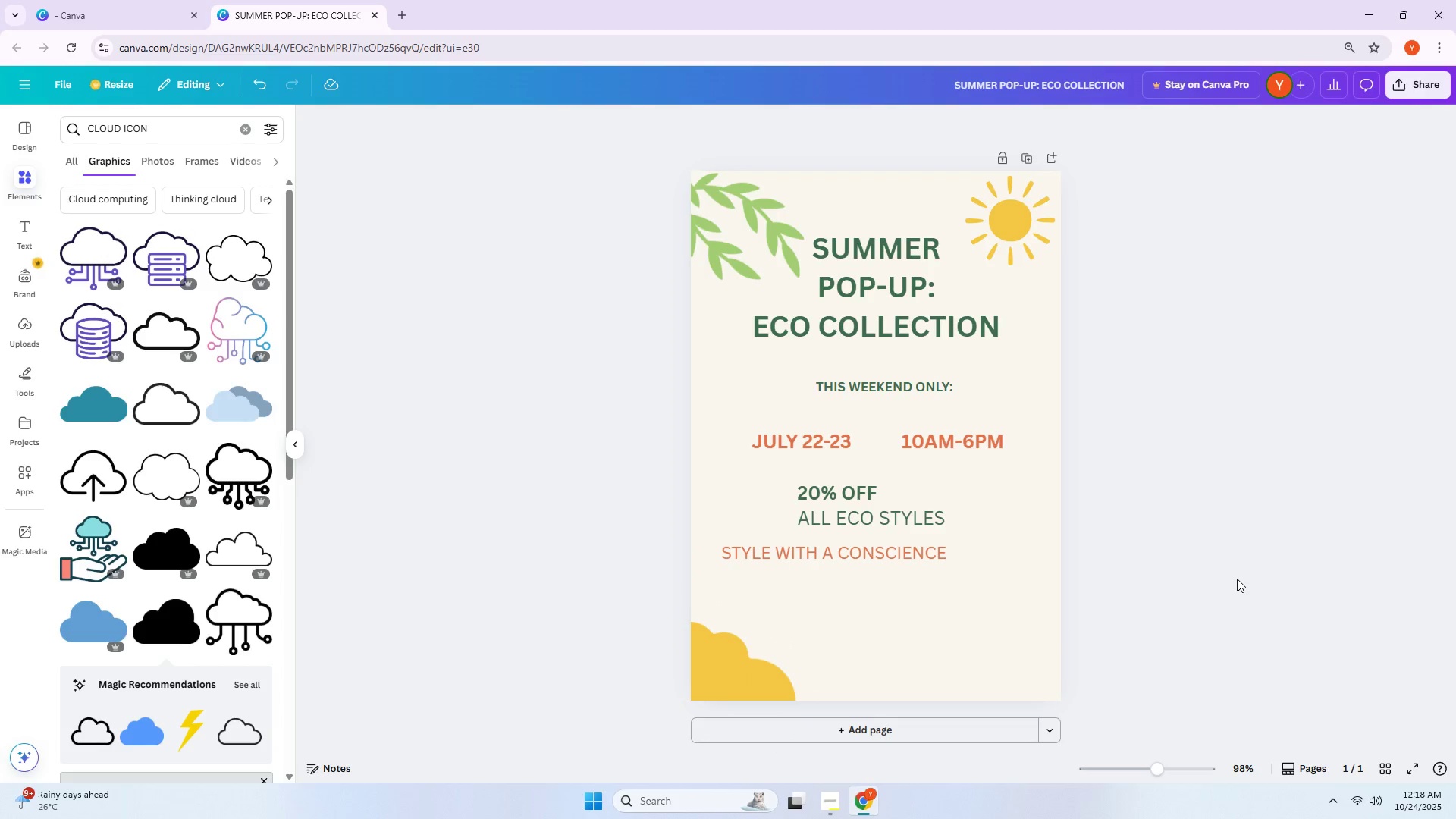 
wait(5.4)
 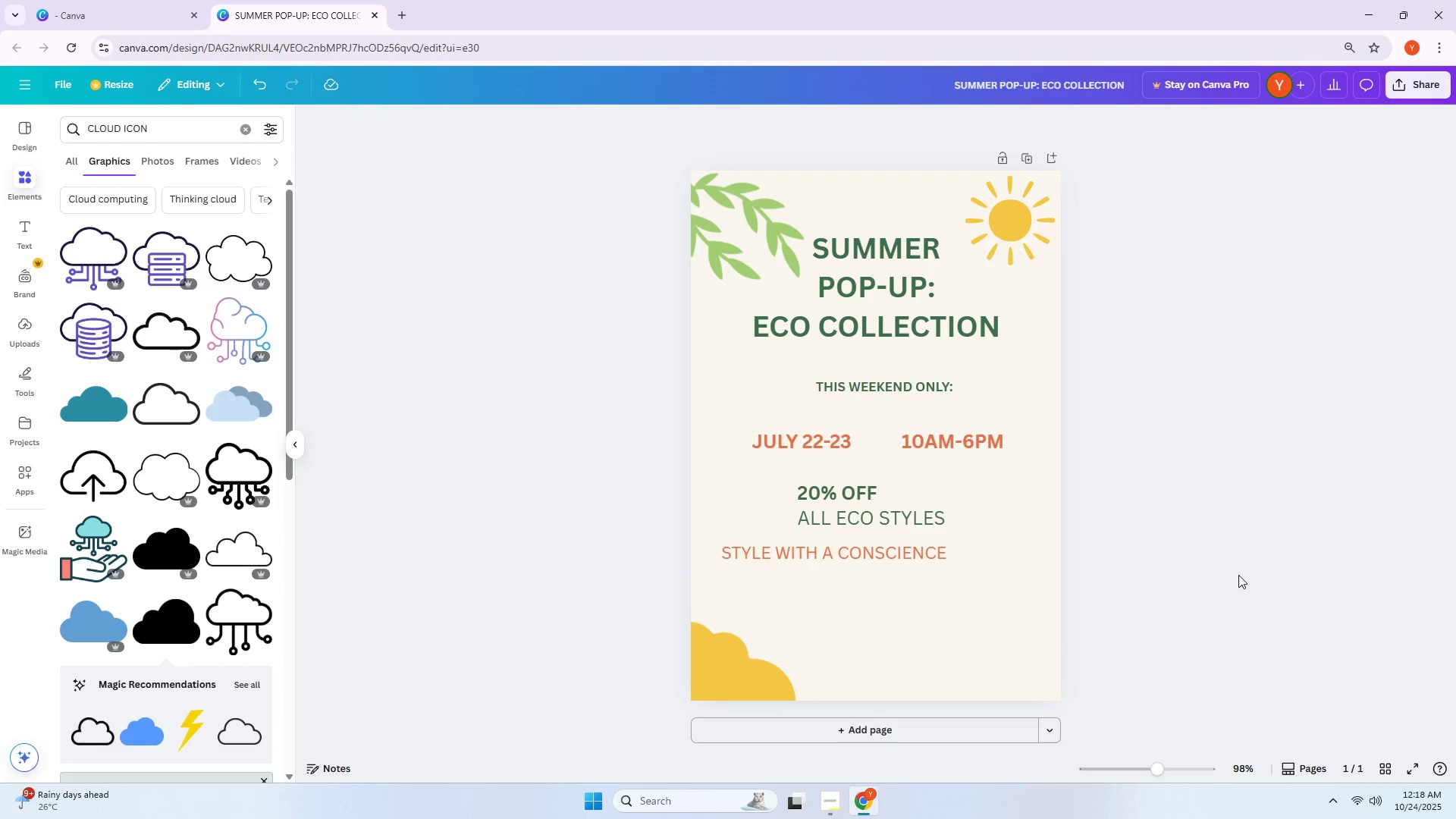 
left_click_drag(start_coordinate=[168, 135], to_coordinate=[0, 148])
 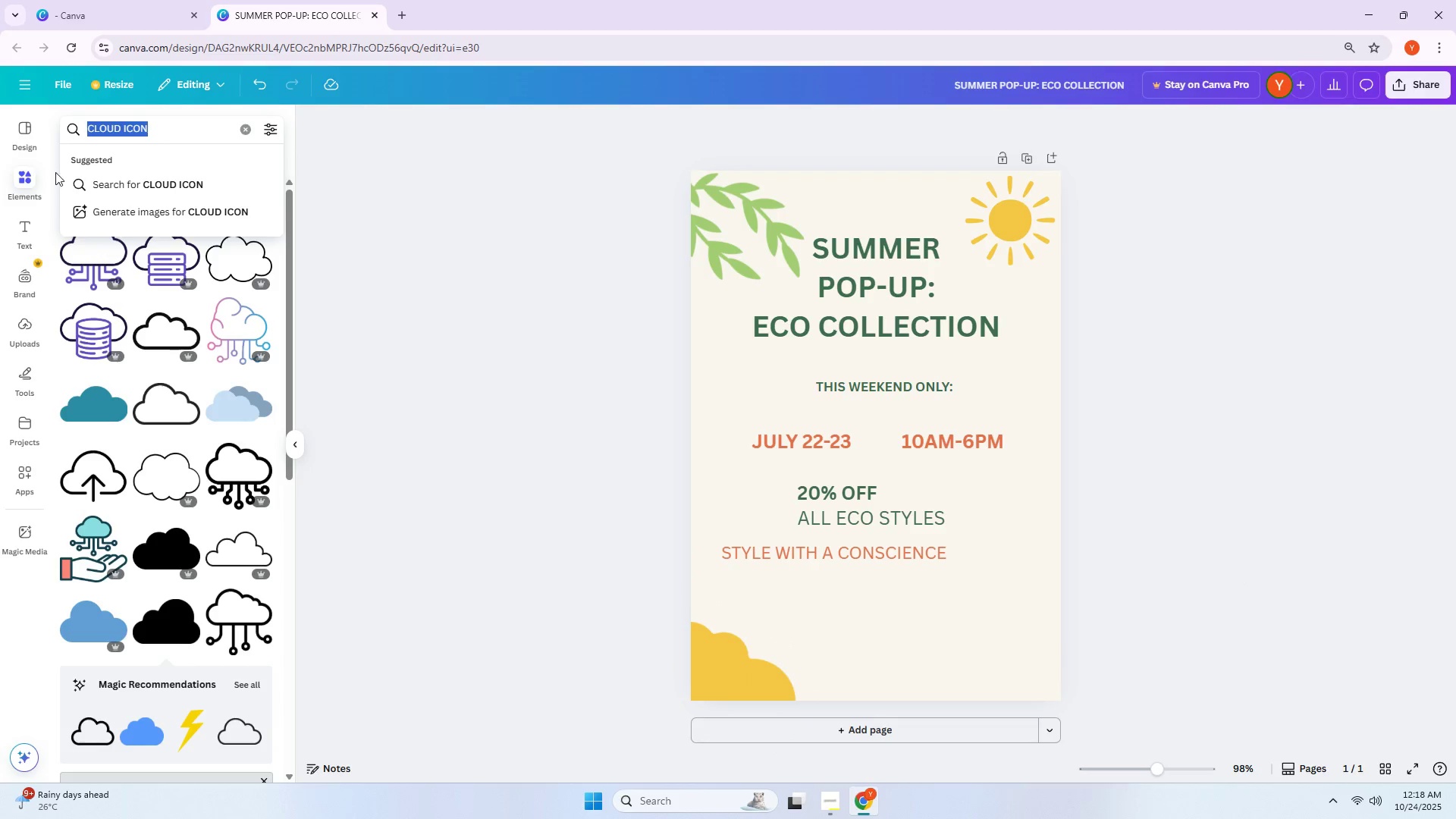 
type(DF)
 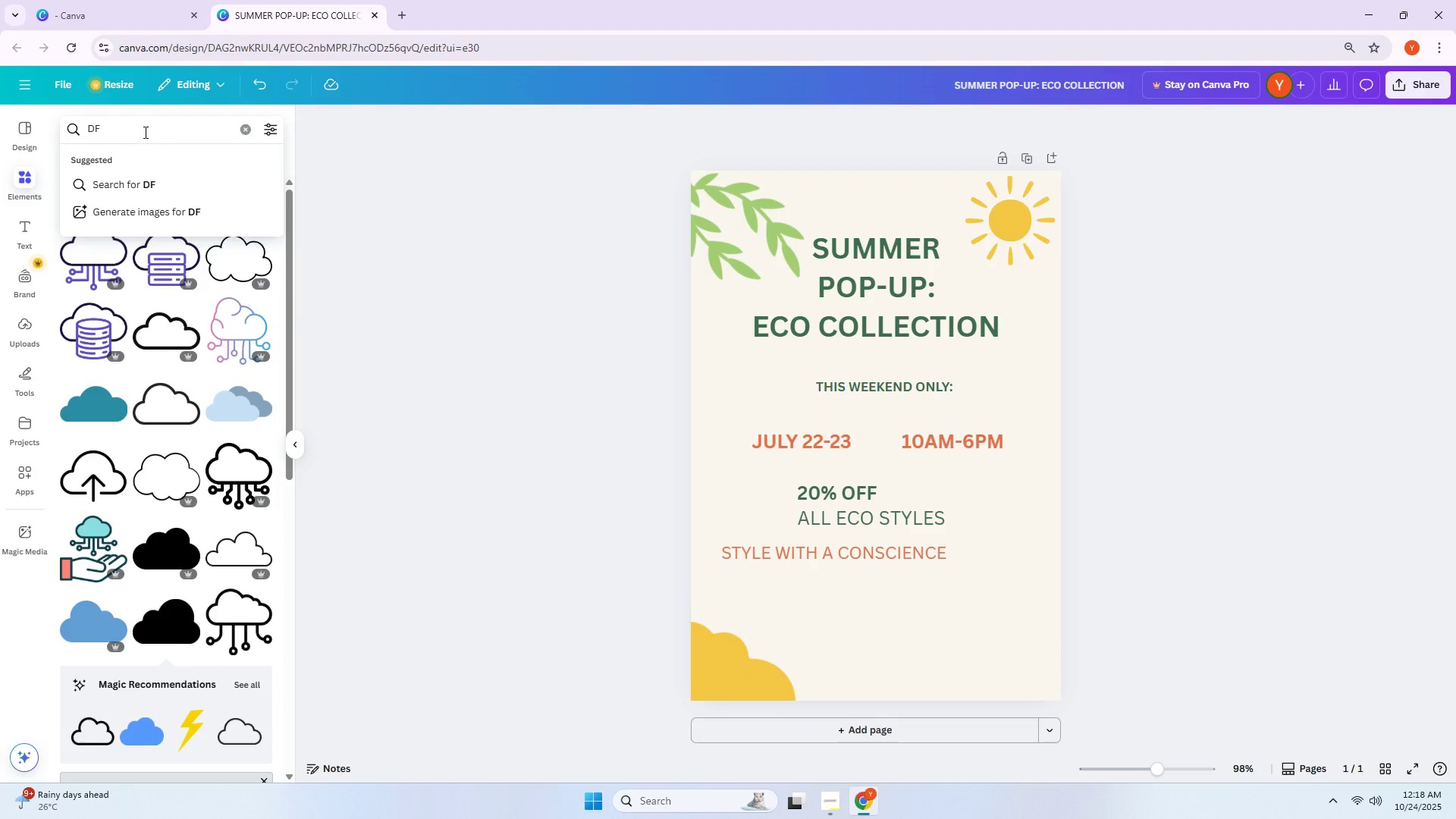 
double_click([144, 132])
 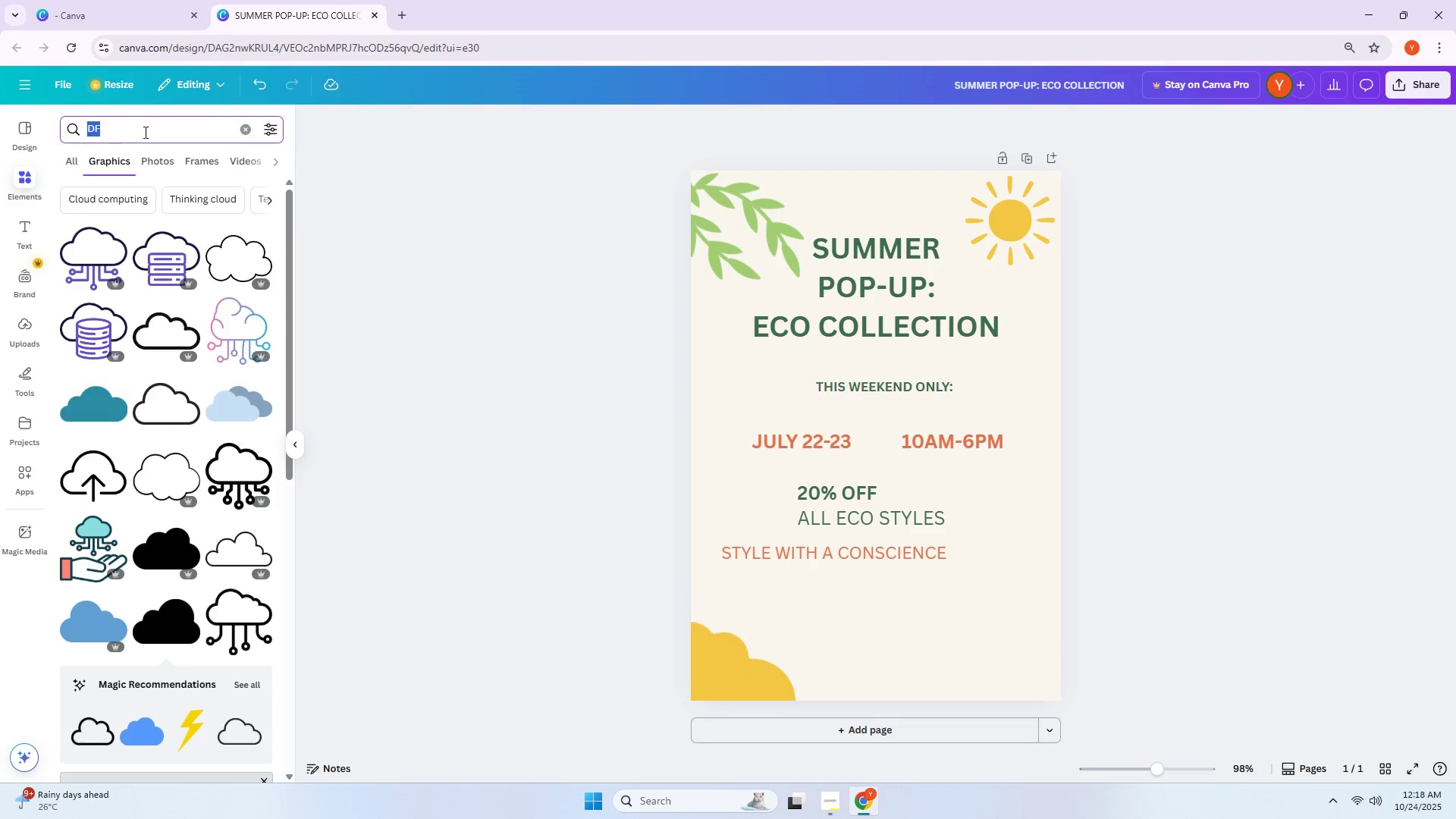 
type(DRESS ICON)
 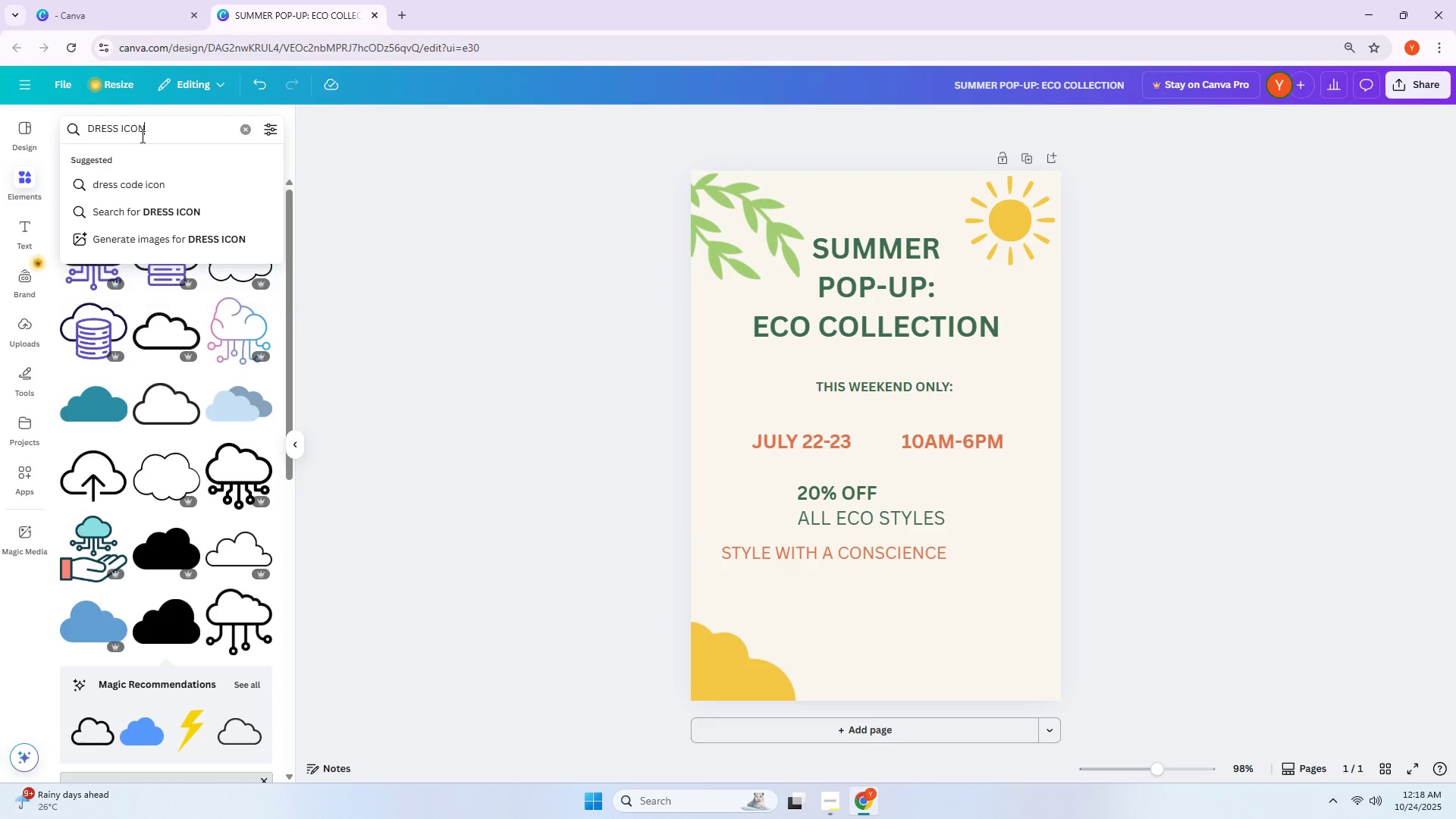 
key(Enter)
 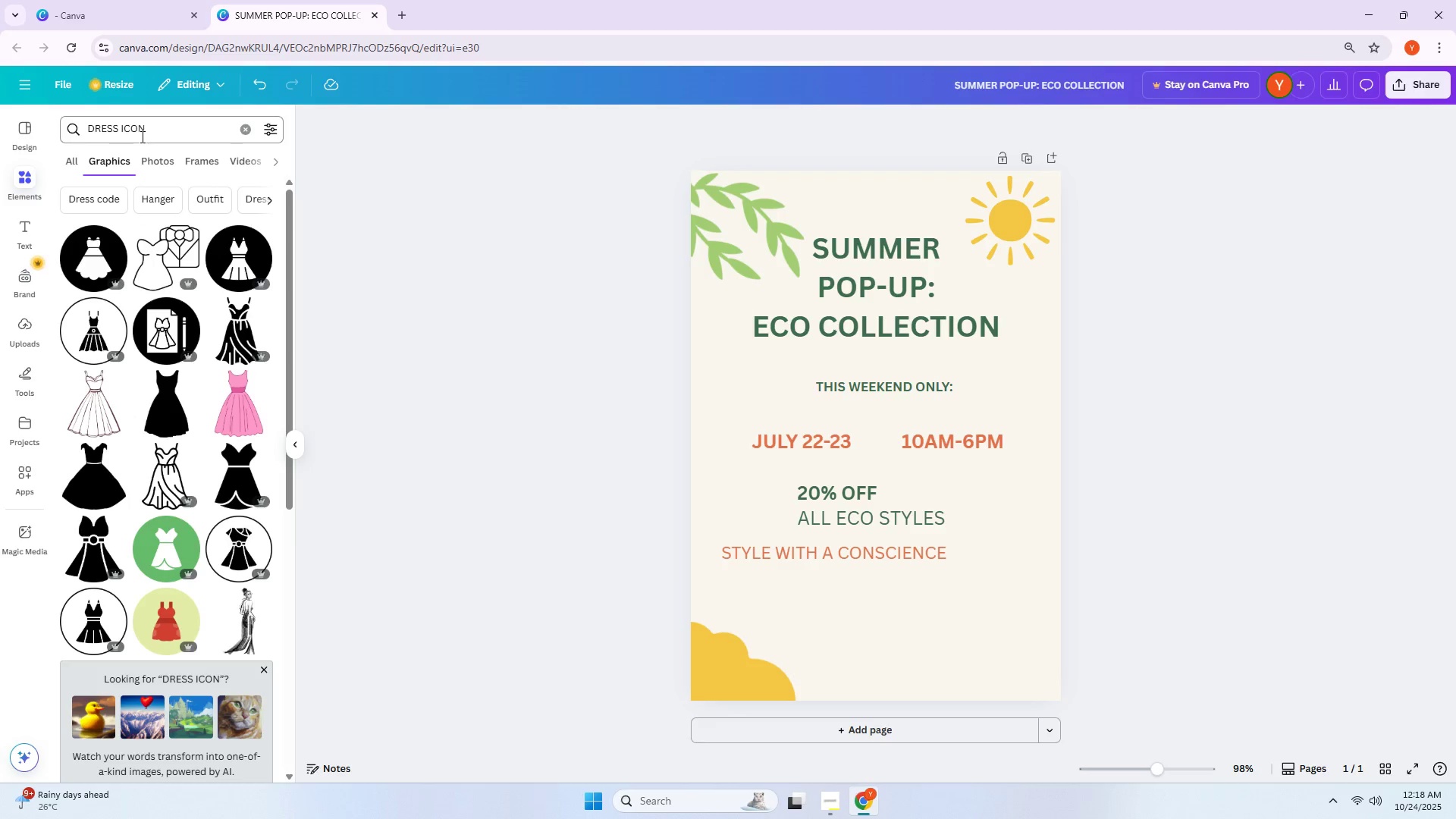 
mouse_move([205, 403])
 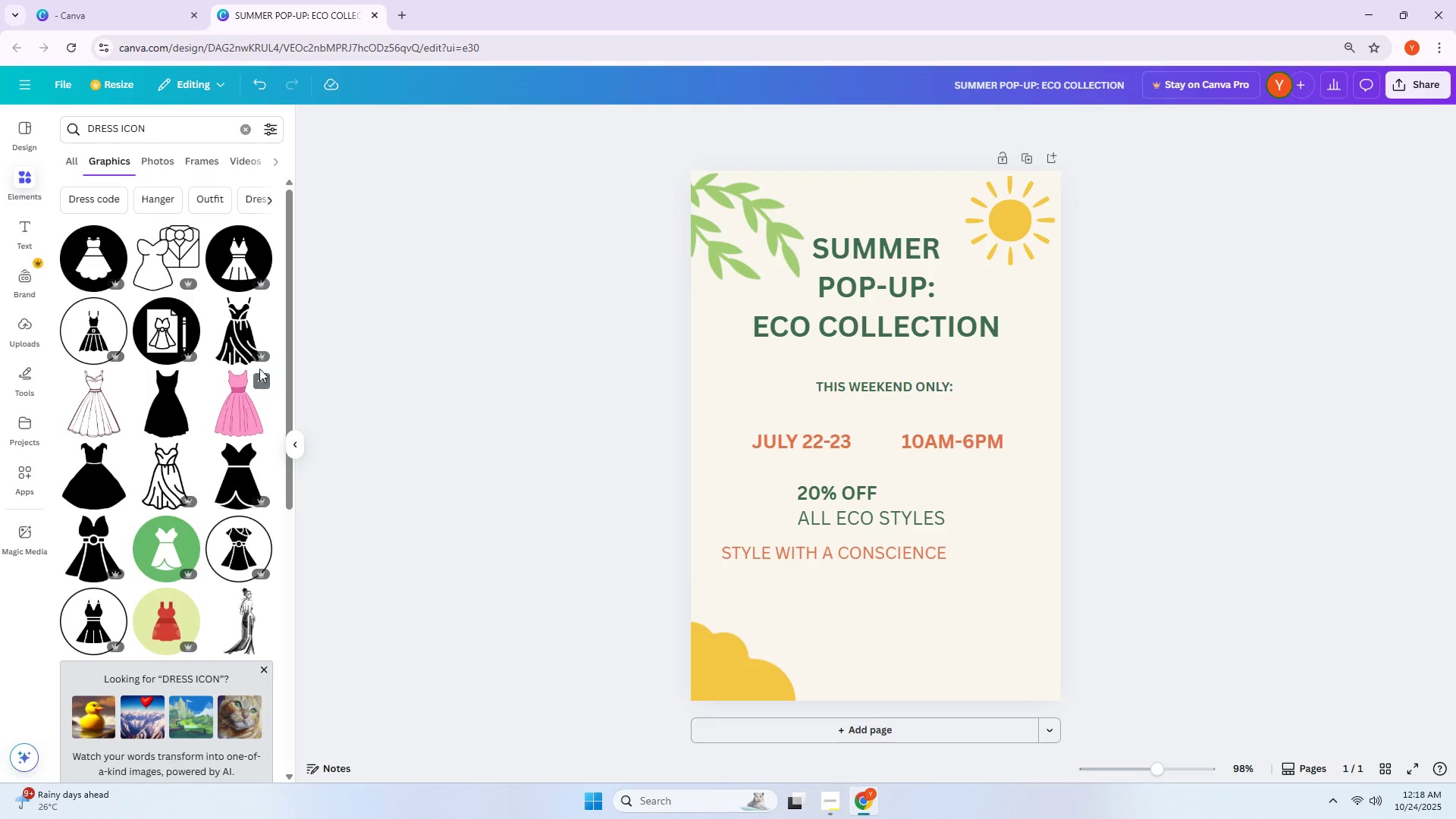 
scroll: coordinate [167, 332], scroll_direction: down, amount: 14.0
 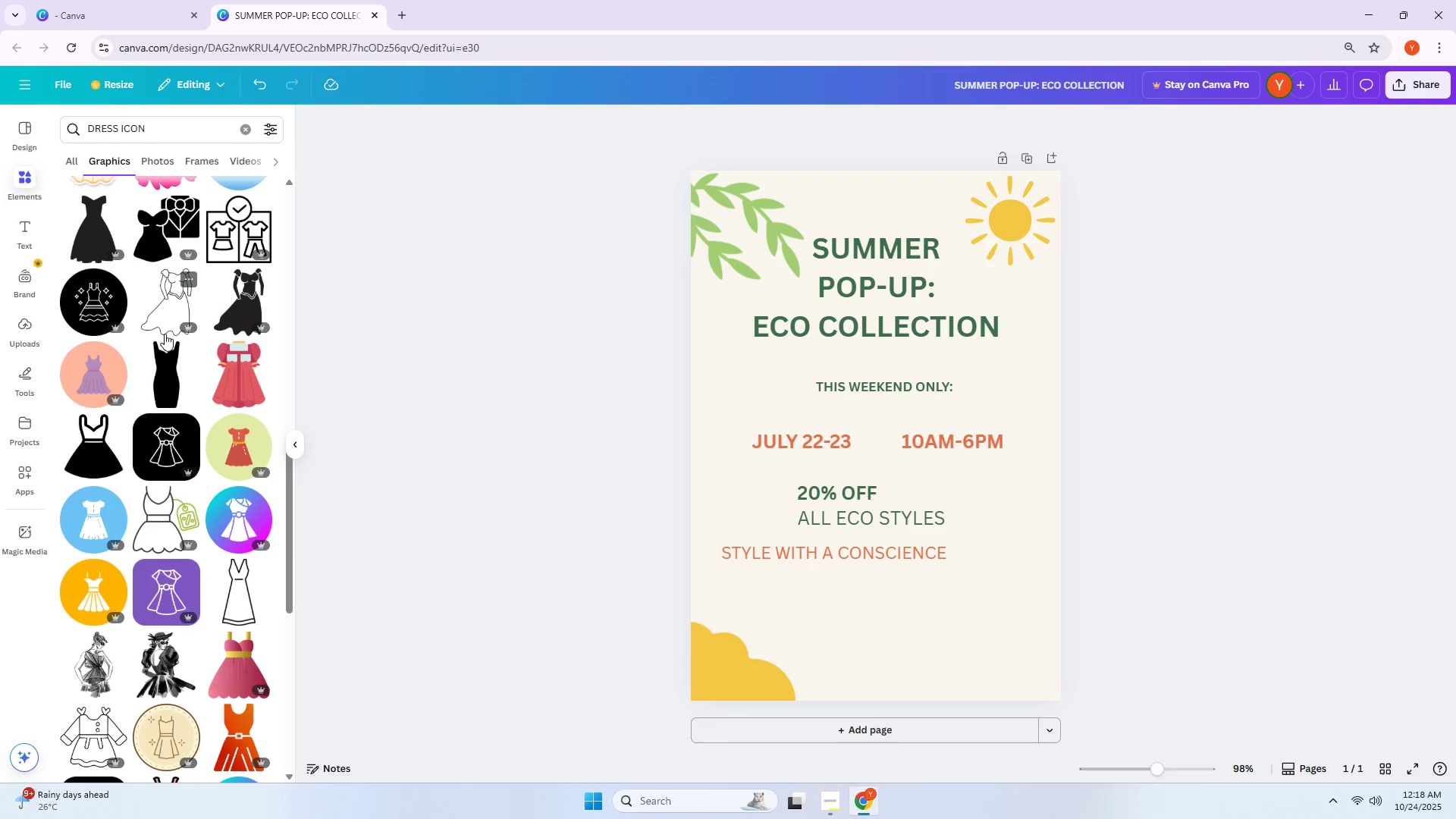 
scroll: coordinate [152, 314], scroll_direction: down, amount: 17.0
 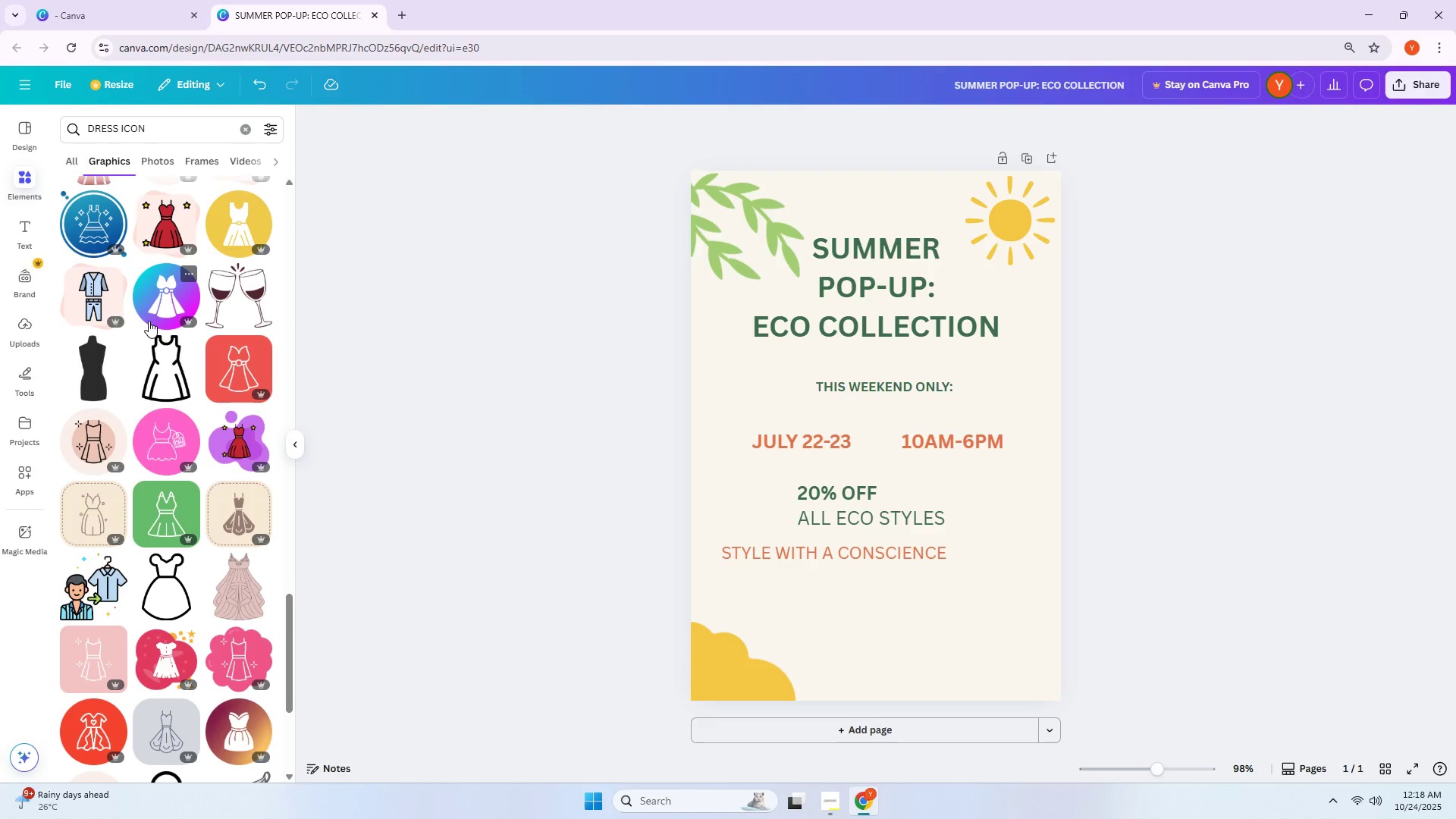 
scroll: coordinate [149, 327], scroll_direction: down, amount: 3.0
 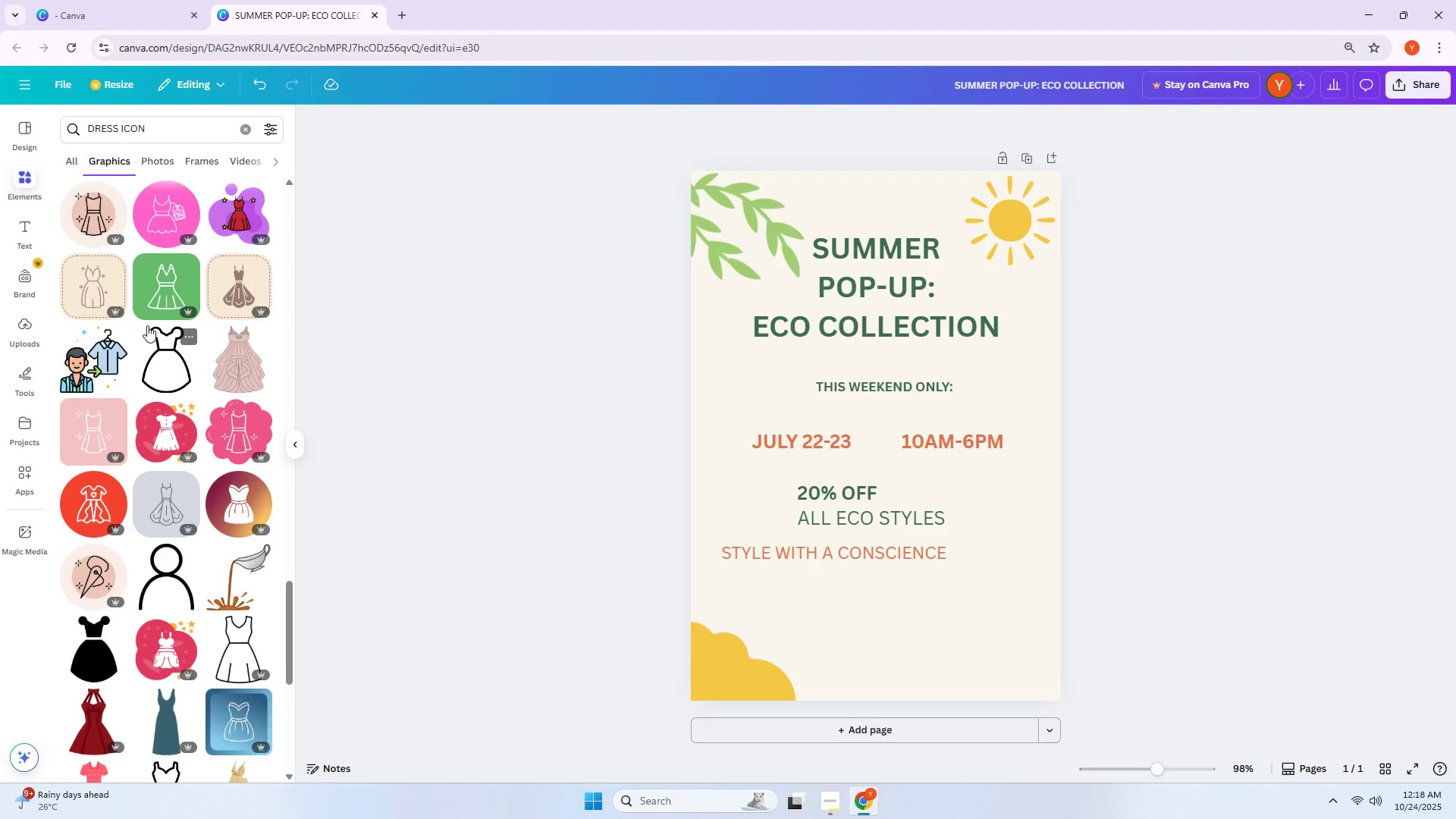 
scroll: coordinate [192, 333], scroll_direction: up, amount: 31.0
 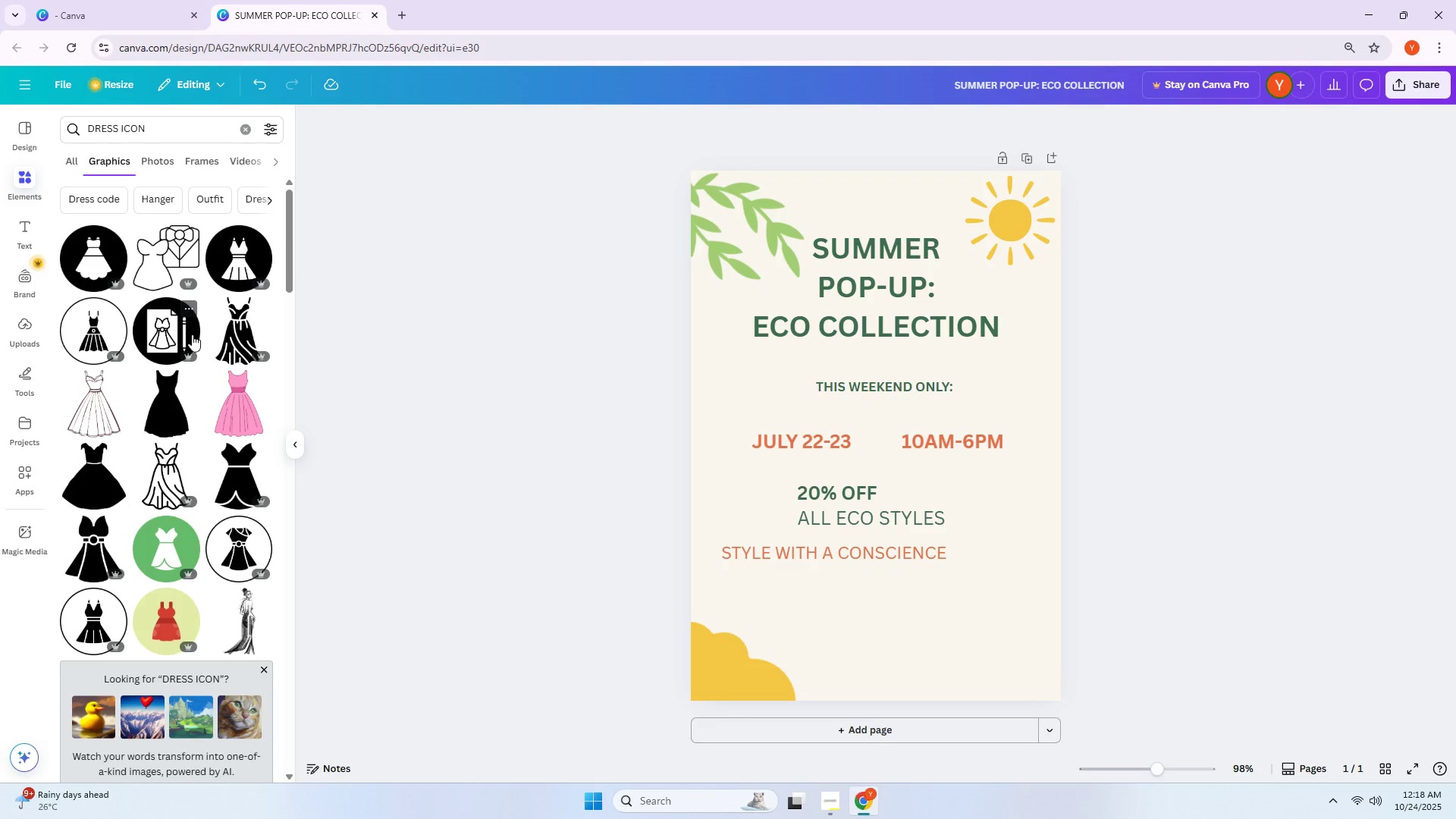 
left_click_drag(start_coordinate=[168, 394], to_coordinate=[976, 522])
 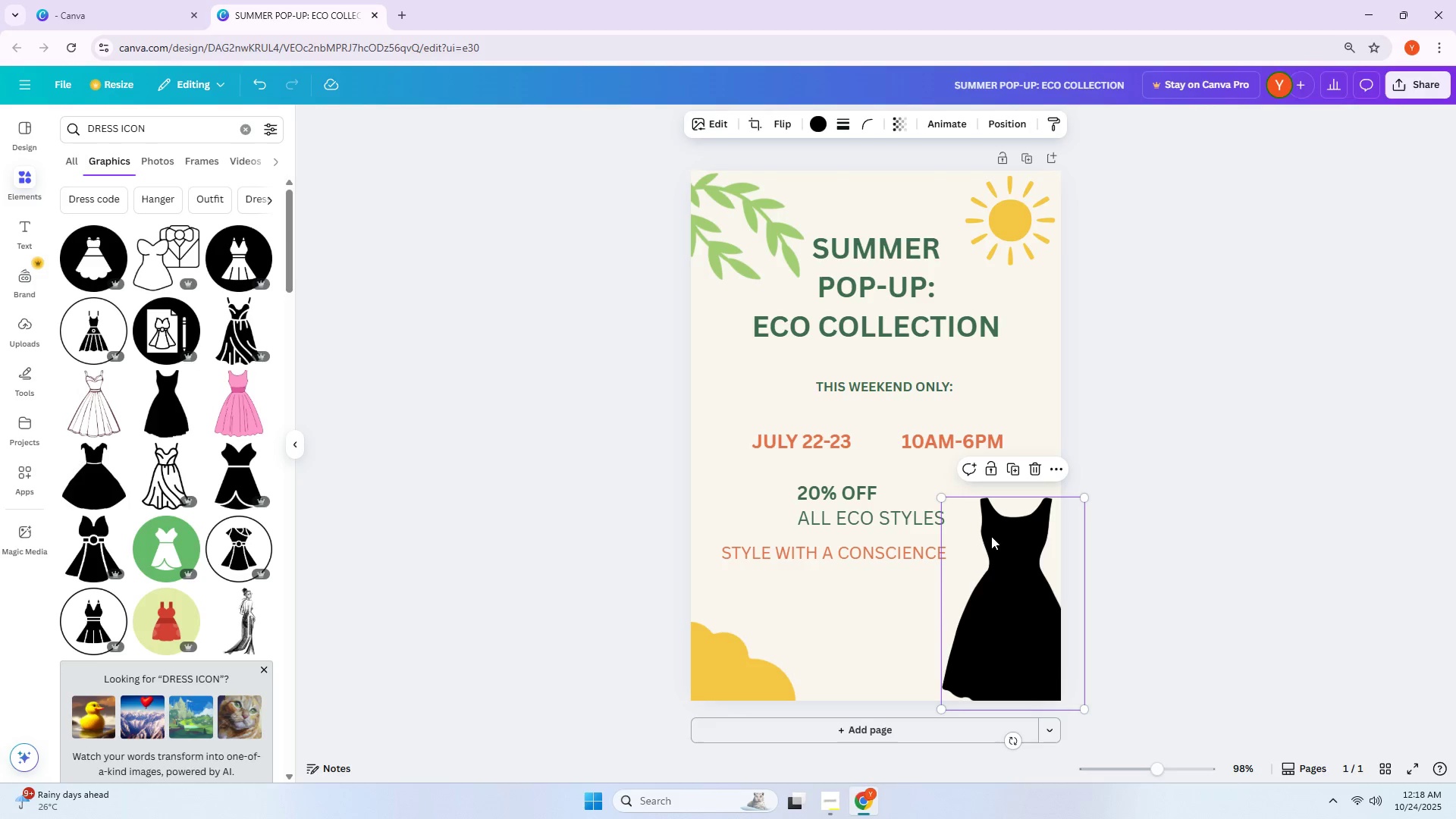 
left_click_drag(start_coordinate=[1015, 562], to_coordinate=[998, 541])
 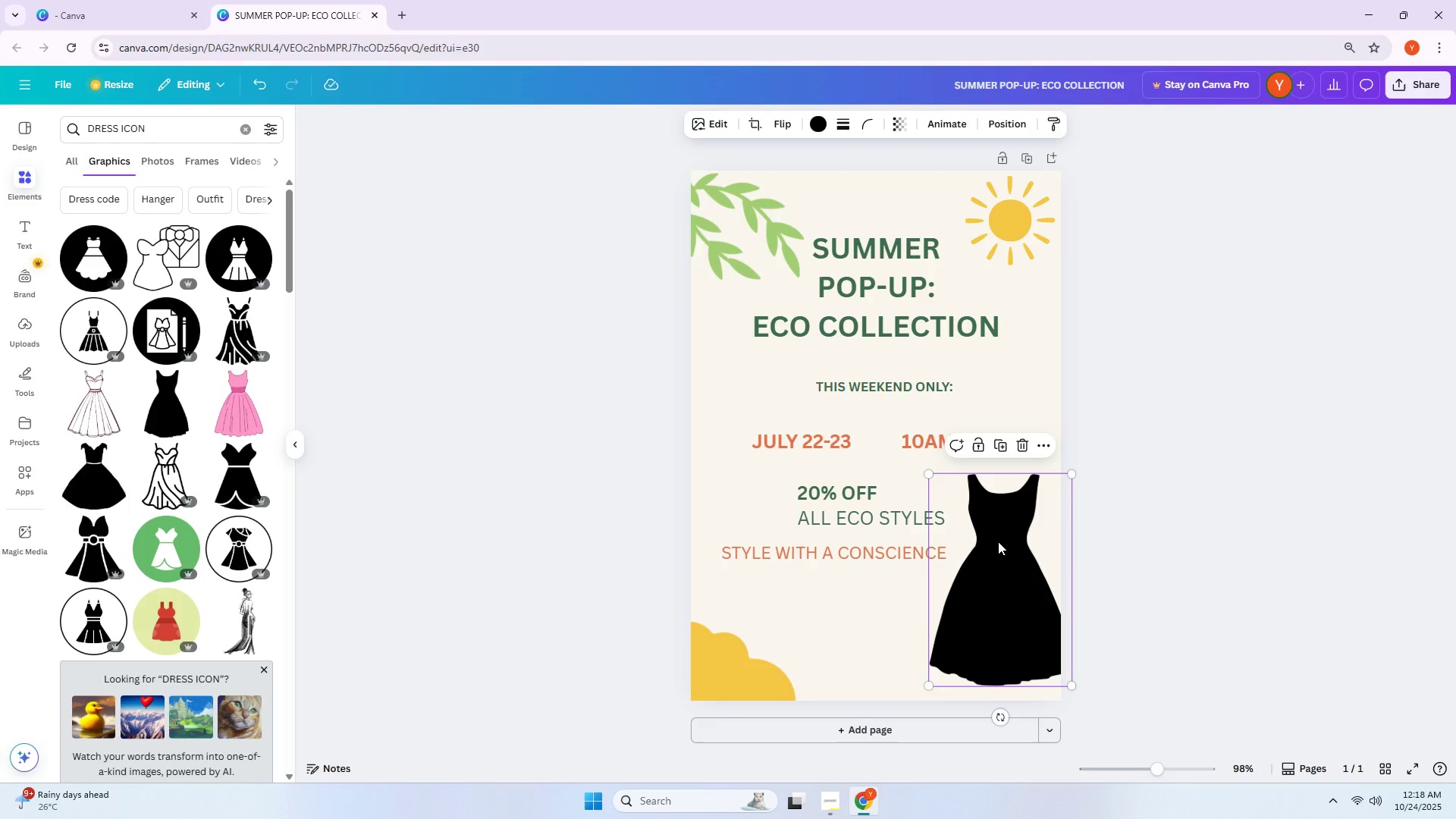 
double_click([998, 541])
 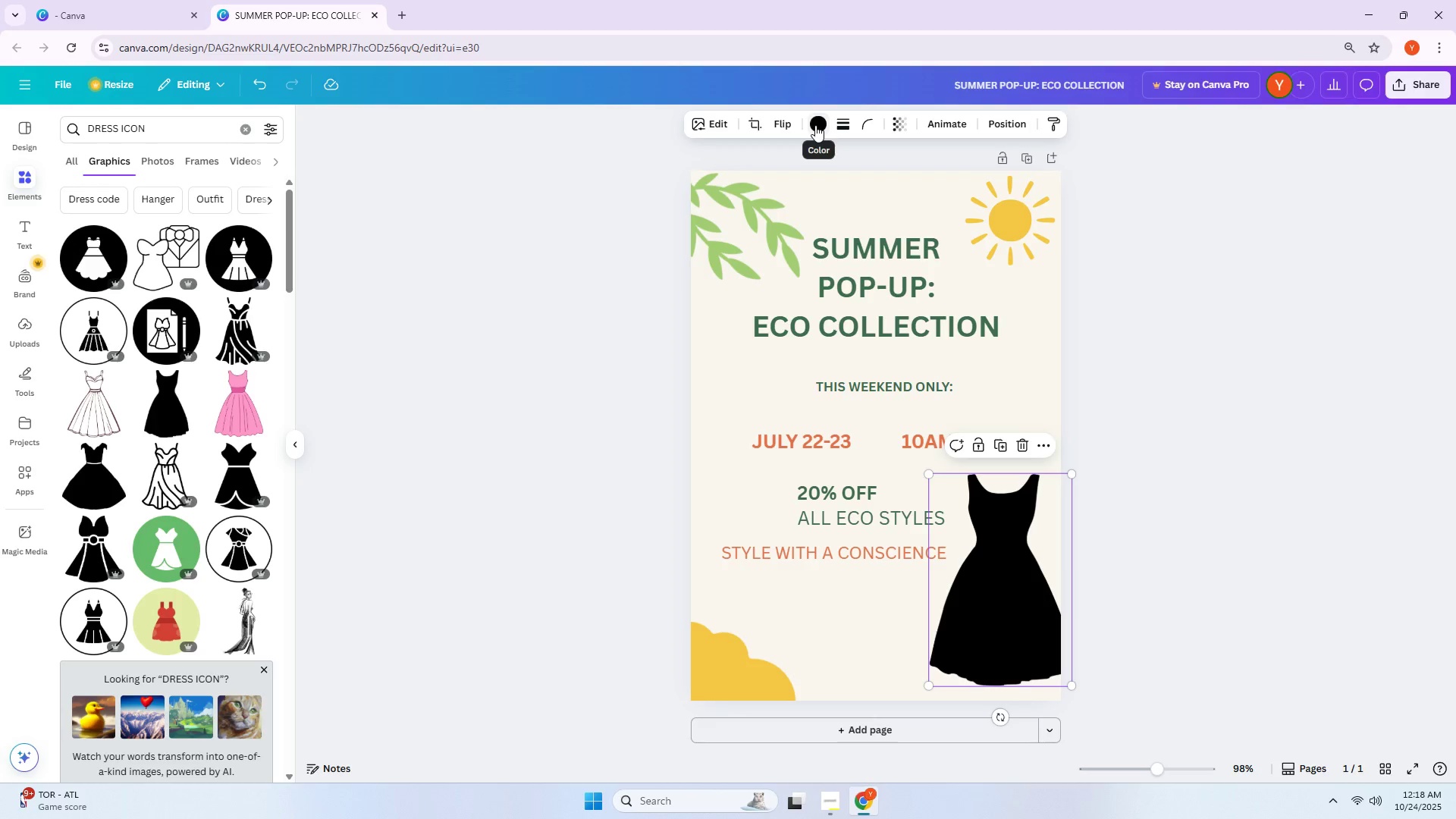 
wait(12.62)
 